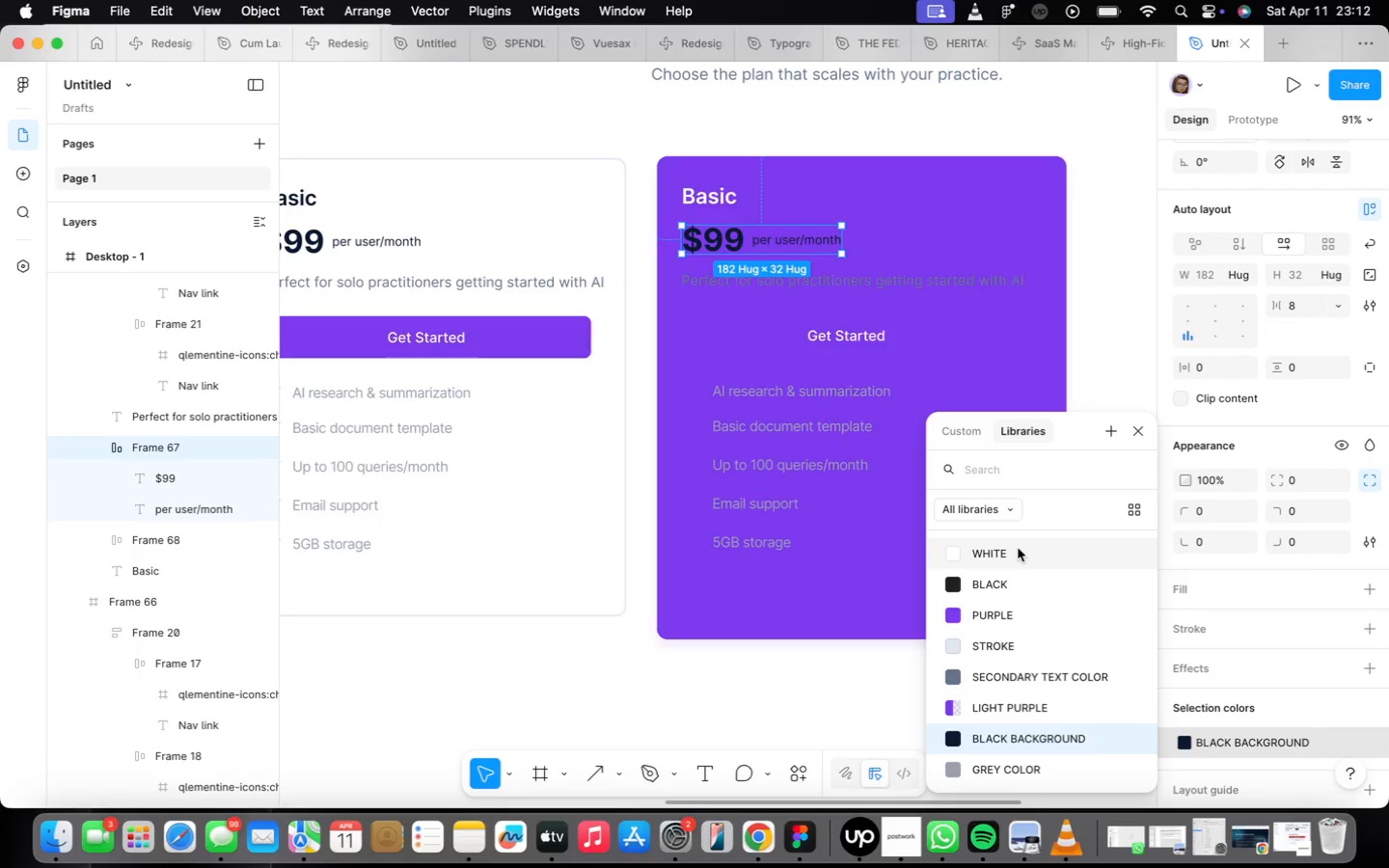 
left_click([1017, 551])
 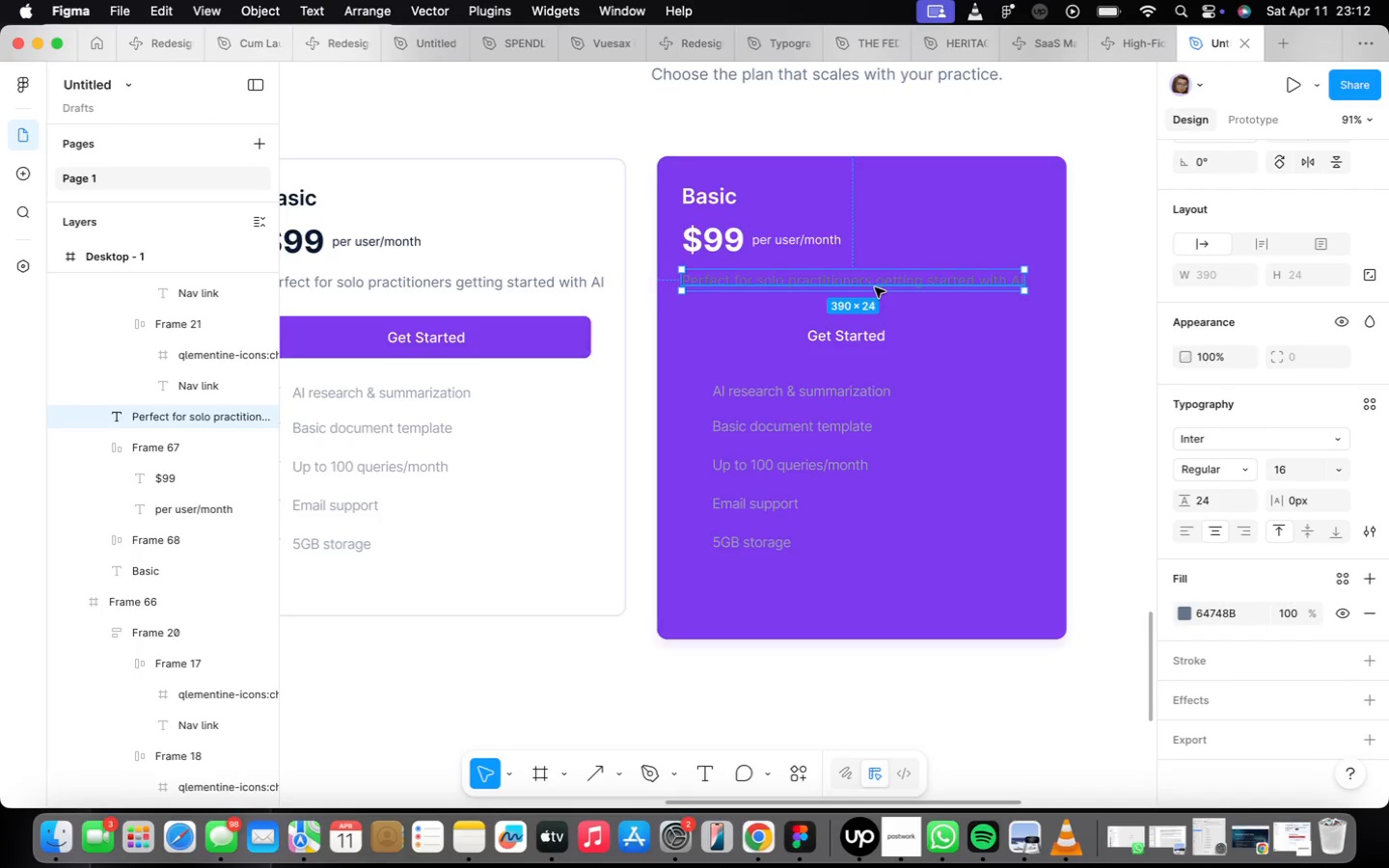 
wait(12.31)
 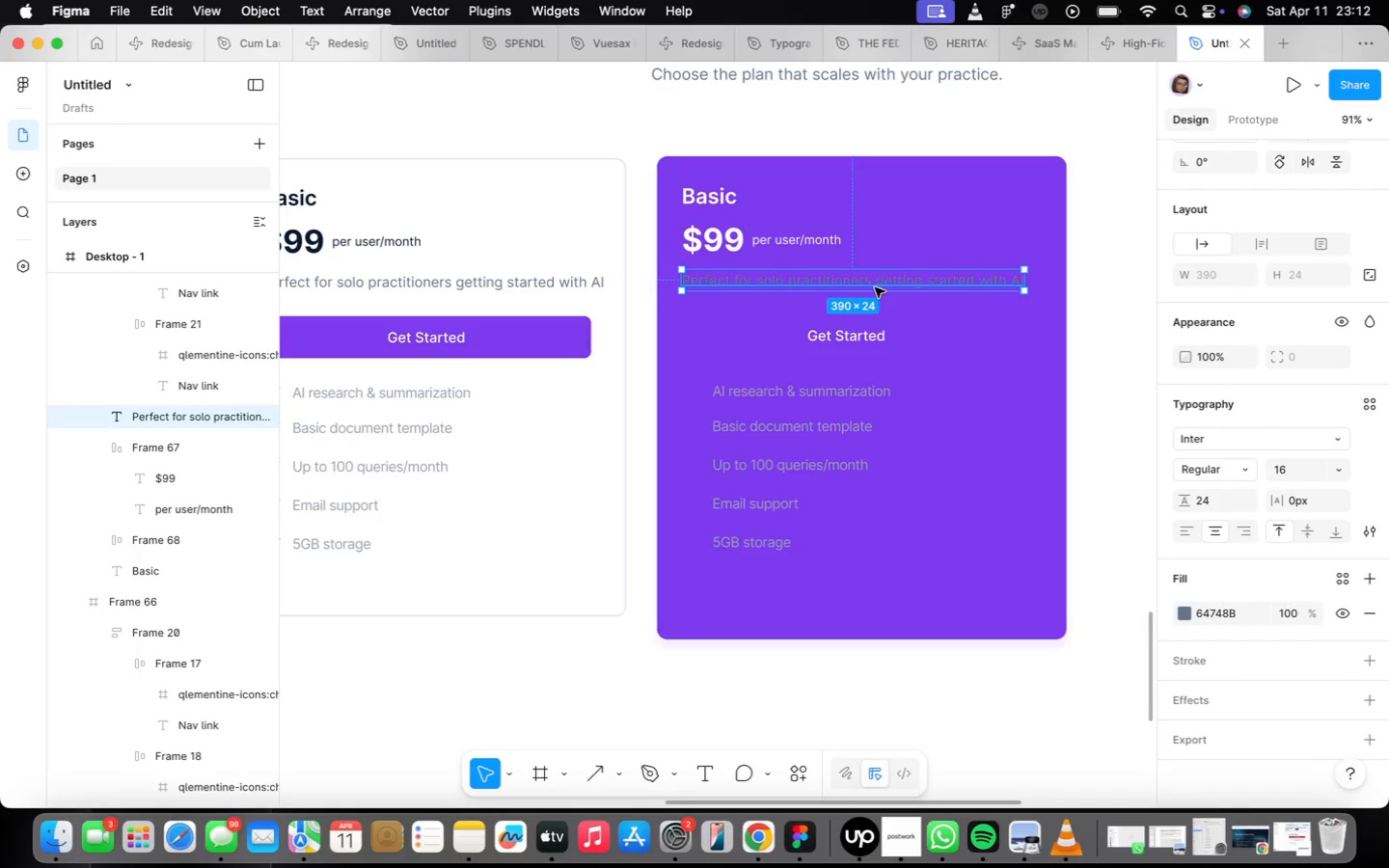 
left_click([1182, 615])
 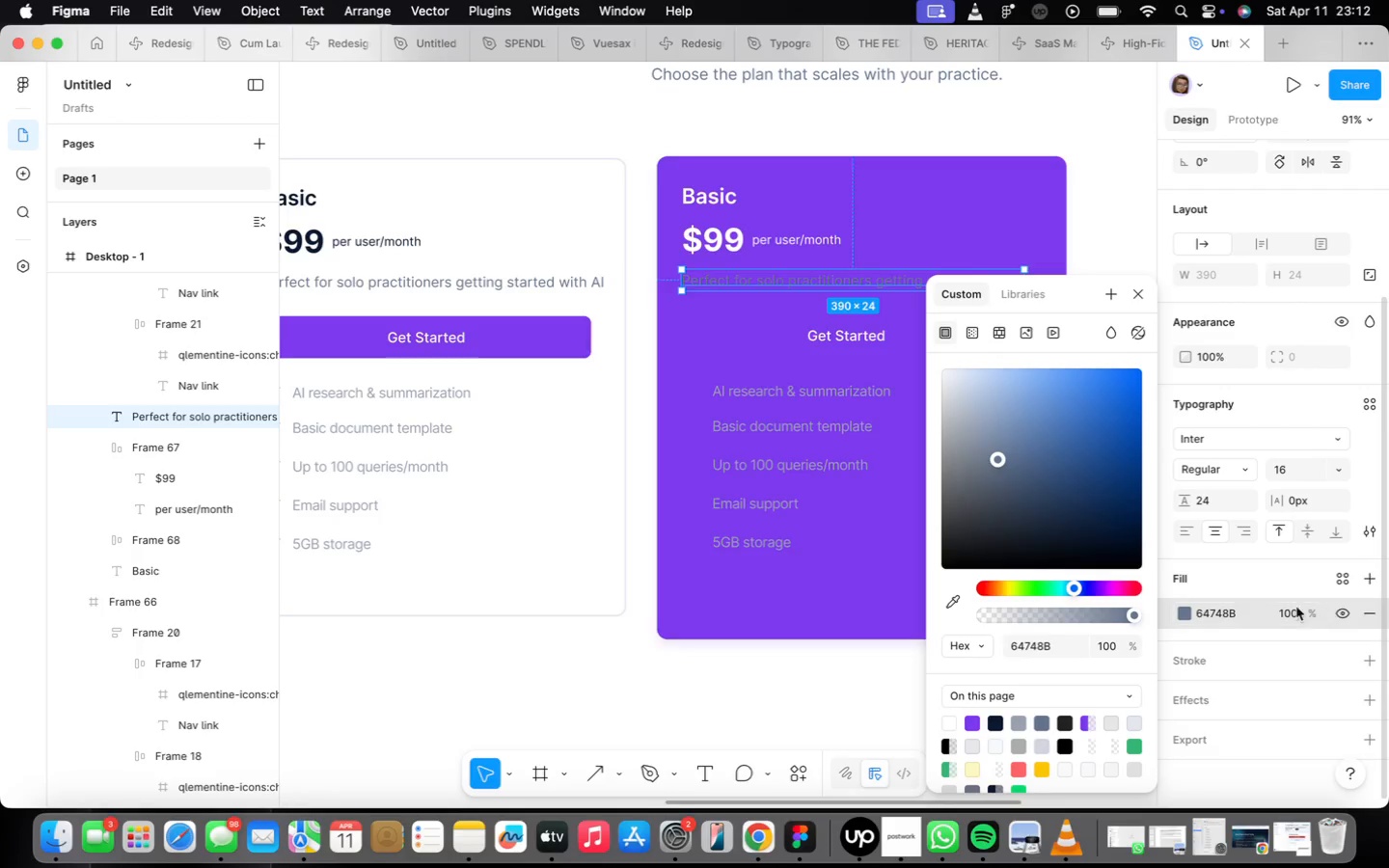 
mouse_move([1306, 584])
 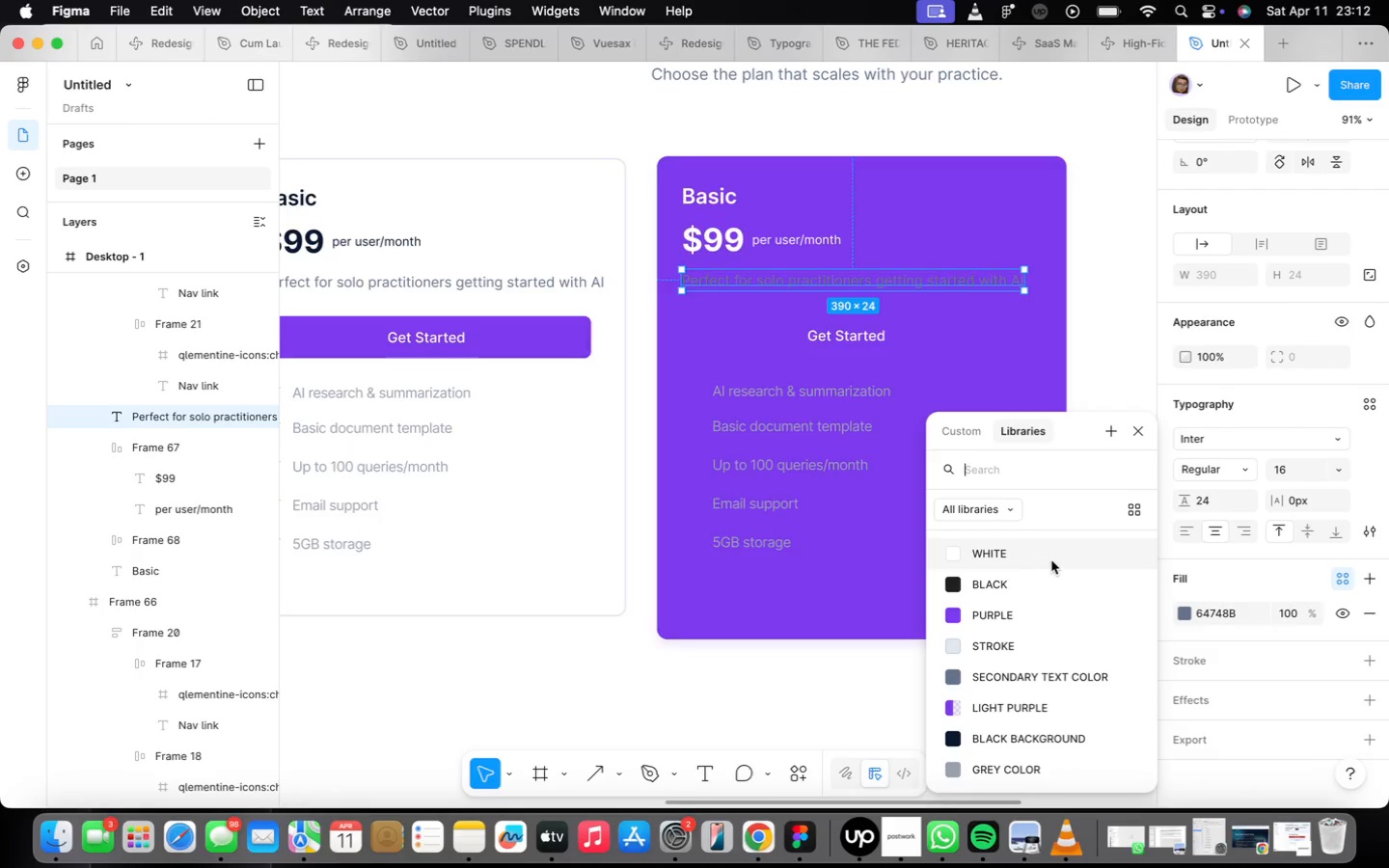 
left_click([1051, 560])
 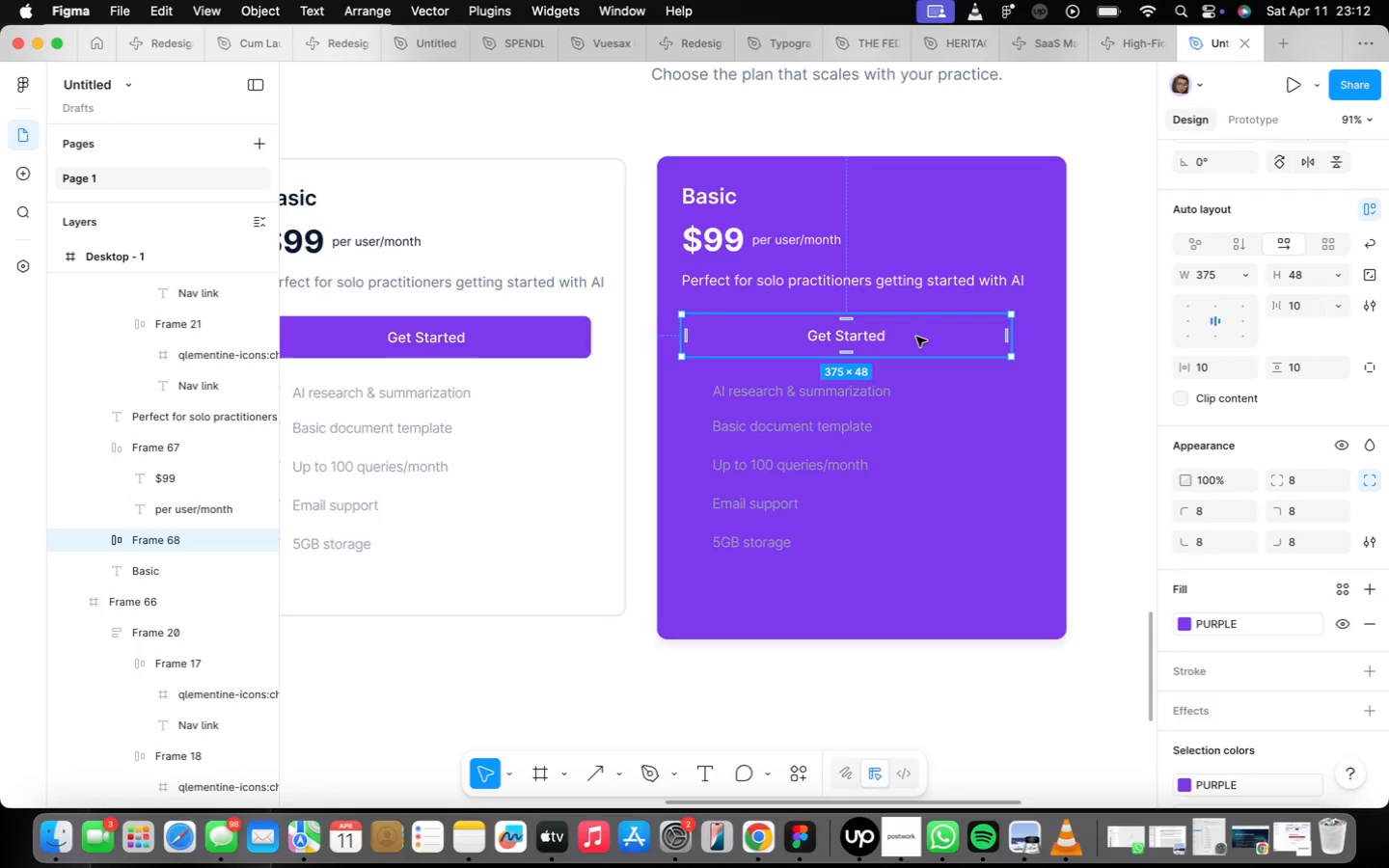 
wait(9.01)
 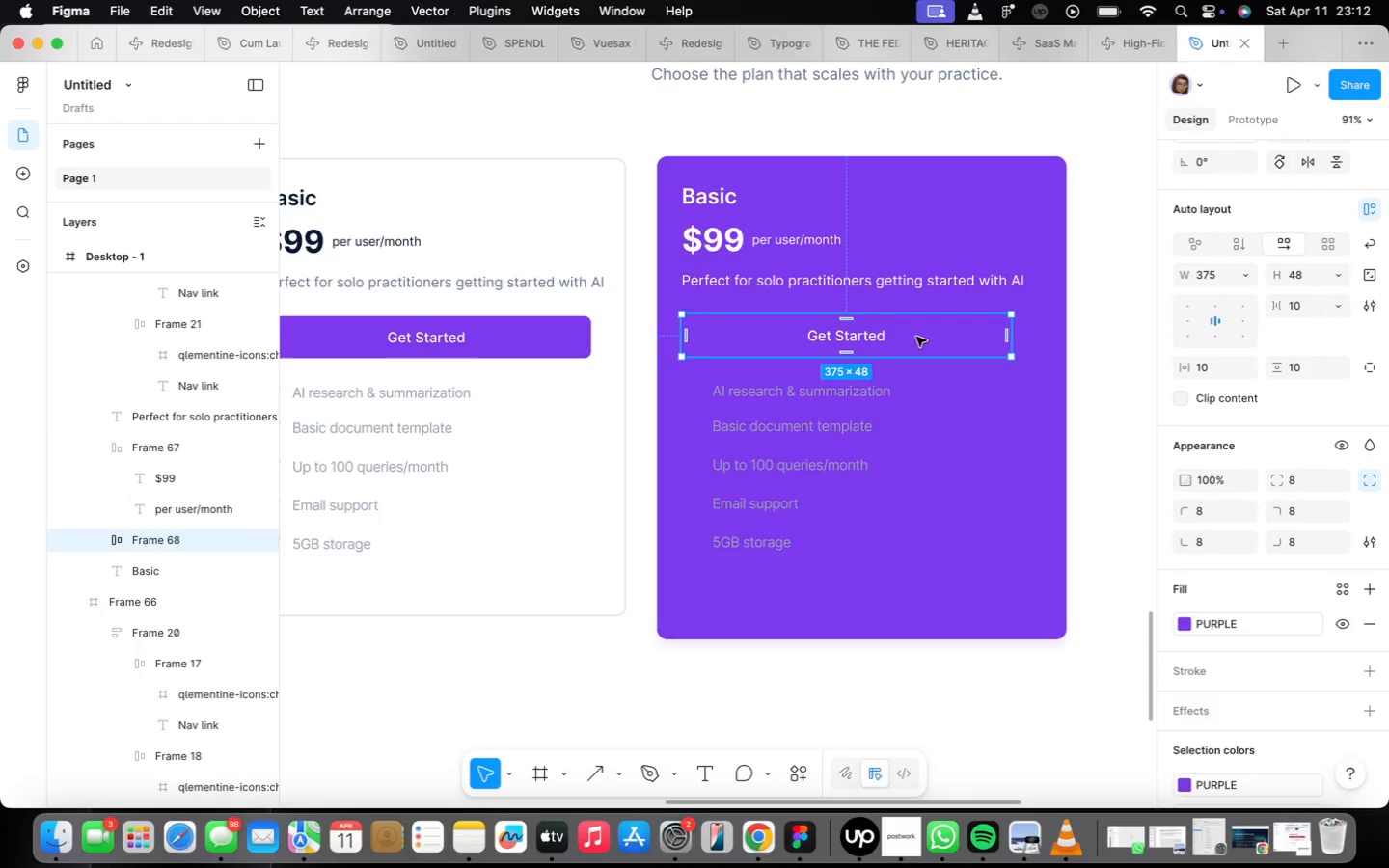 
left_click([1249, 633])
 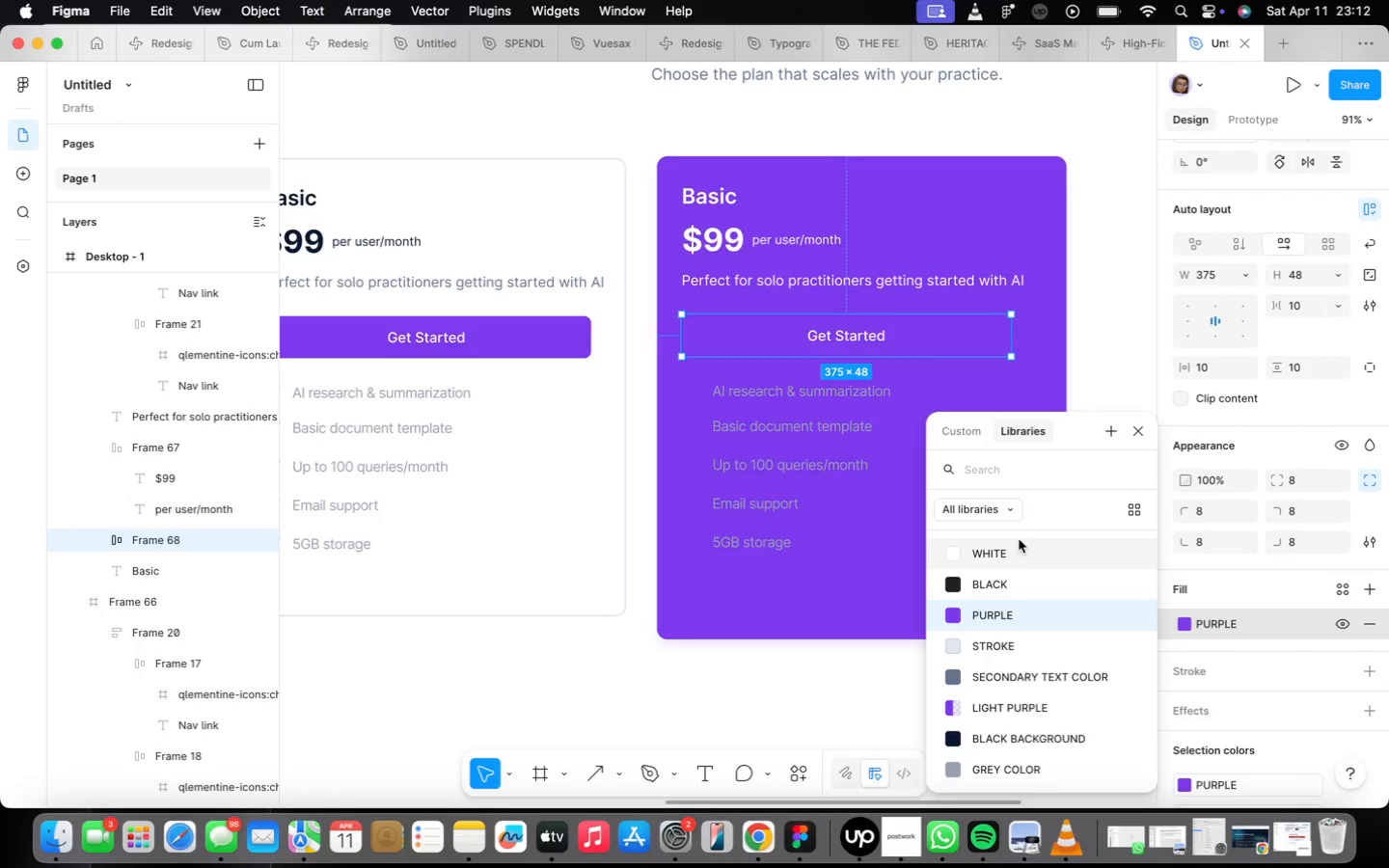 
left_click([1018, 550])
 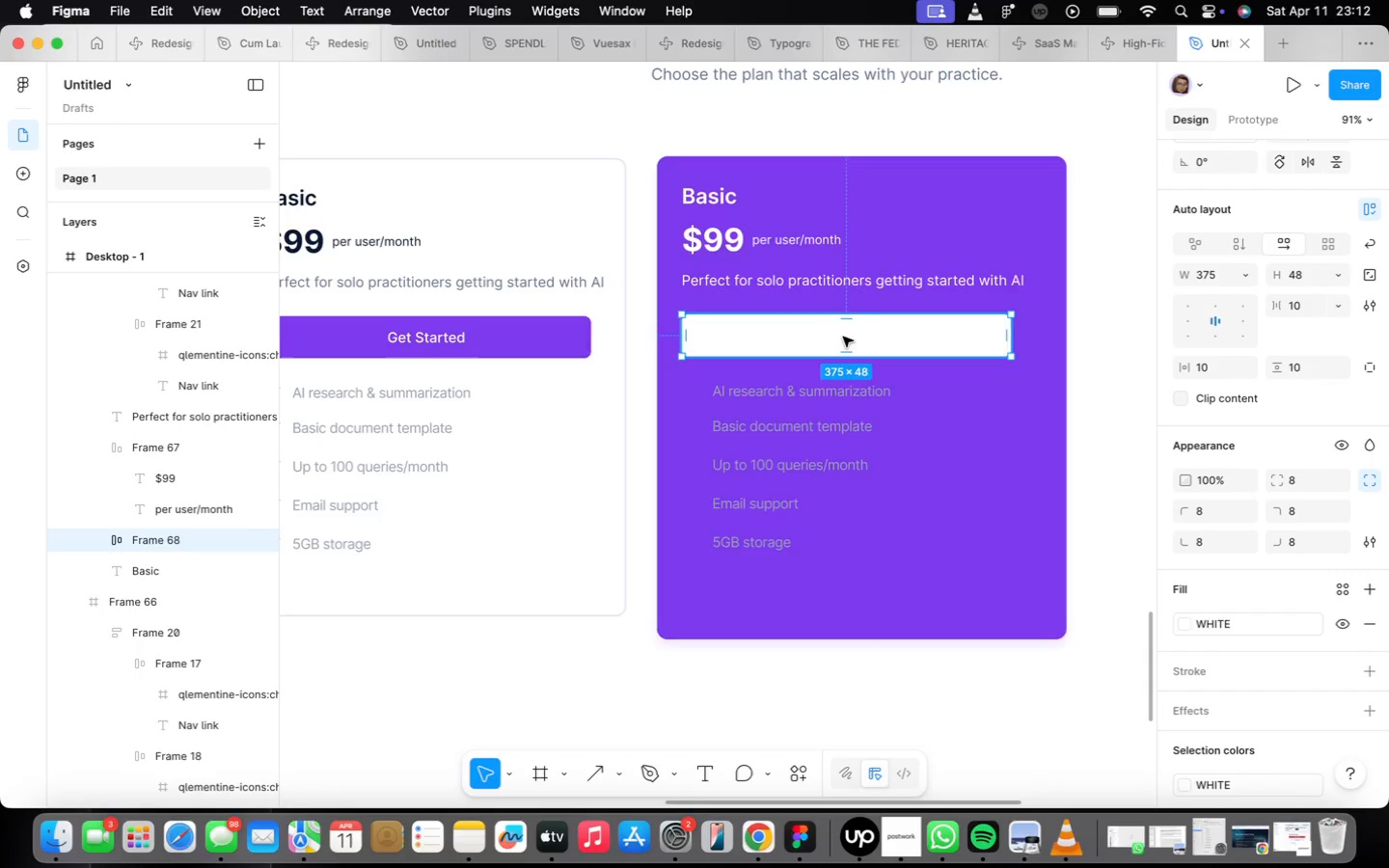 
left_click([859, 341])
 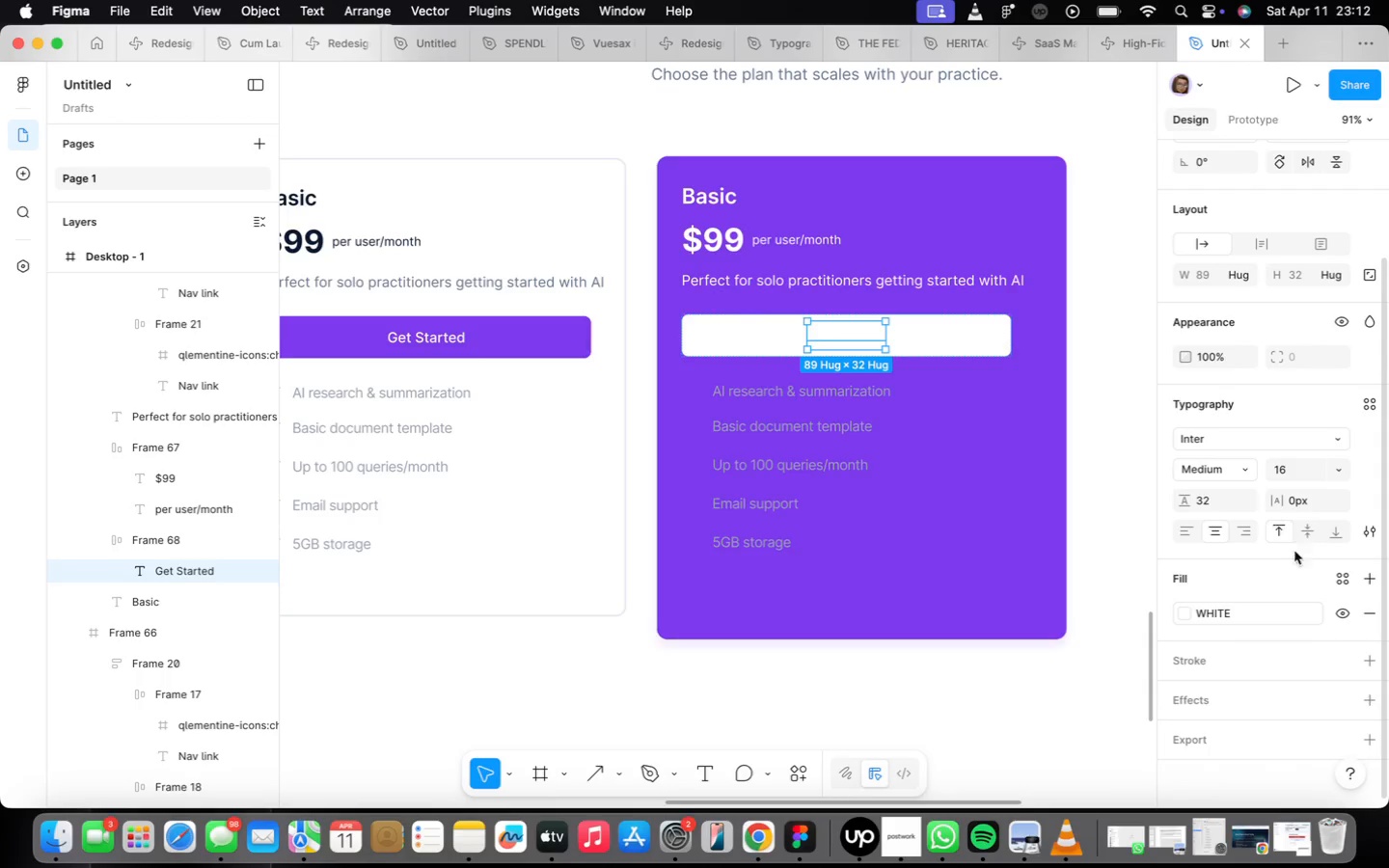 
left_click([1270, 608])
 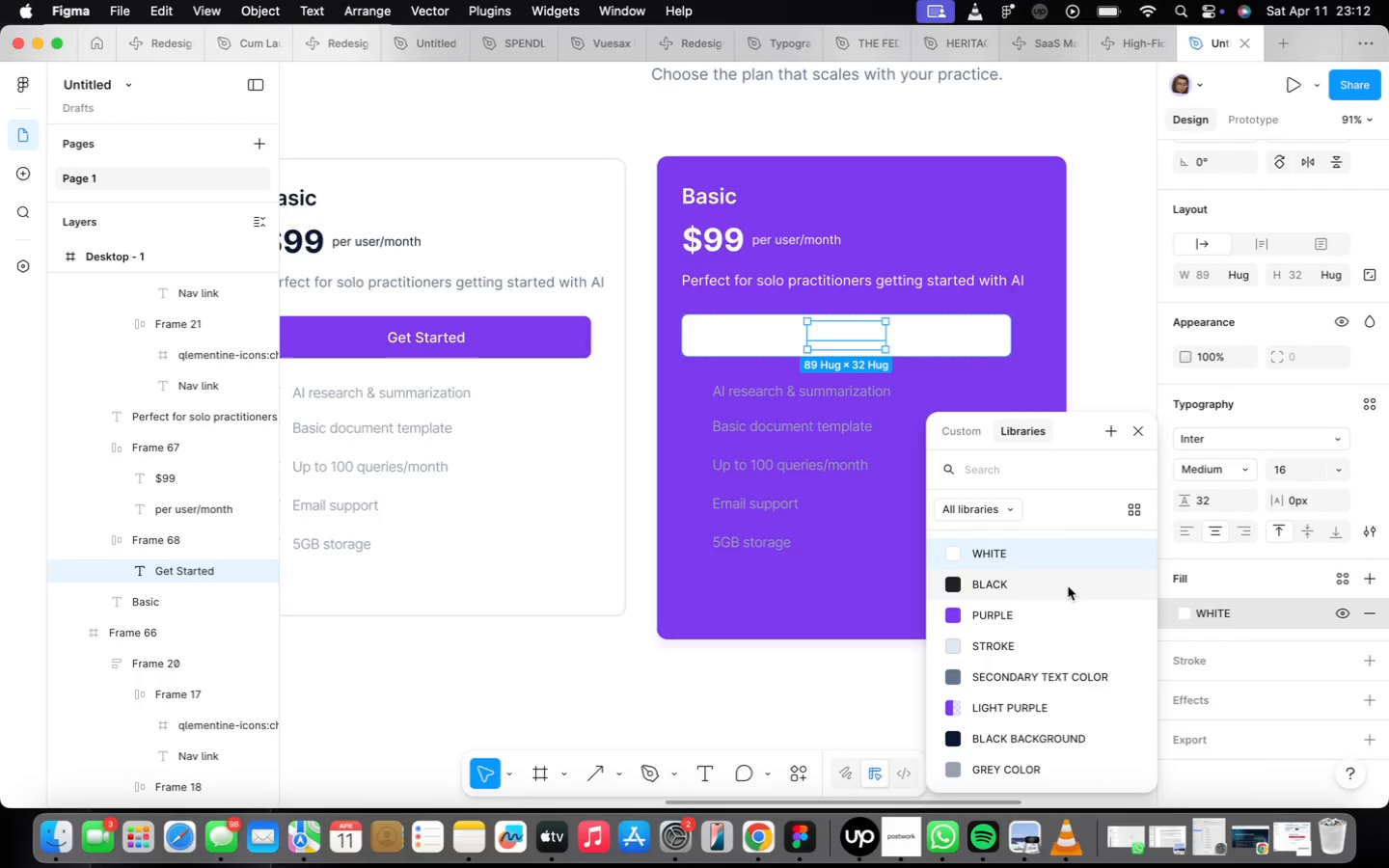 
left_click([1060, 610])
 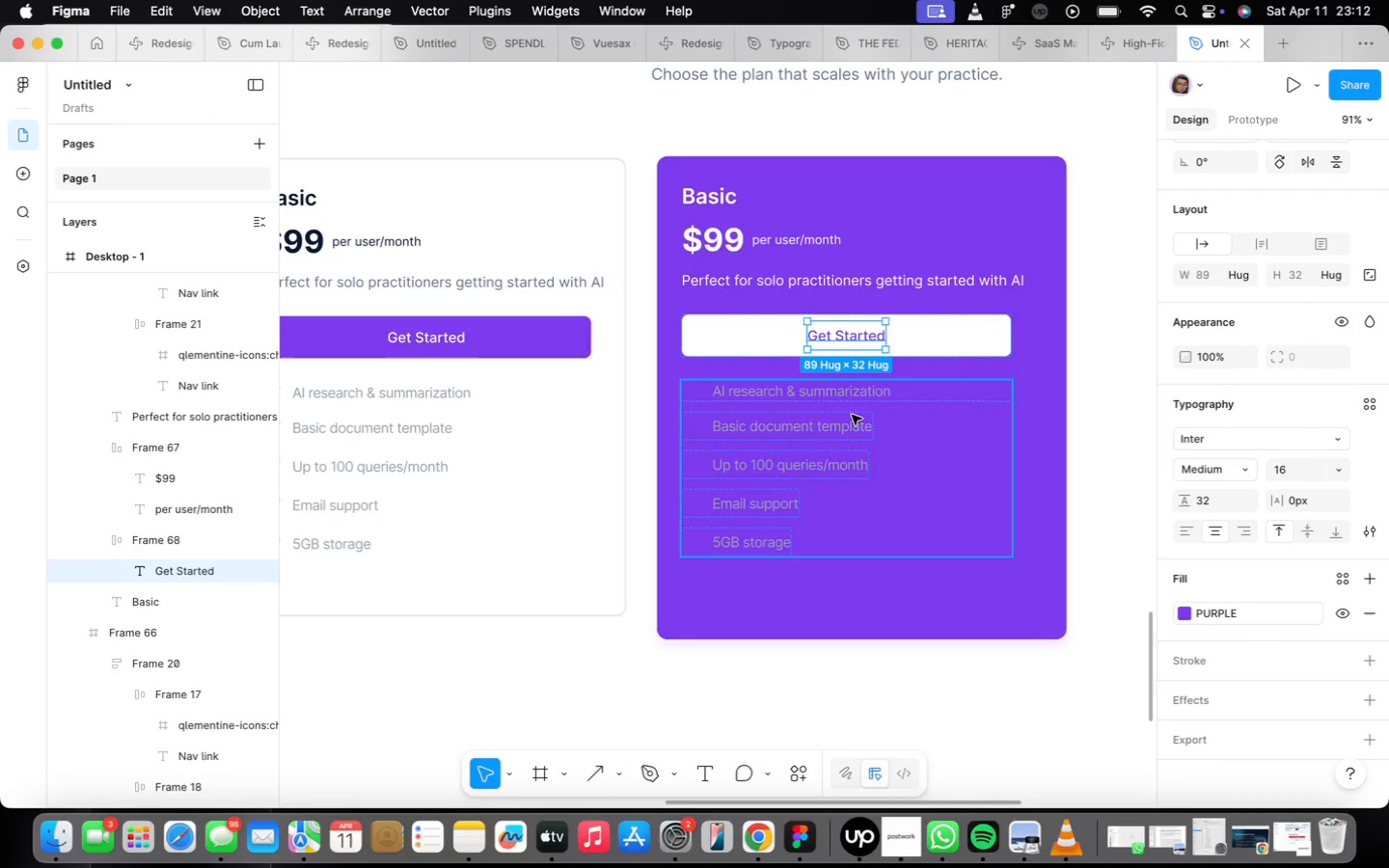 
left_click([739, 390])
 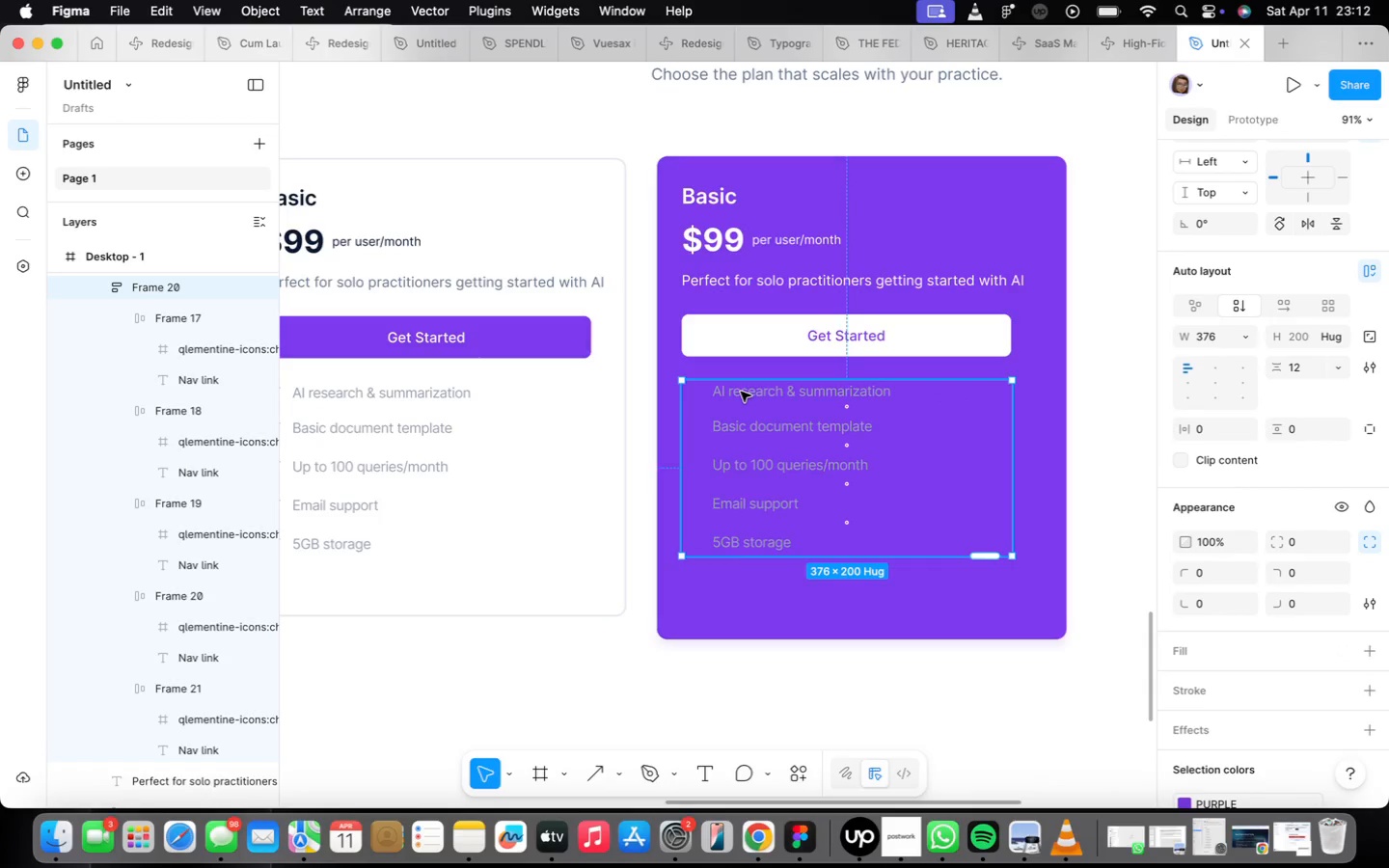 
wait(7.01)
 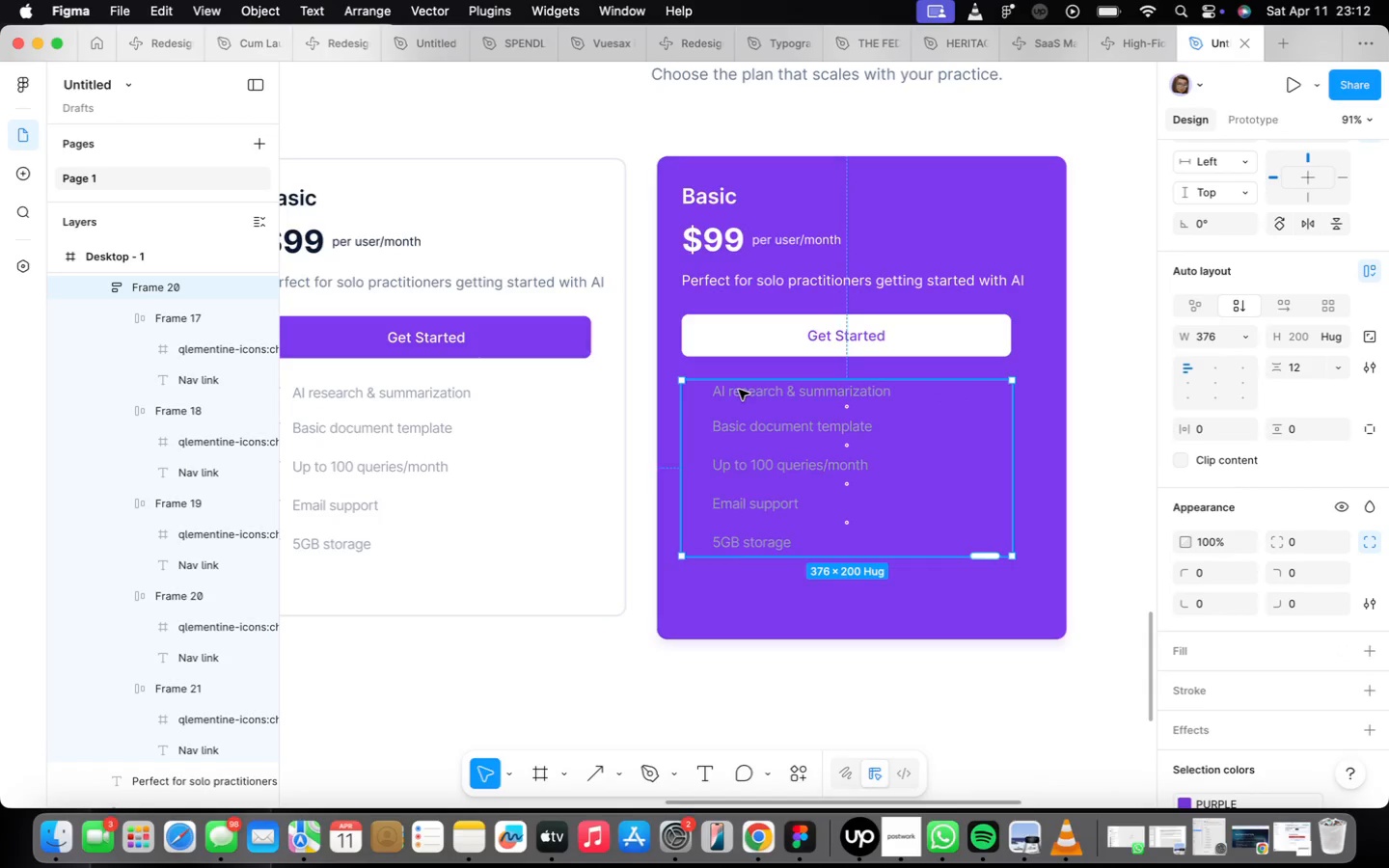 
left_click([699, 393])
 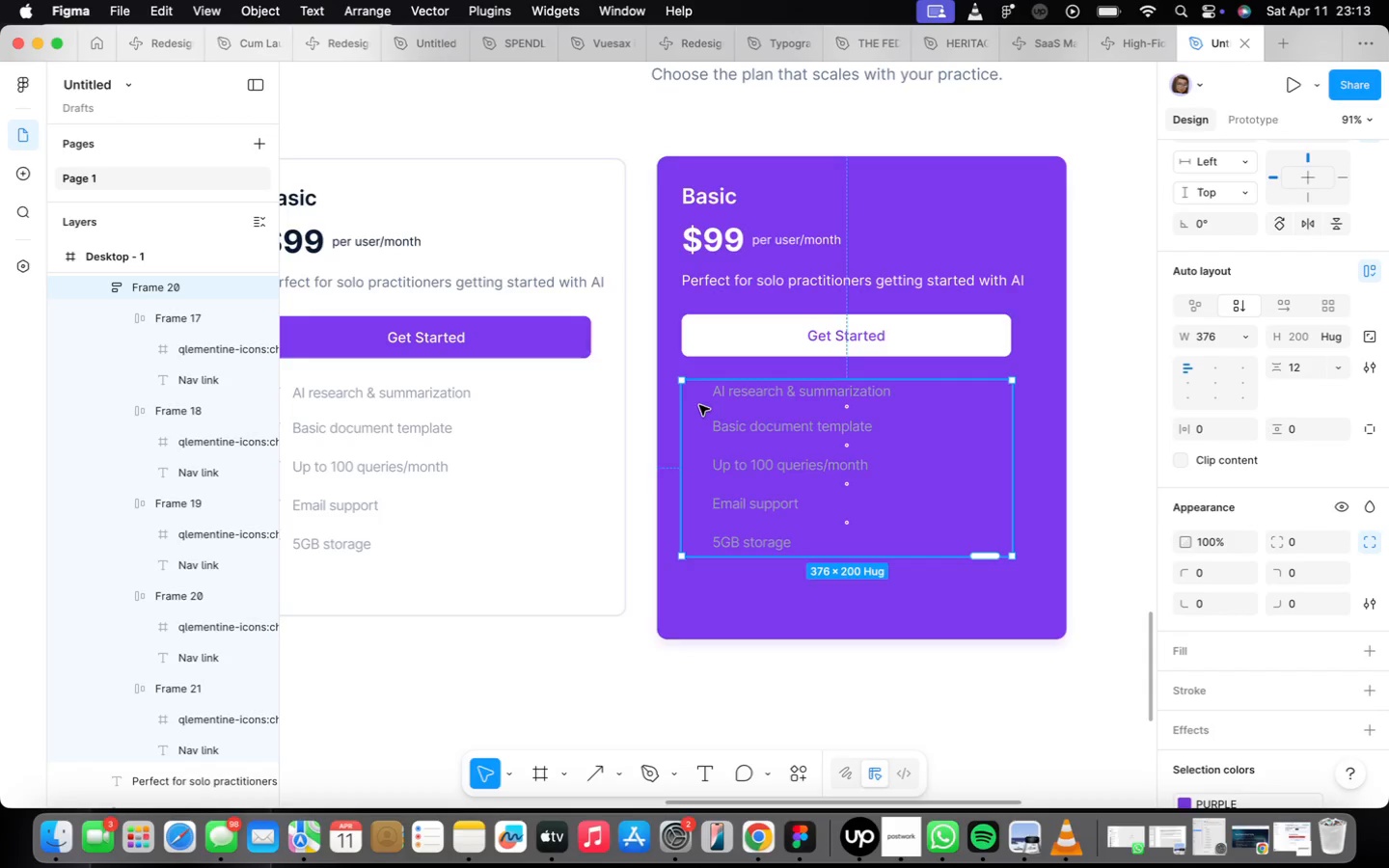 
double_click([699, 395])
 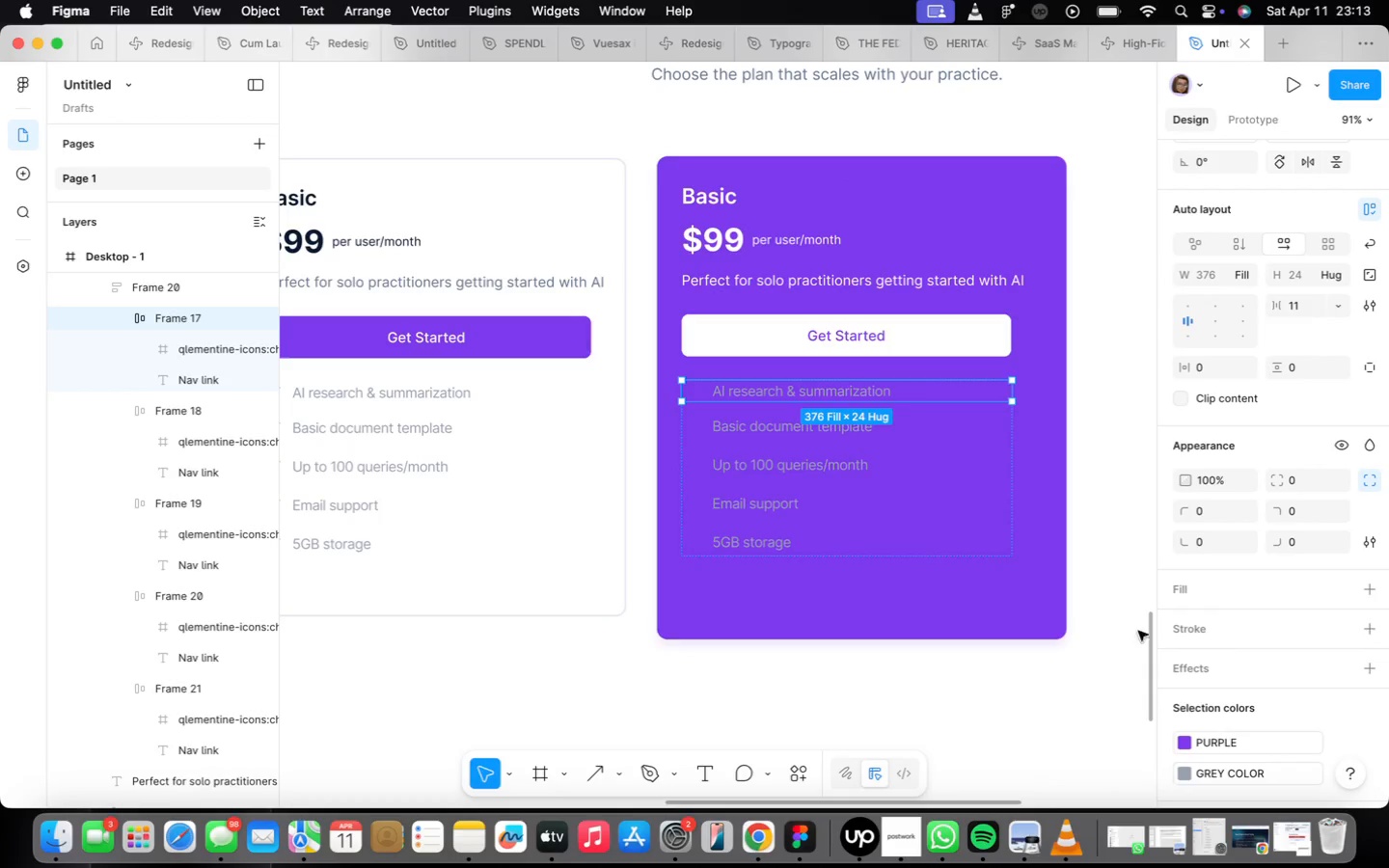 
left_click([1264, 741])
 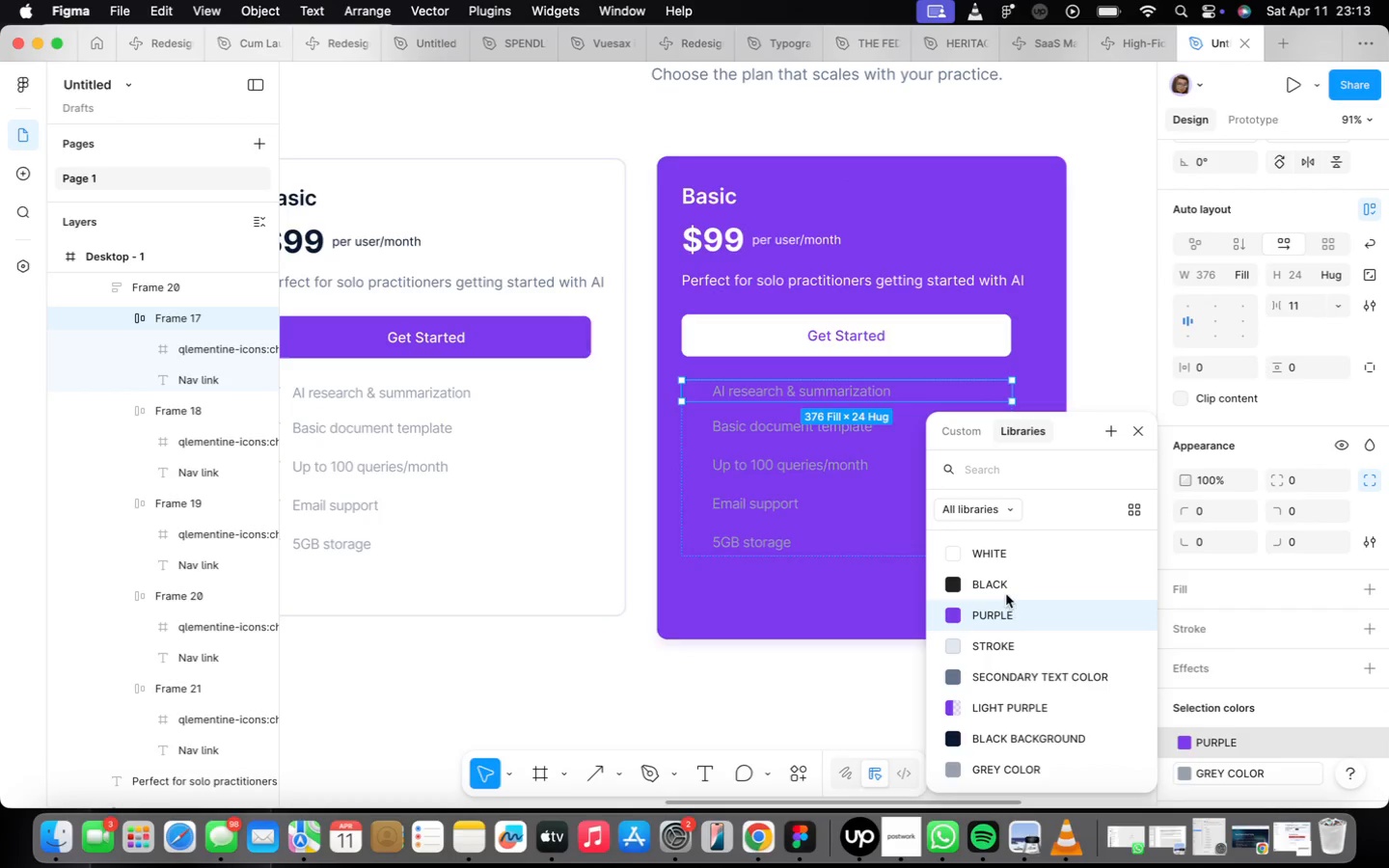 
left_click([1002, 560])
 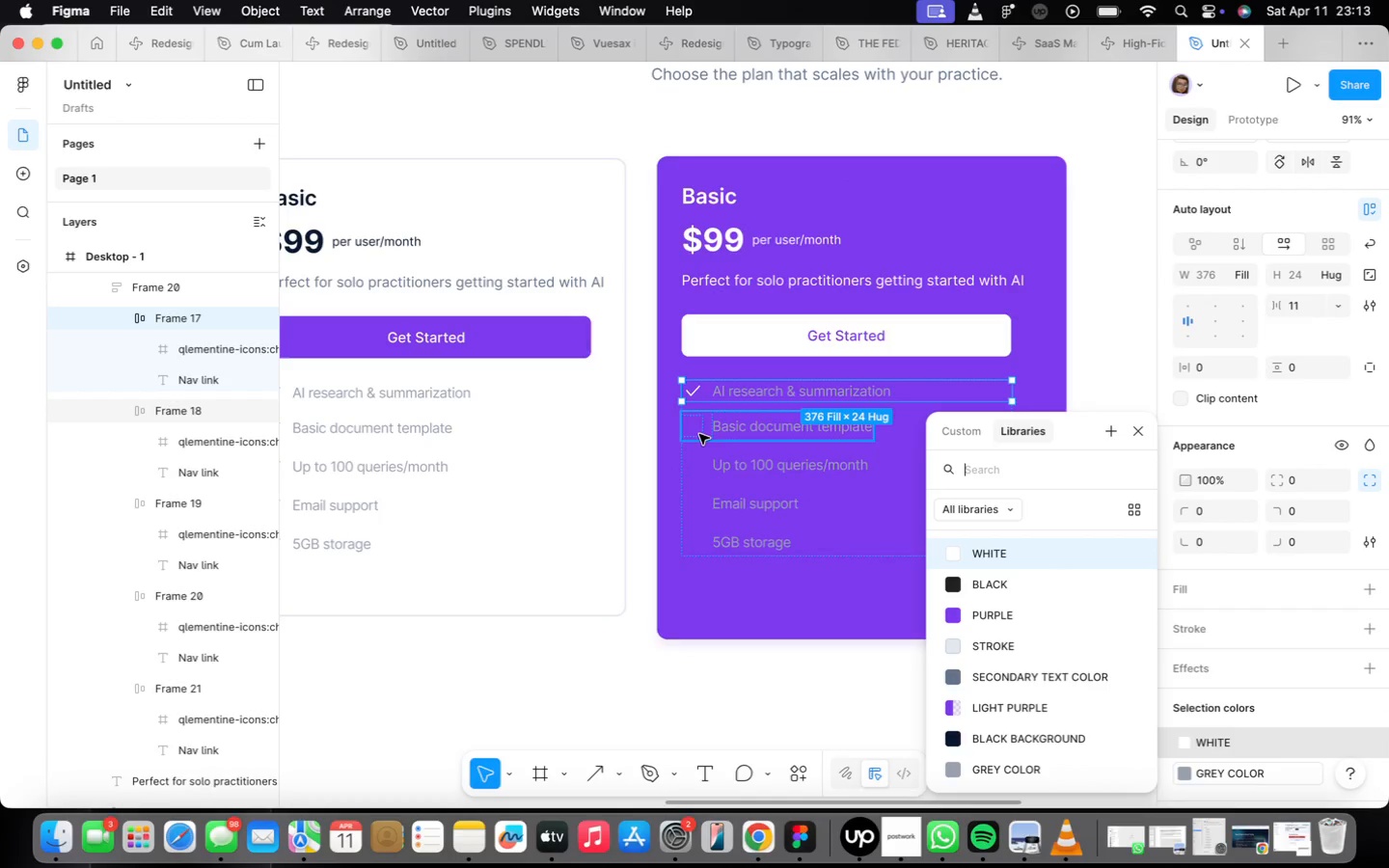 
left_click([775, 439])
 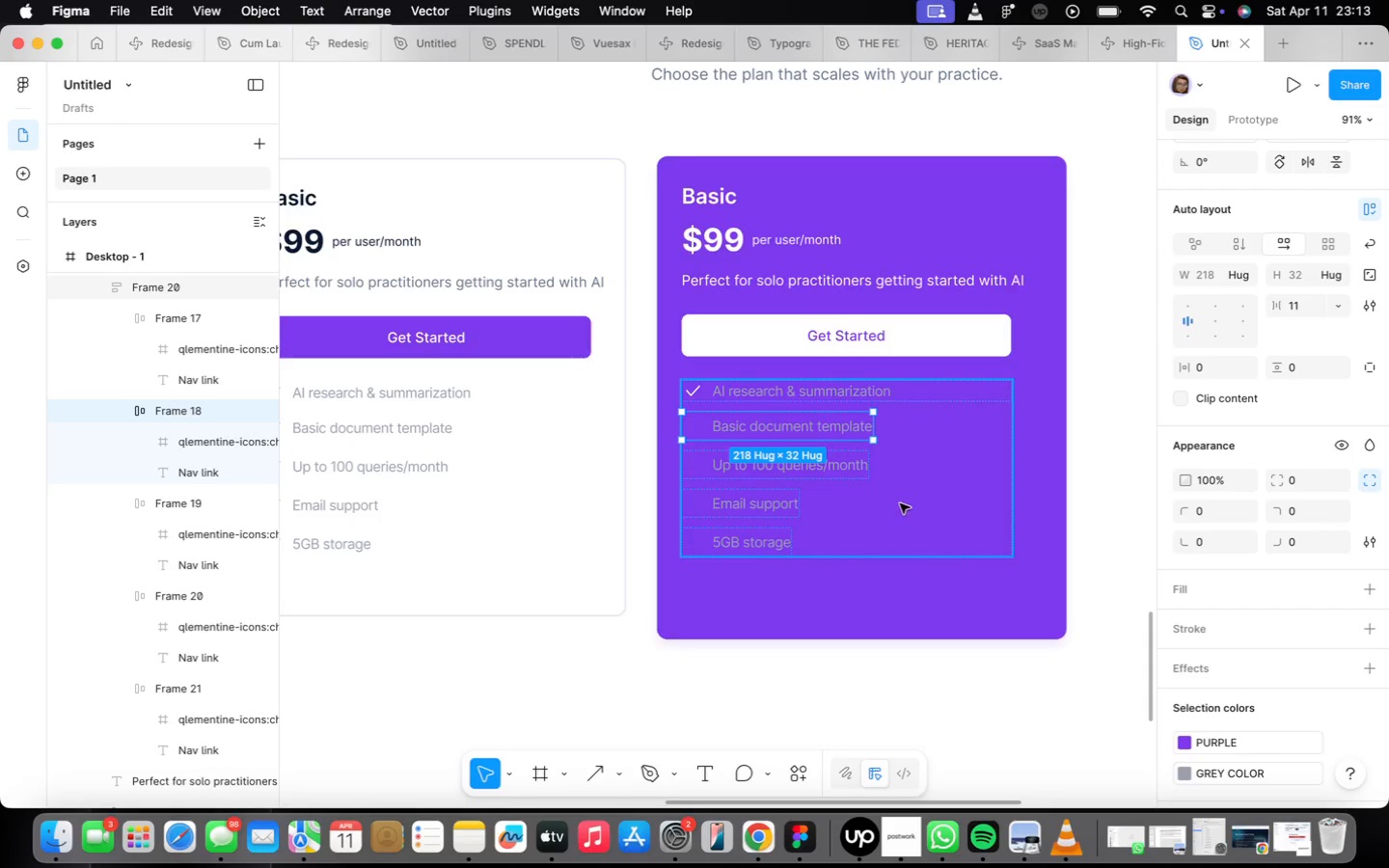 
left_click([950, 544])
 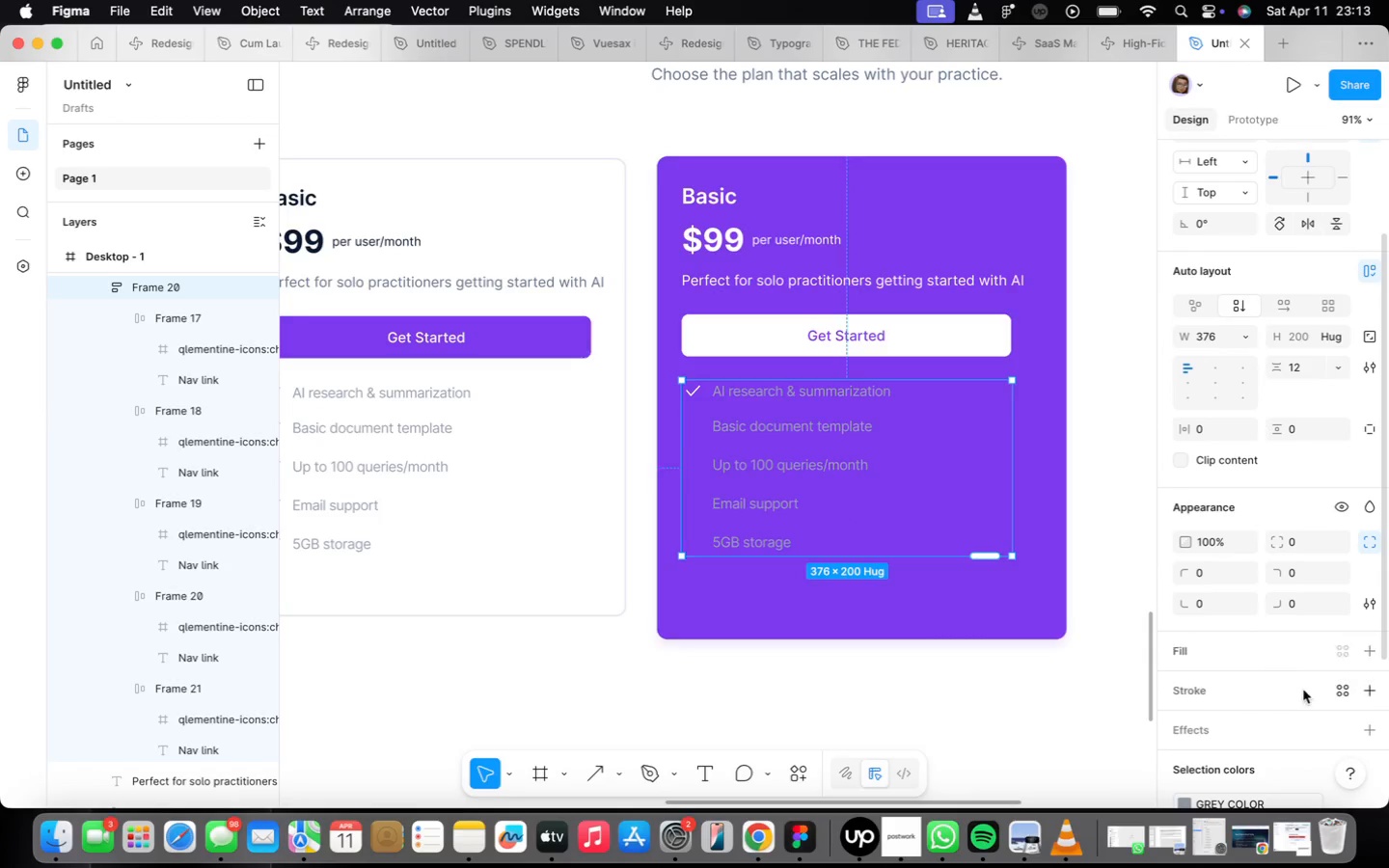 
scroll: coordinate [1291, 689], scroll_direction: down, amount: 9.0
 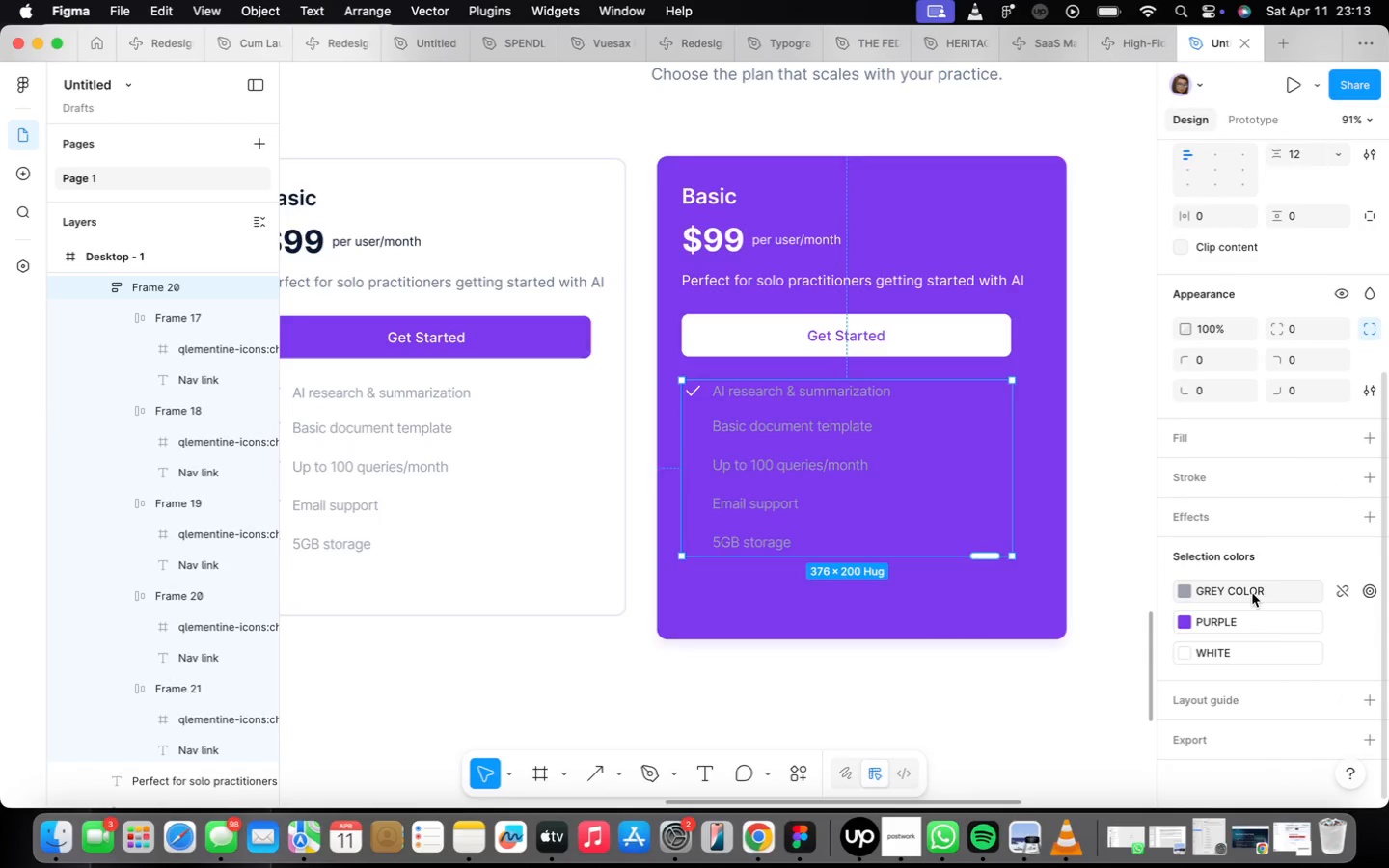 
left_click([1264, 645])
 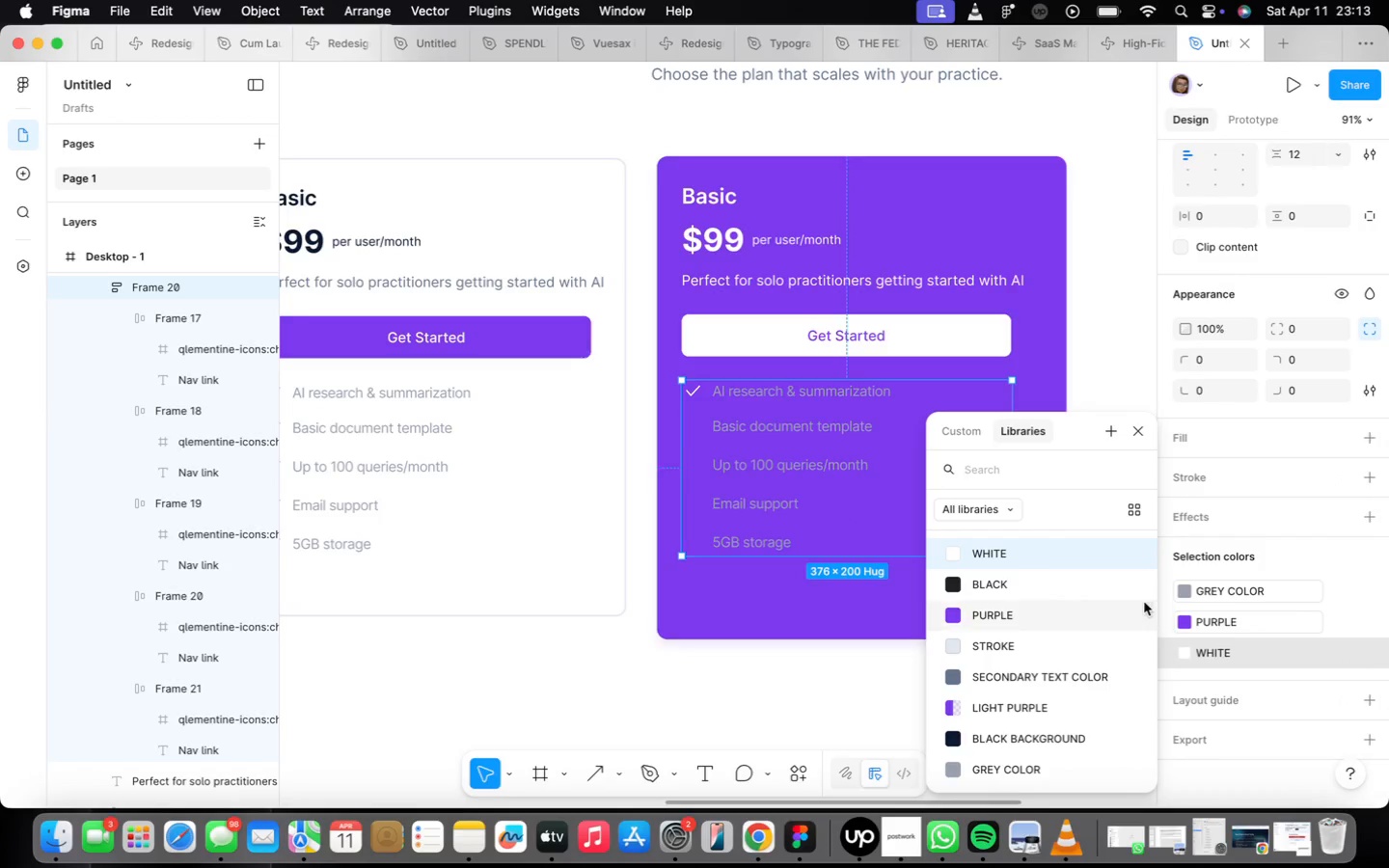 
left_click([1061, 558])
 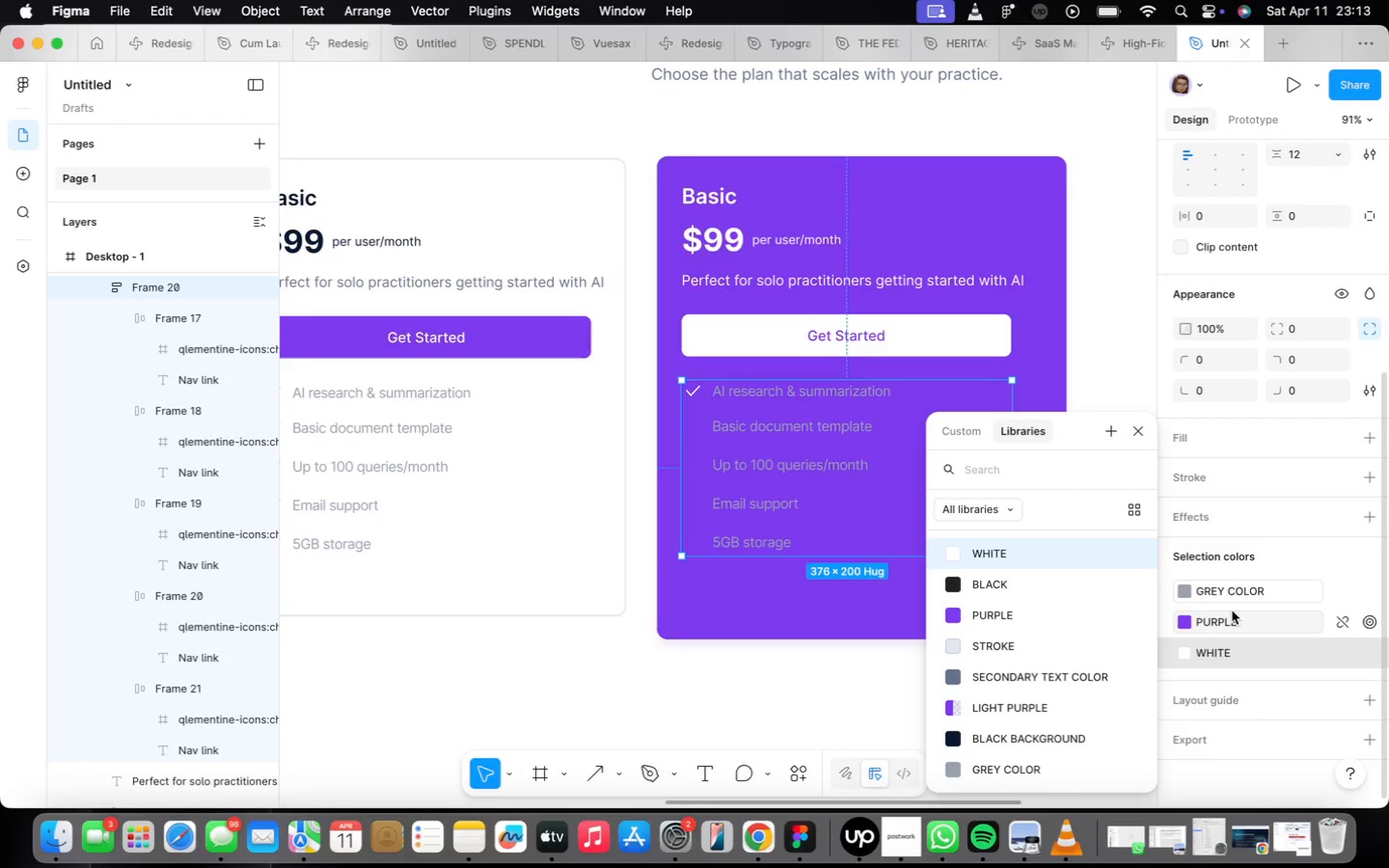 
left_click([1232, 598])
 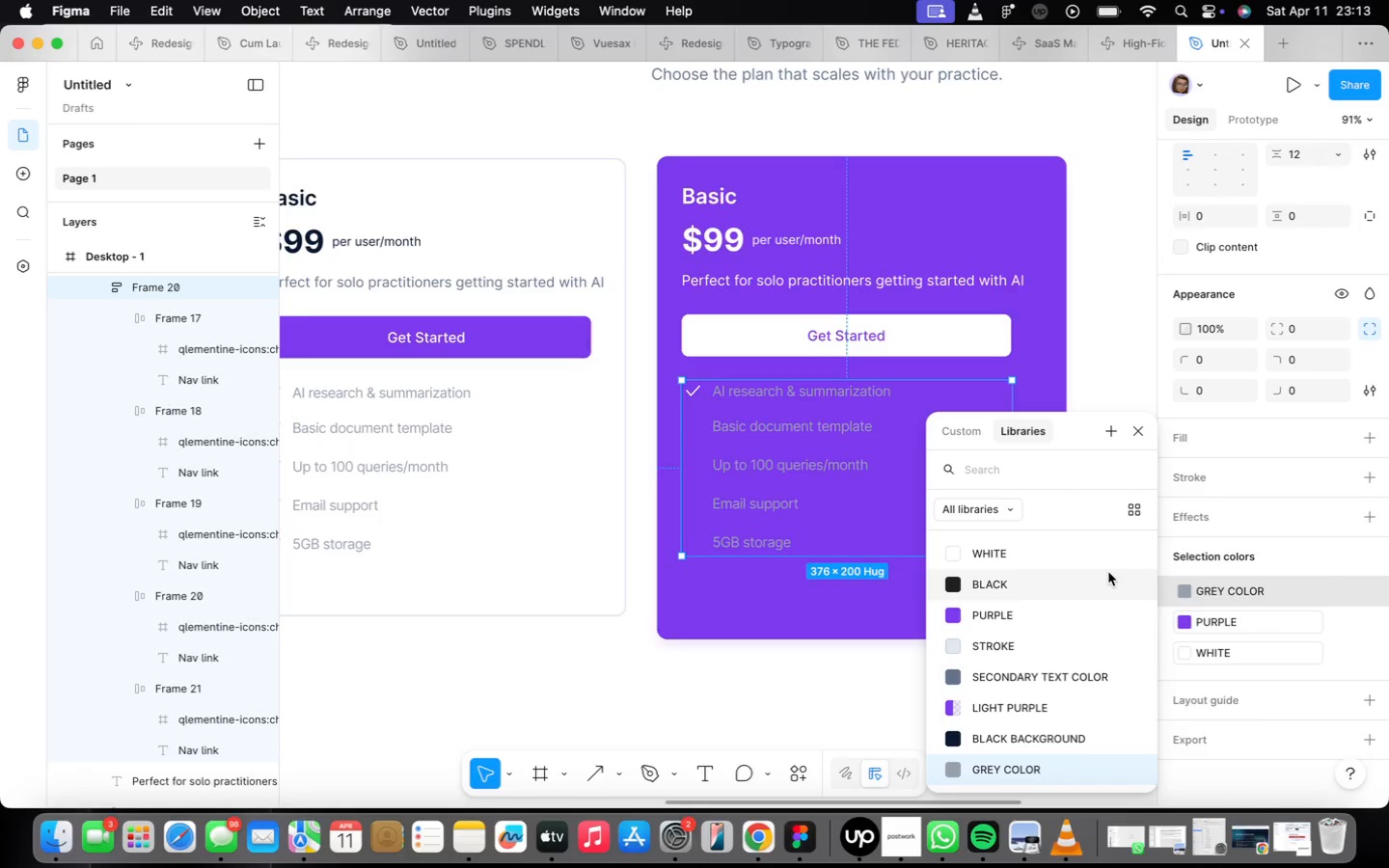 
left_click([1084, 558])
 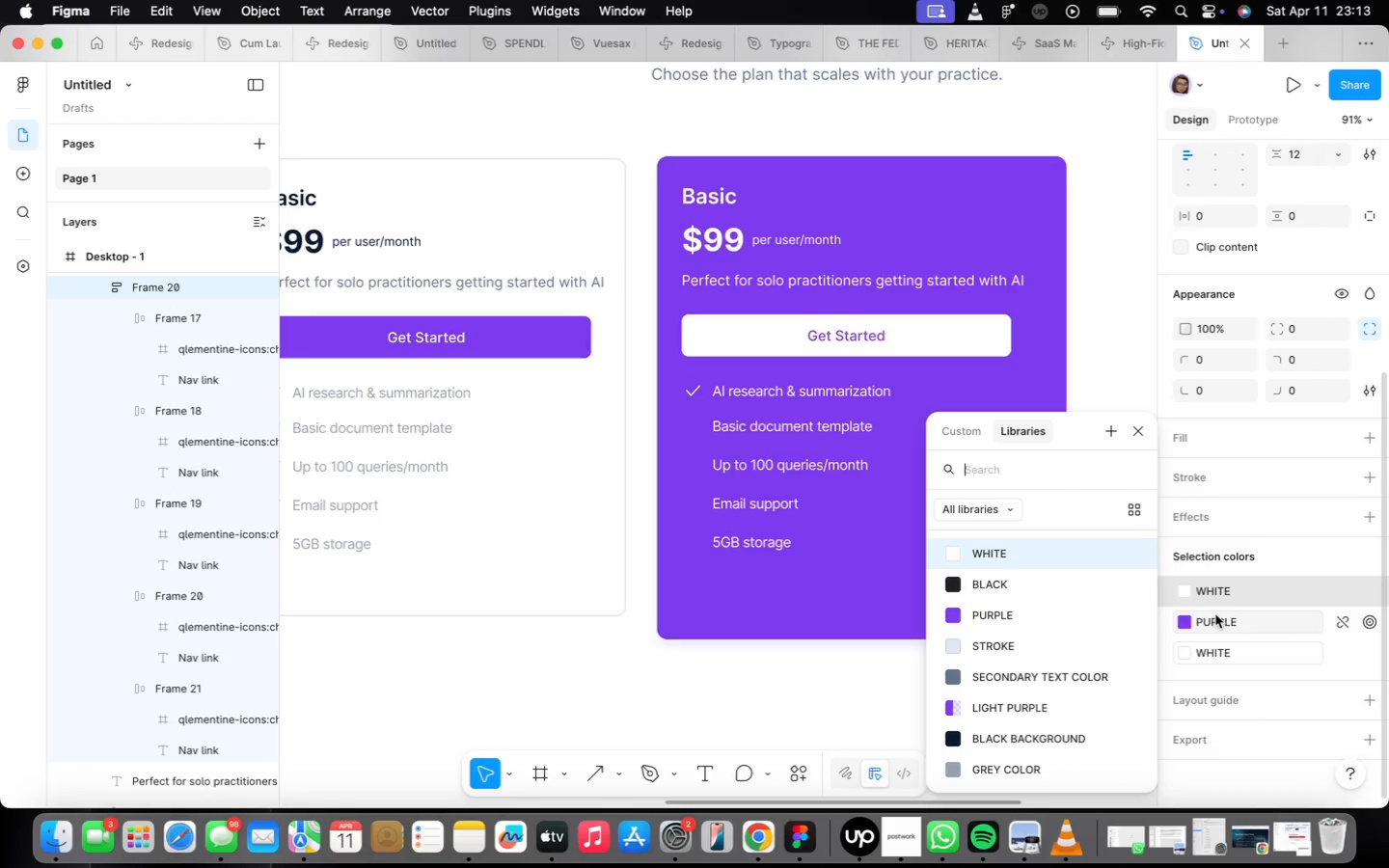 
left_click([1217, 616])
 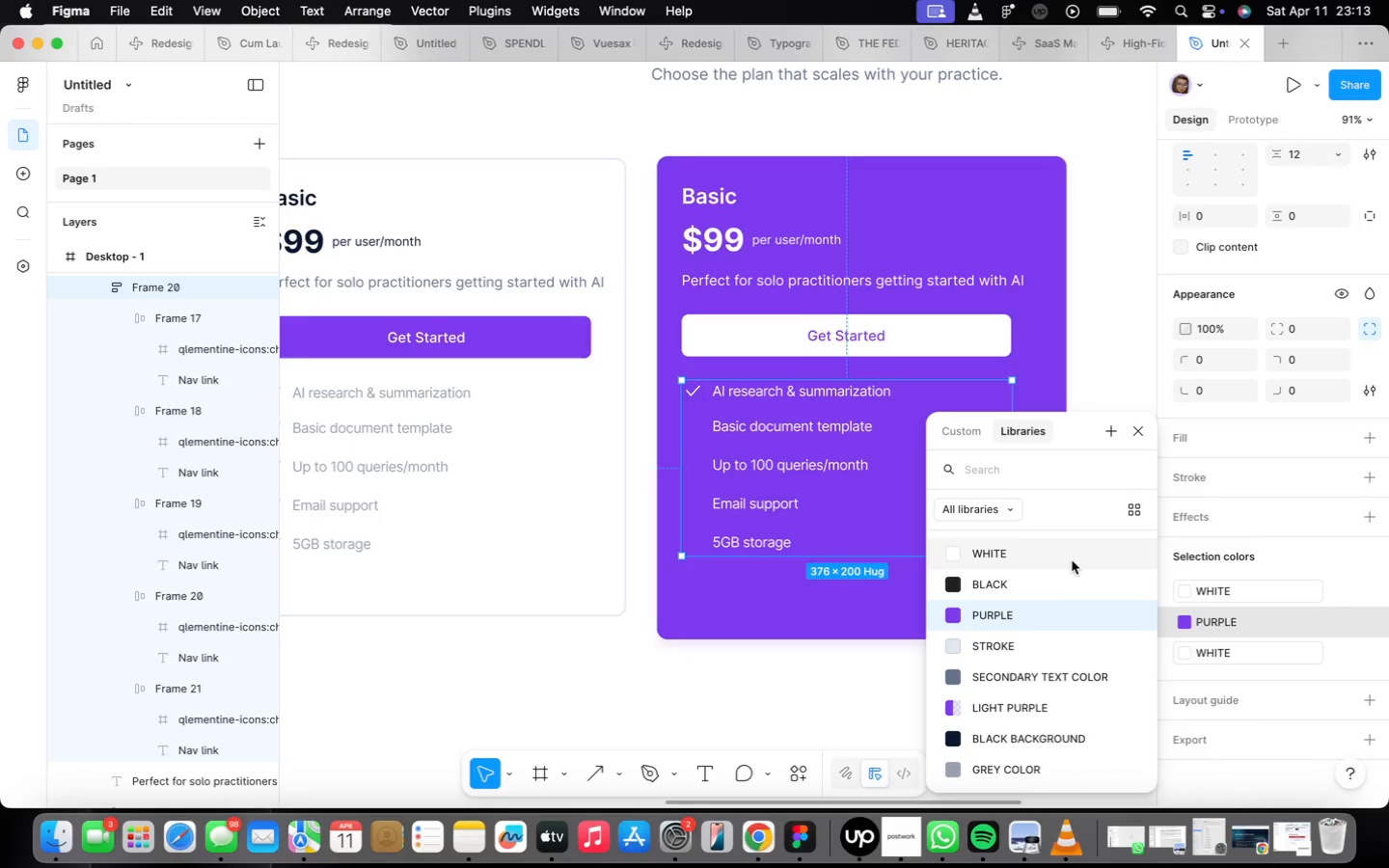 
left_click([1069, 558])
 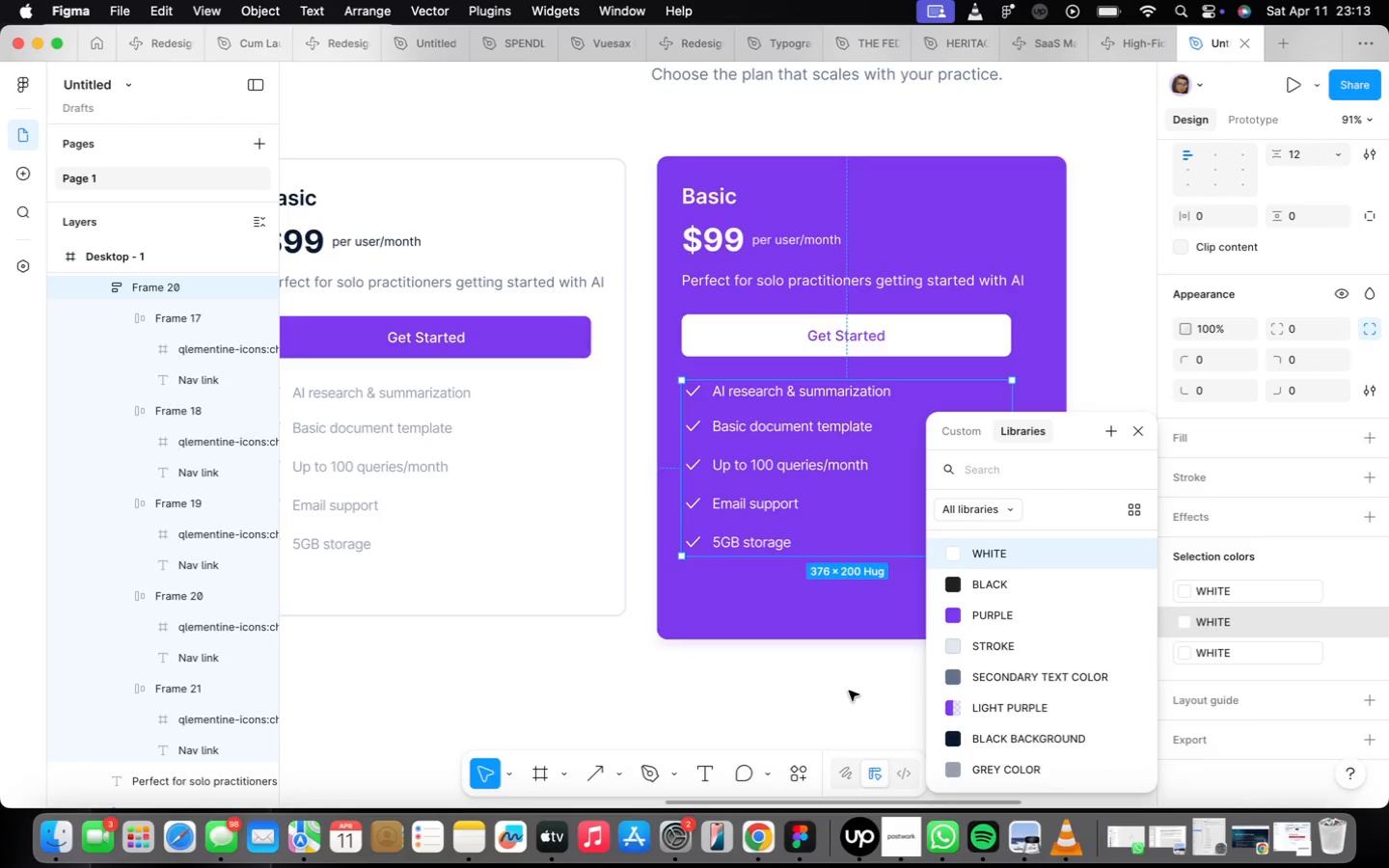 
left_click([850, 688])
 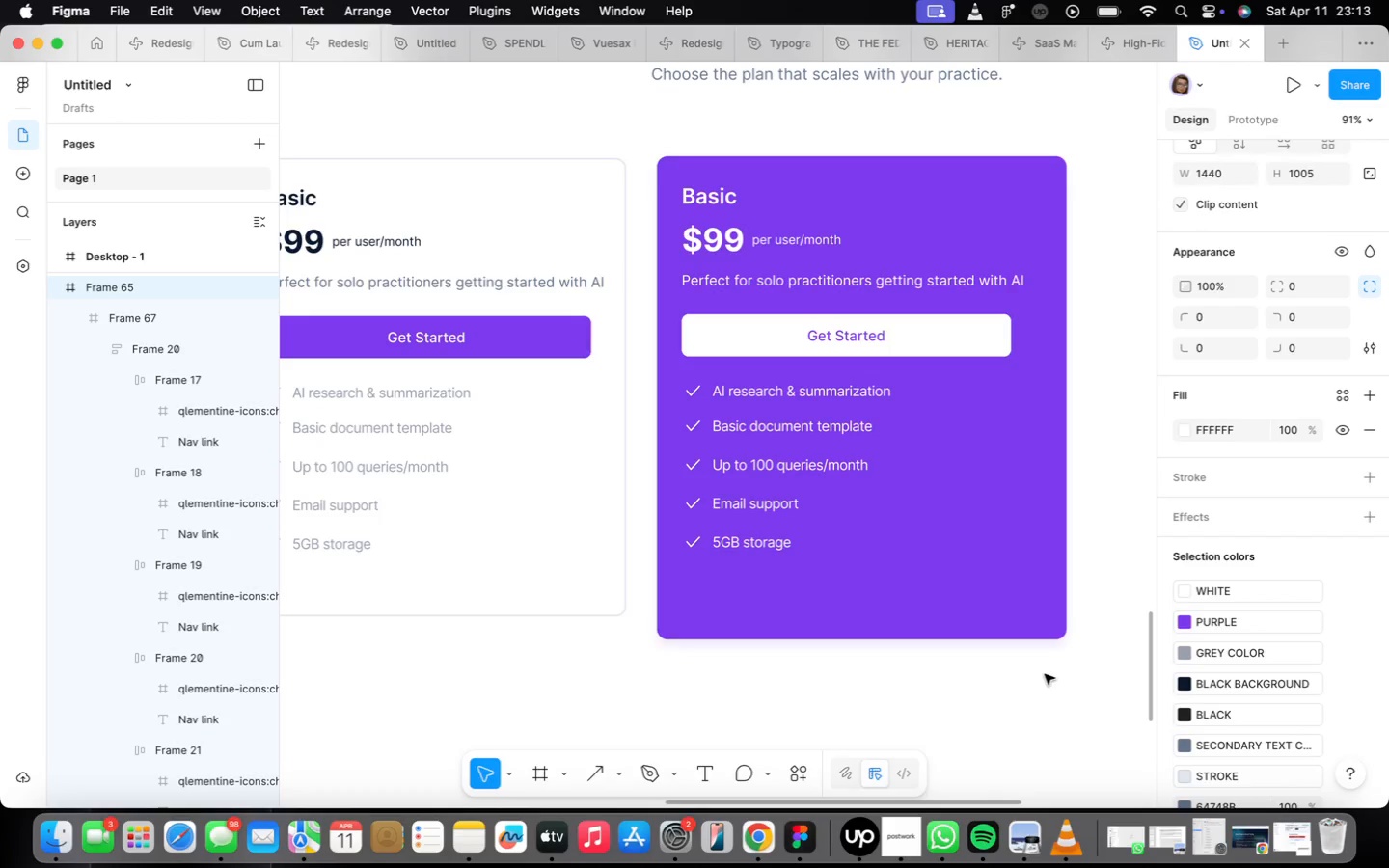 
wait(11.05)
 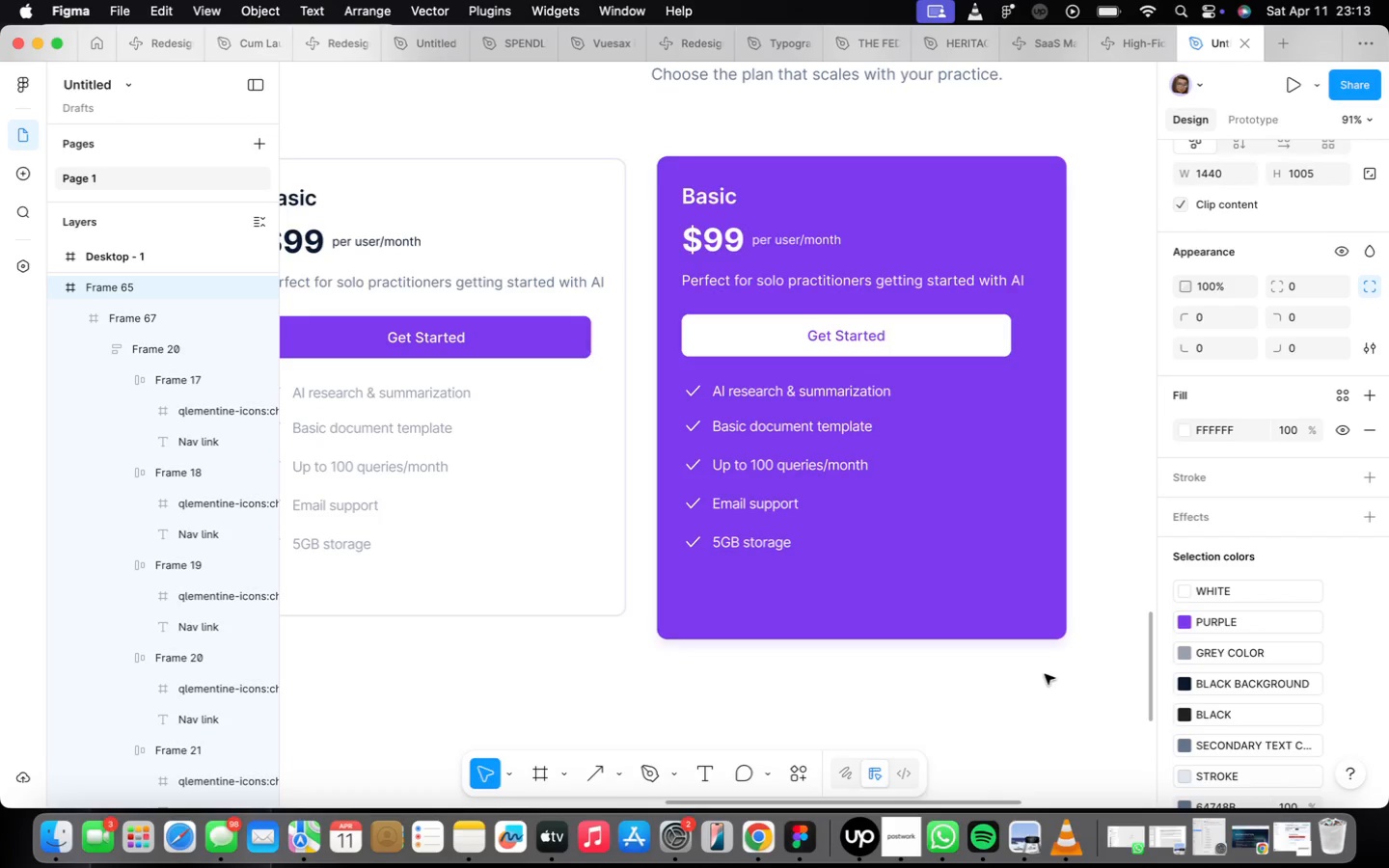 
left_click([618, 600])
 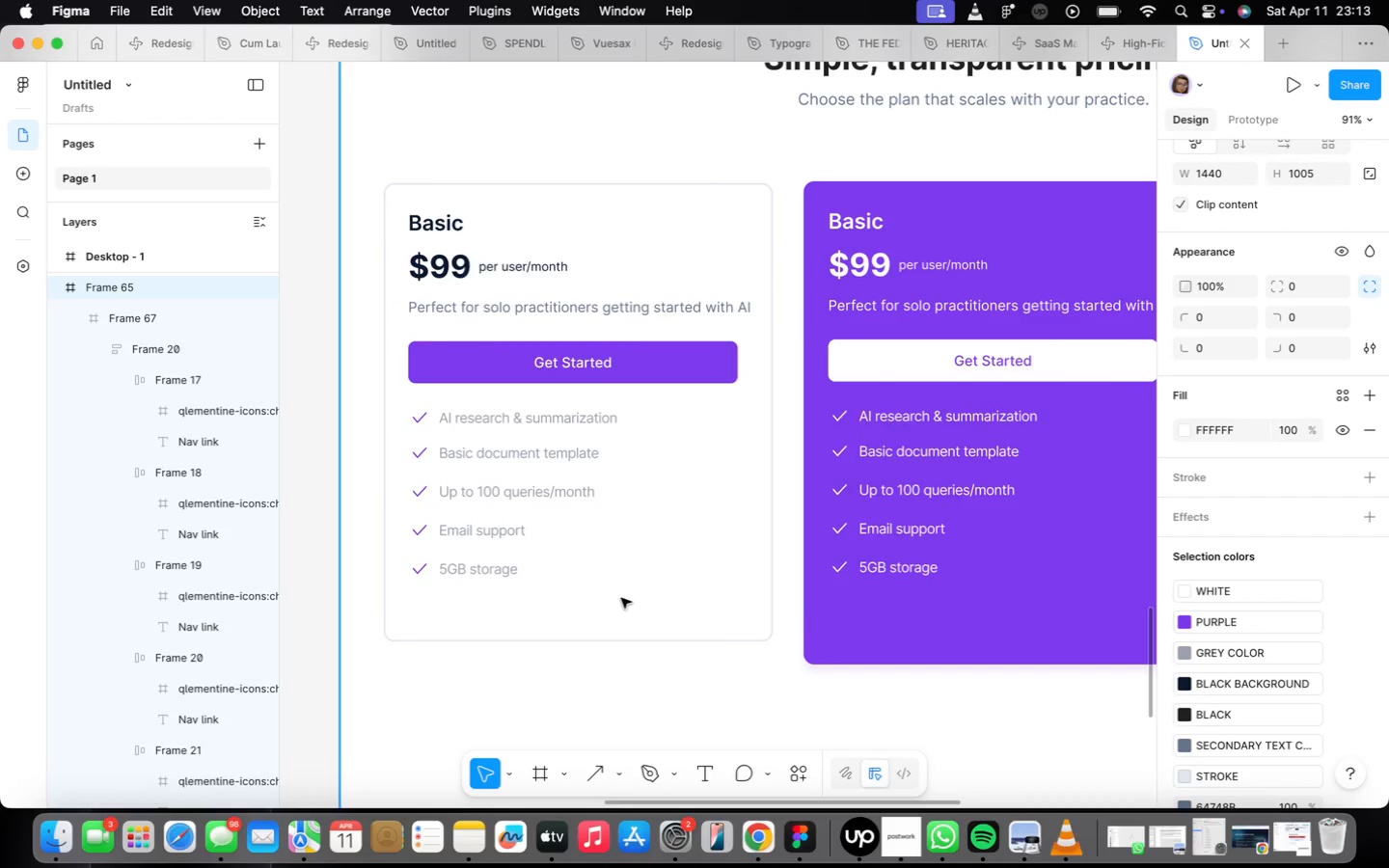 
left_click([621, 598])
 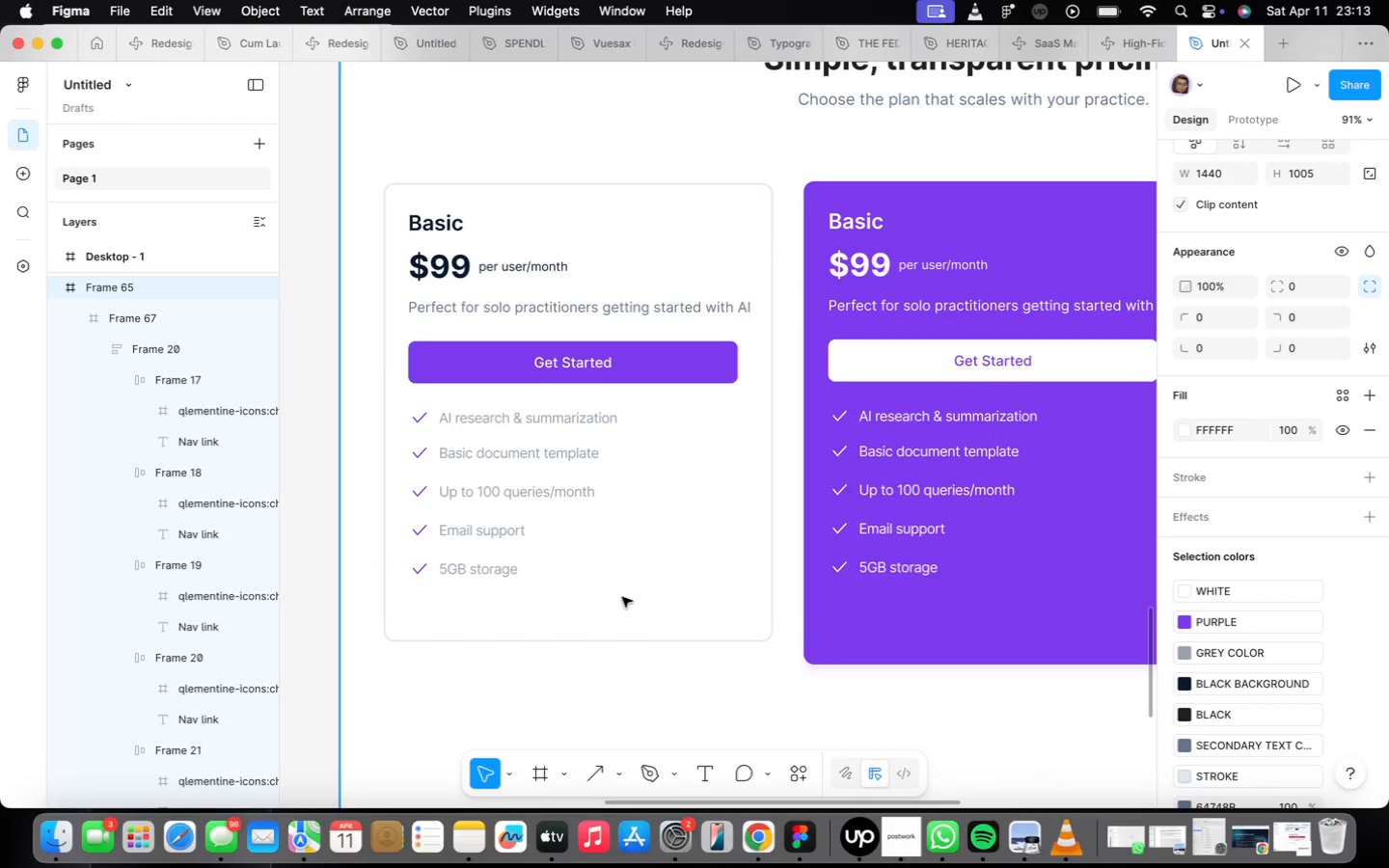 
scroll: coordinate [622, 595], scroll_direction: down, amount: 7.0
 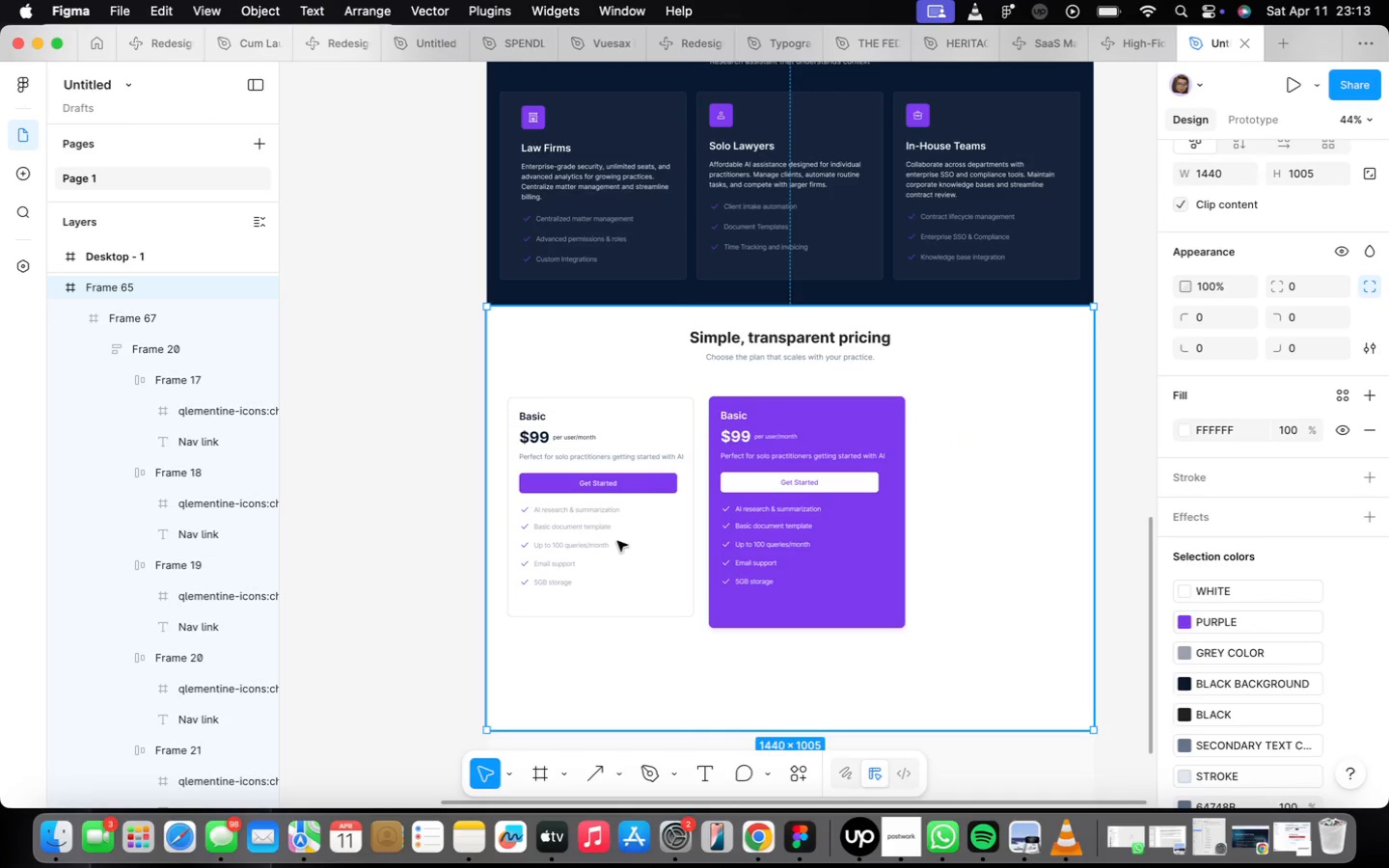 
left_click([623, 574])
 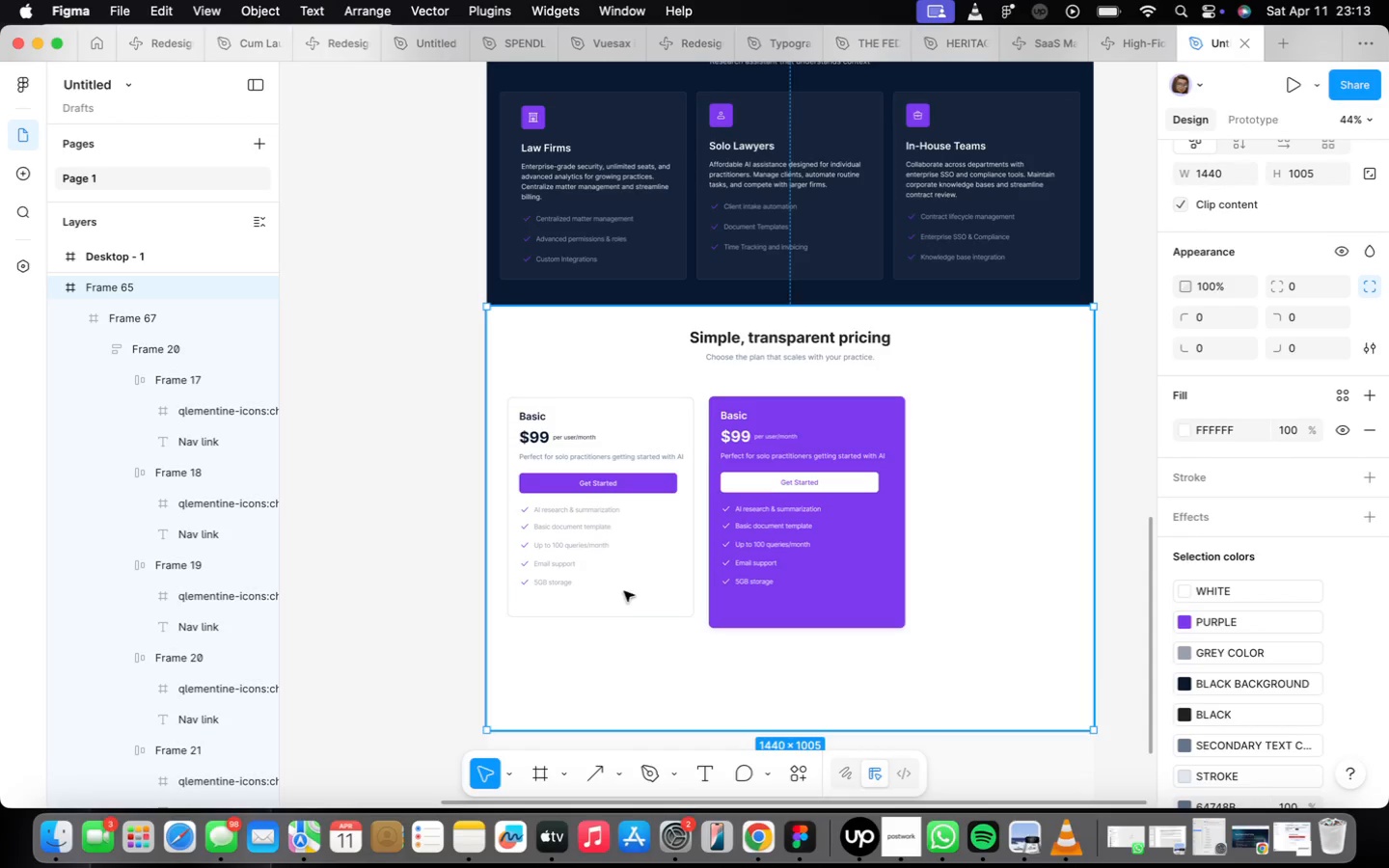 
left_click([624, 605])
 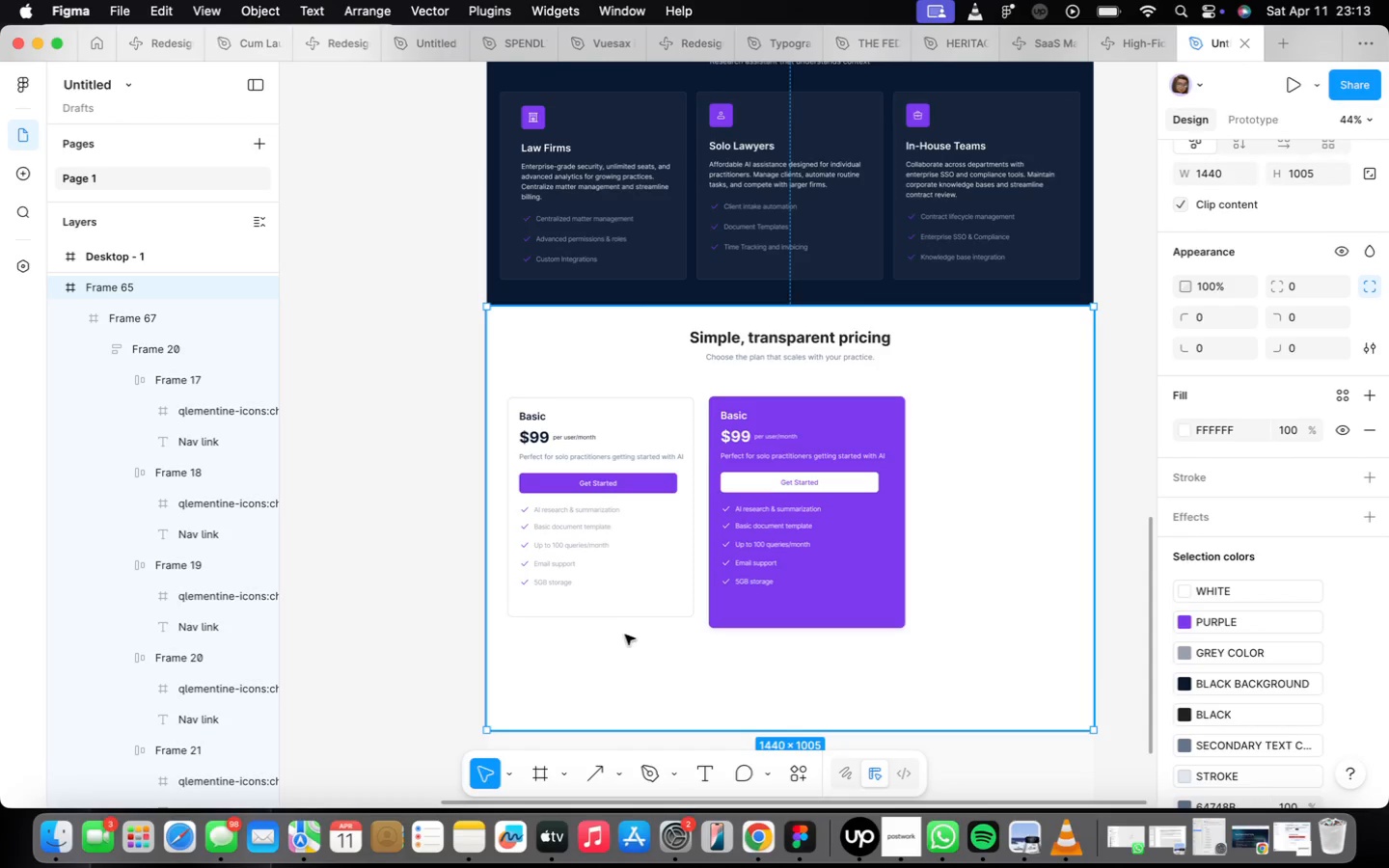 
left_click([638, 543])
 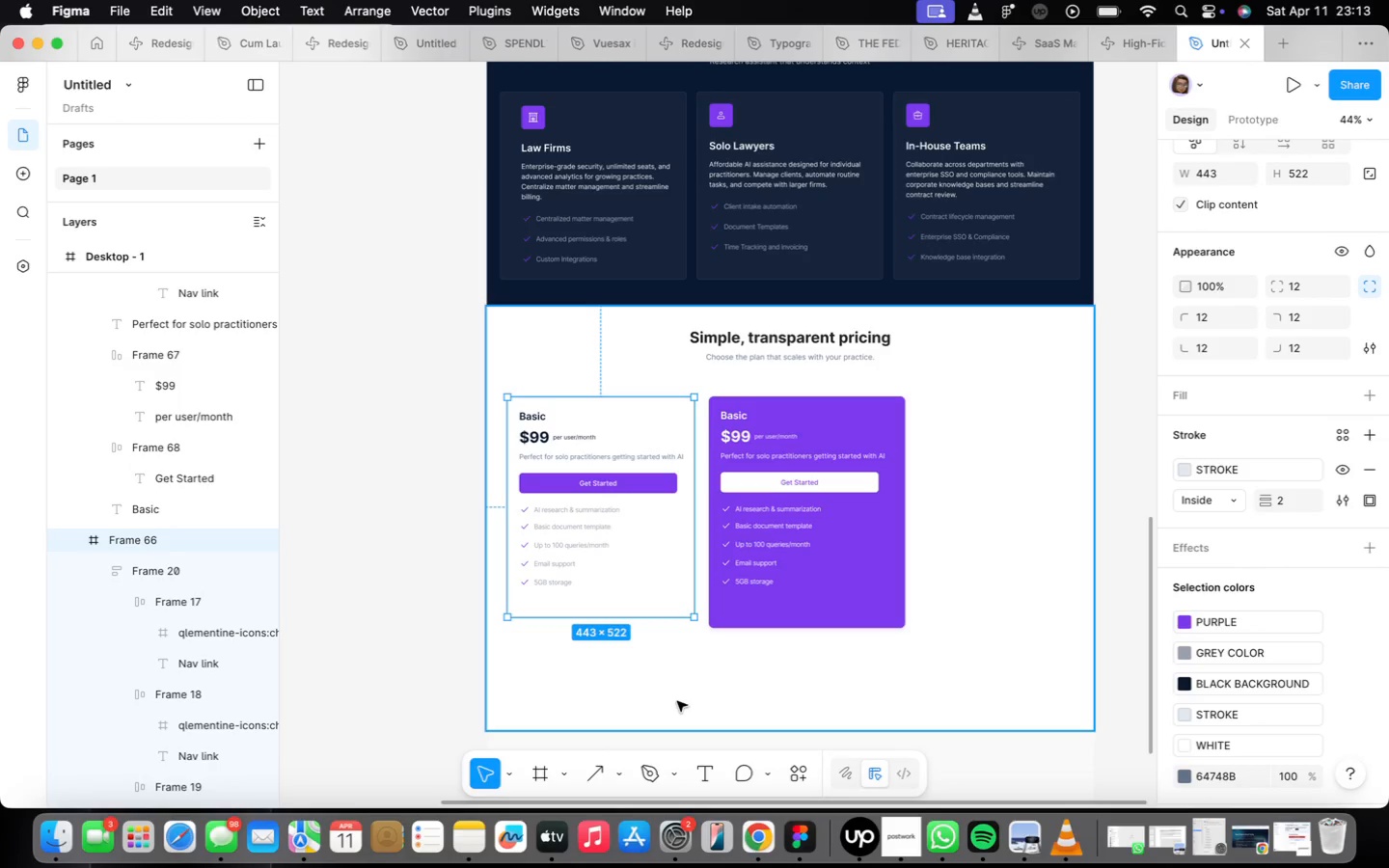 
key(Meta+CommandLeft)
 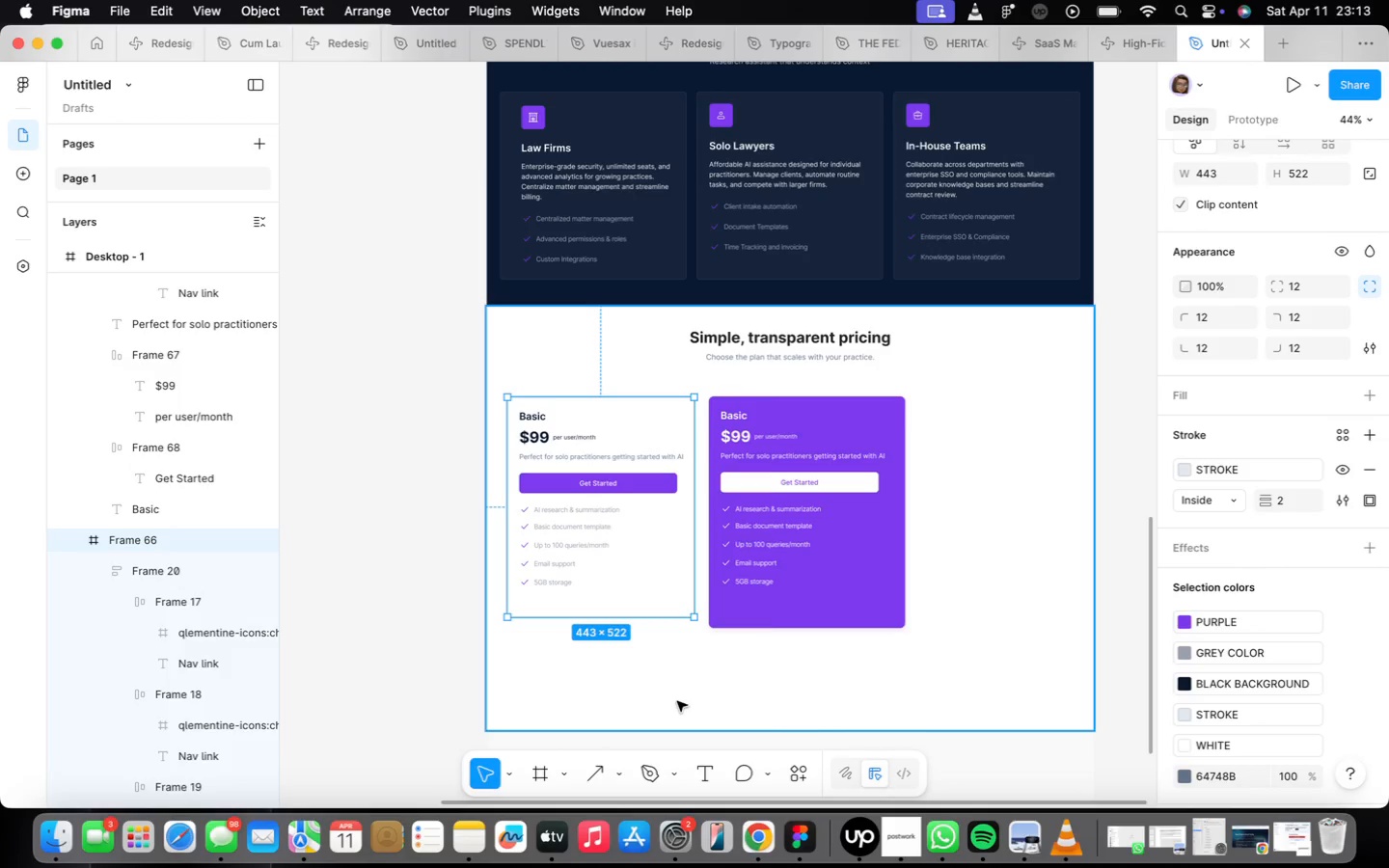 
key(Meta+D)
 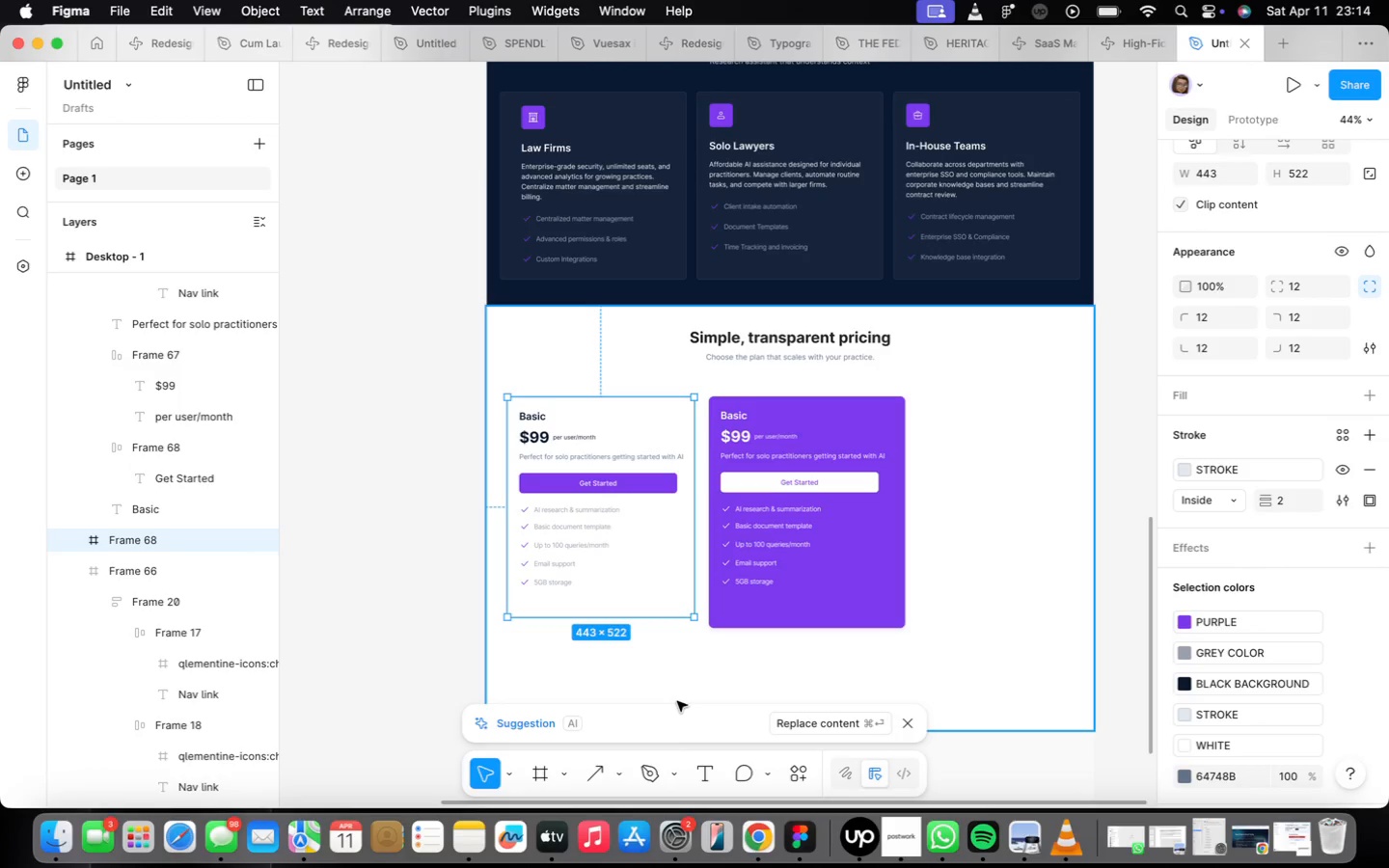 
wait(6.02)
 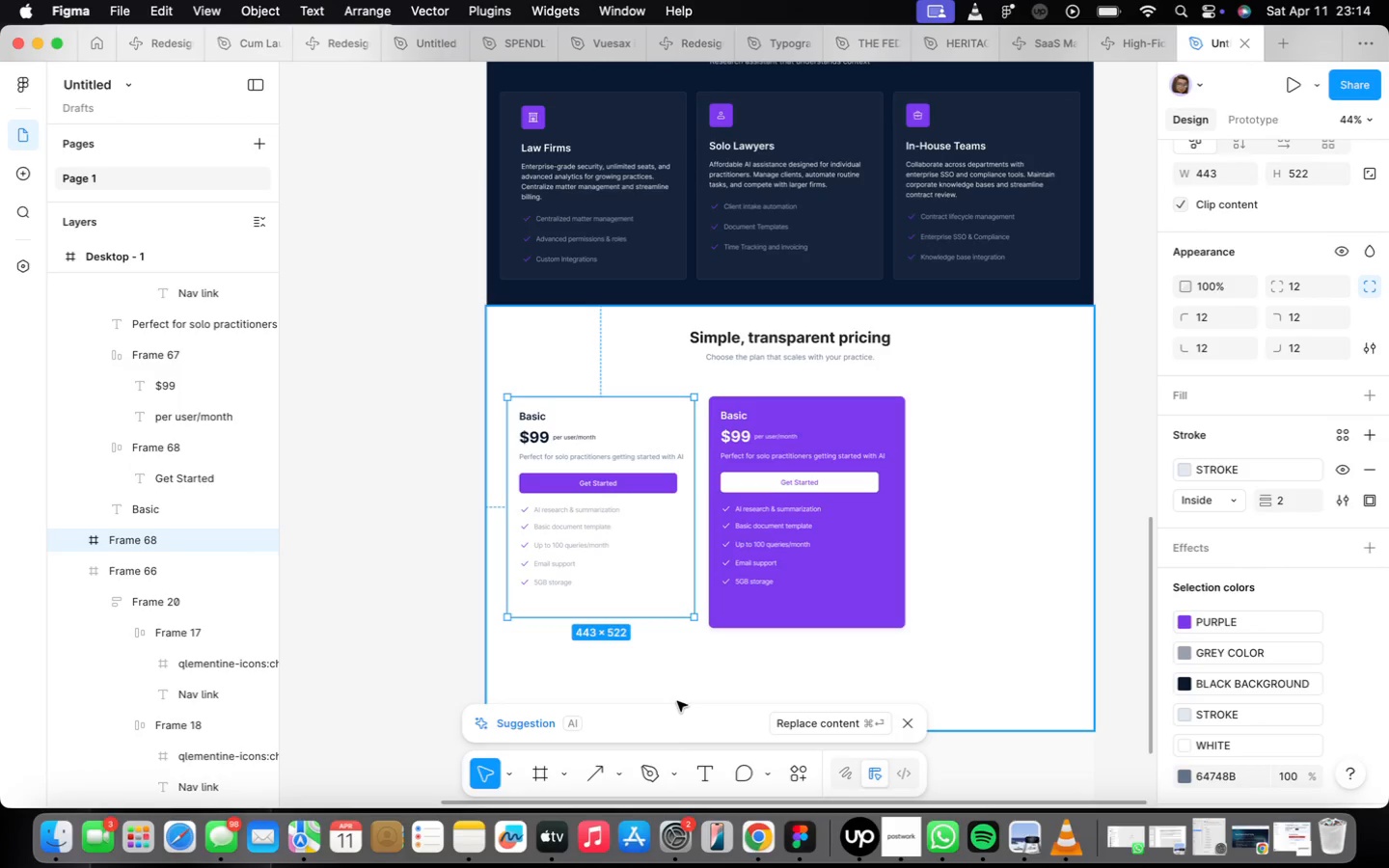 
key(Meta+Z)
 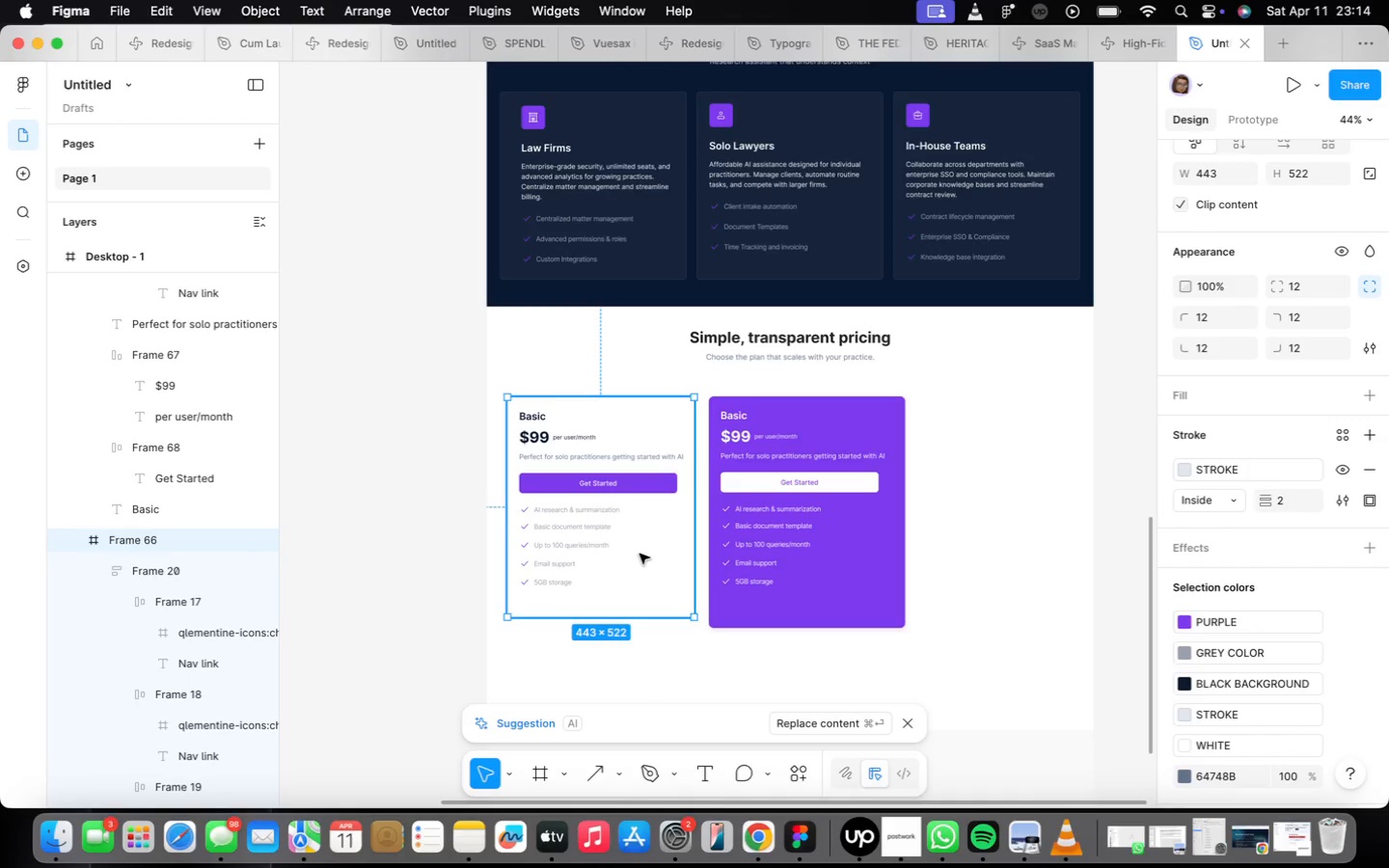 
hold_key(key=OptionLeft, duration=2.64)
left_click_drag(start_coordinate=[640, 554], to_coordinate=[1059, 553])
 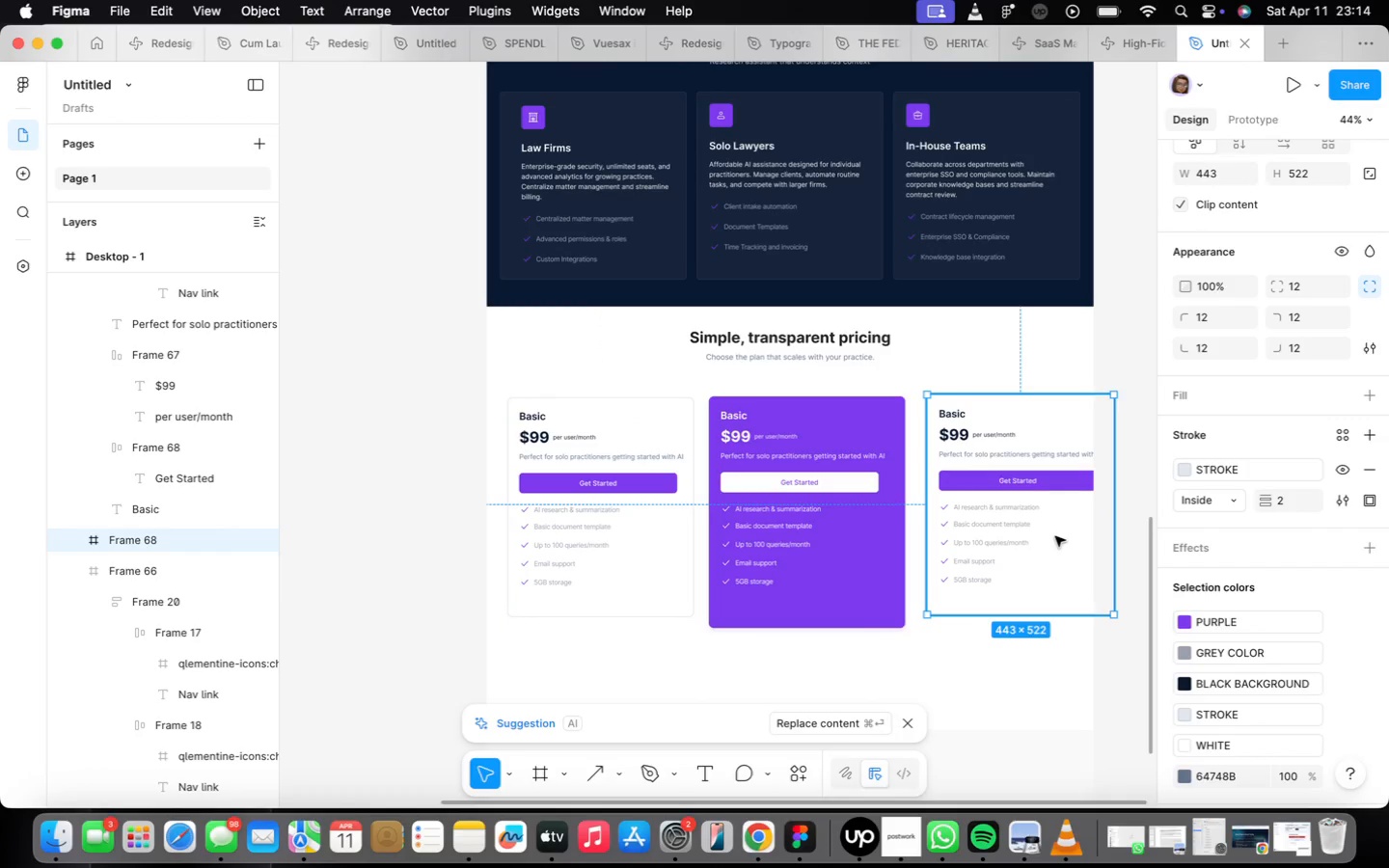 
key(Backspace)
 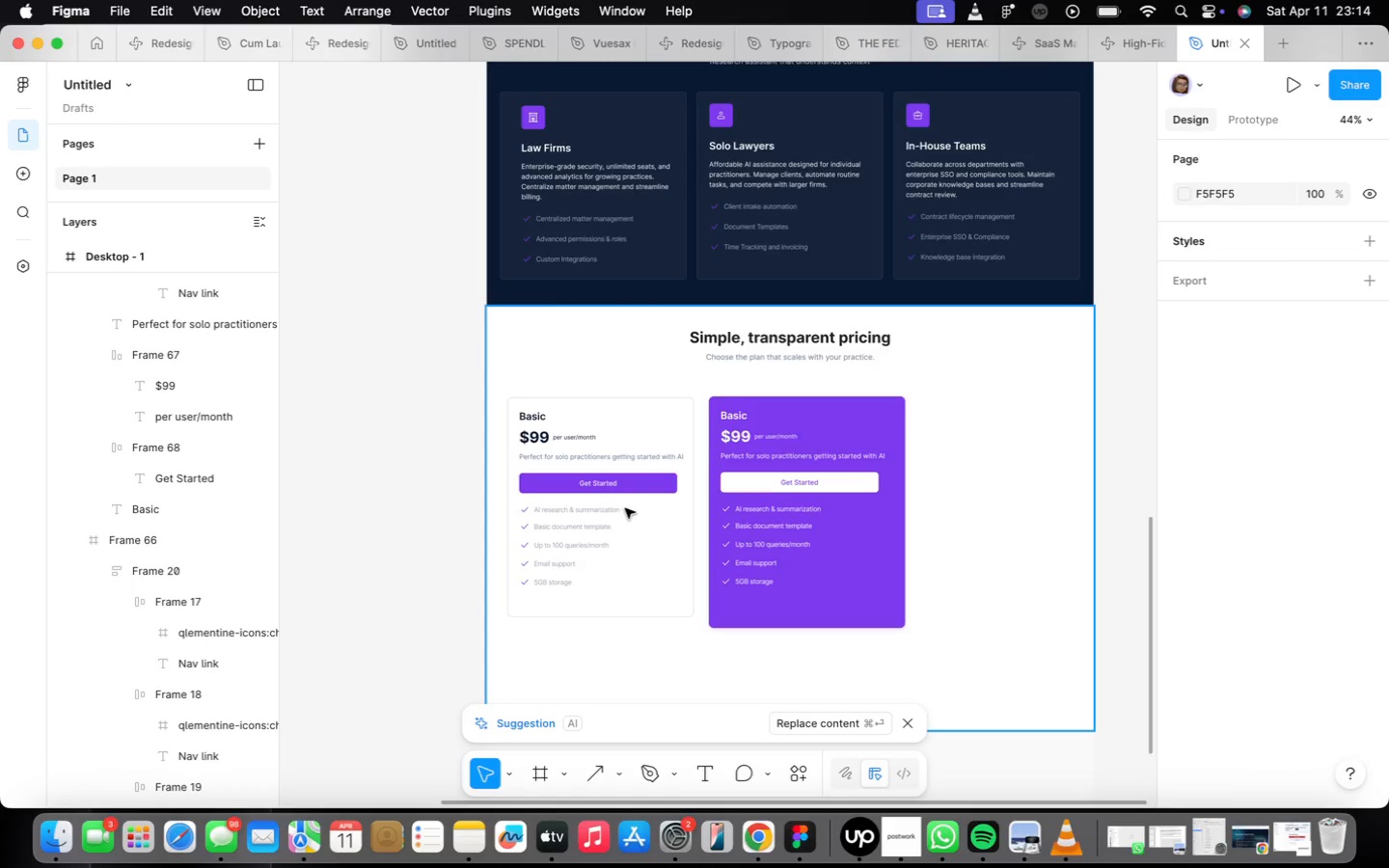 
double_click([552, 524])
 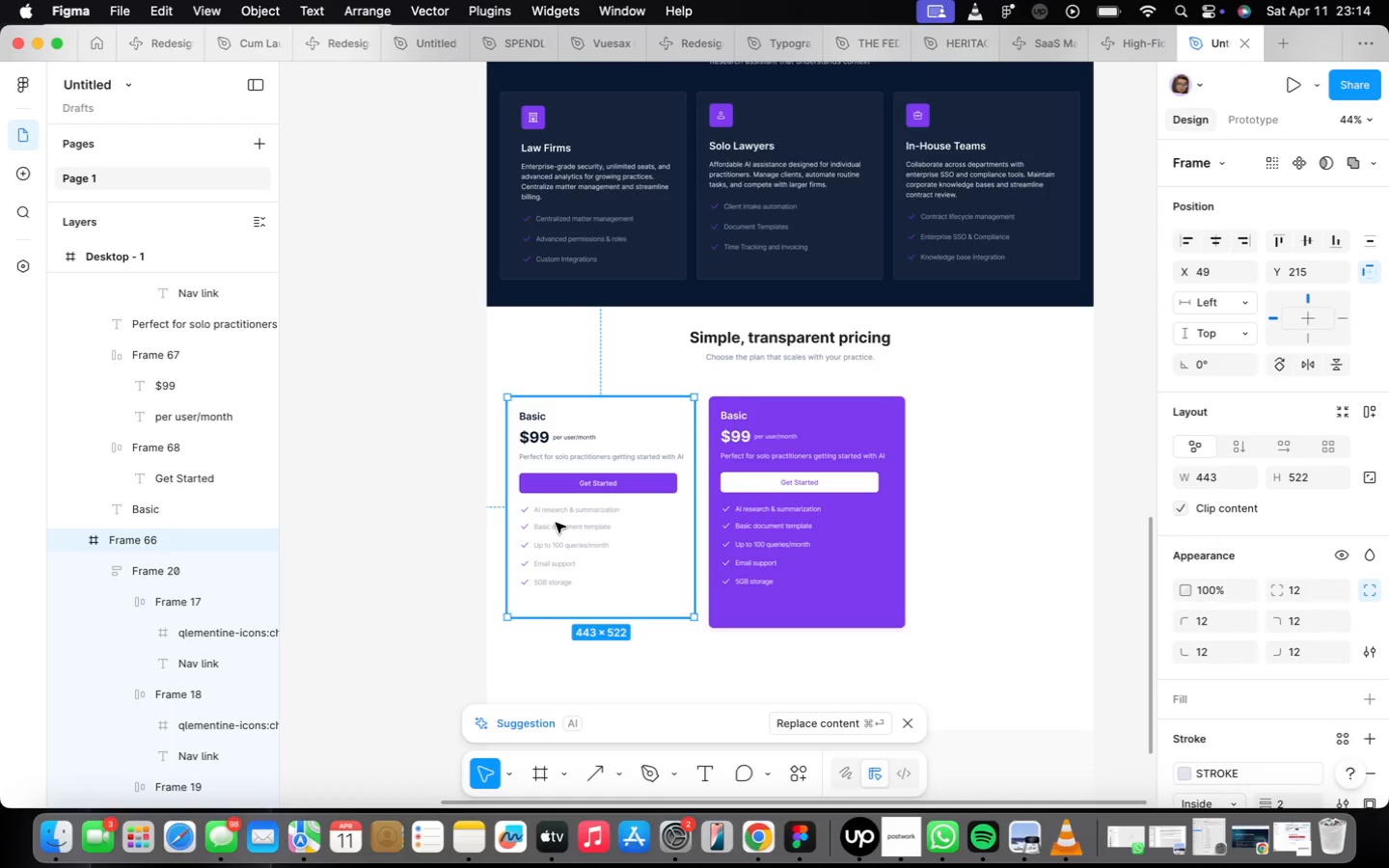 
hold_key(key=OptionLeft, duration=2.31)
left_click_drag(start_coordinate=[557, 521], to_coordinate=[957, 541])
 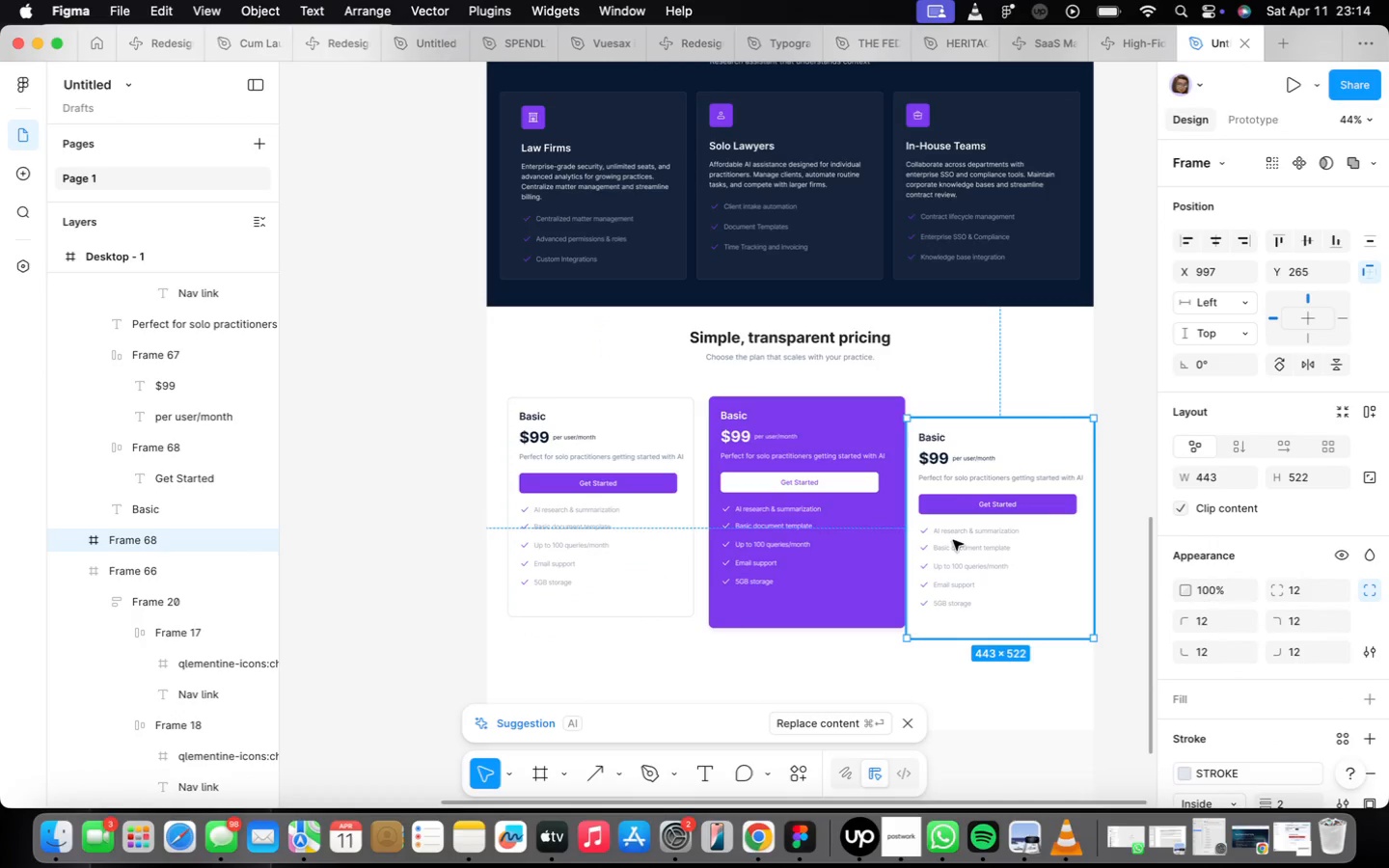 
key(Backspace)
 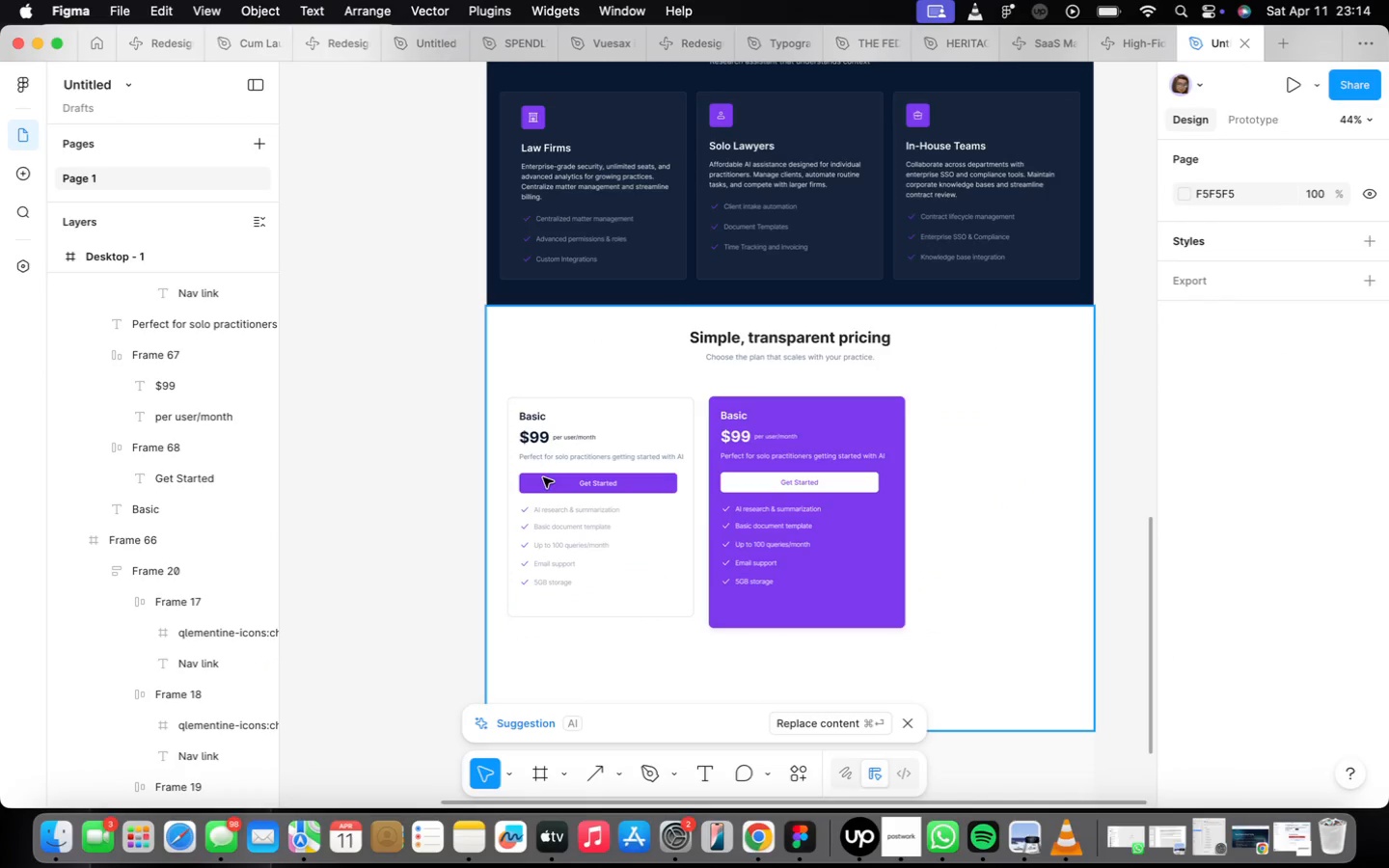 
hold_key(key=OptionLeft, duration=1.48)
left_click_drag(start_coordinate=[572, 516], to_coordinate=[593, 530])
 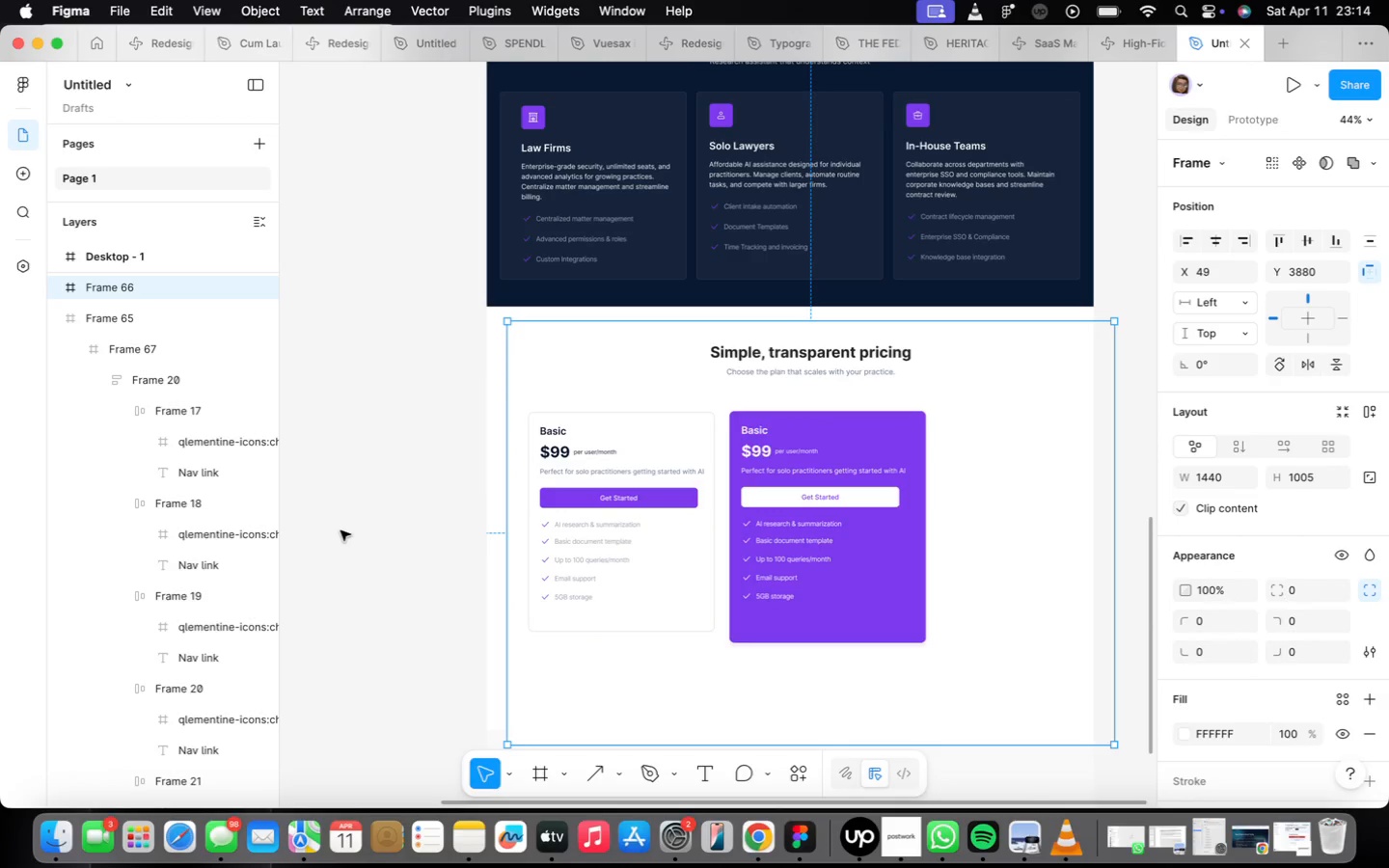 
wait(9.1)
 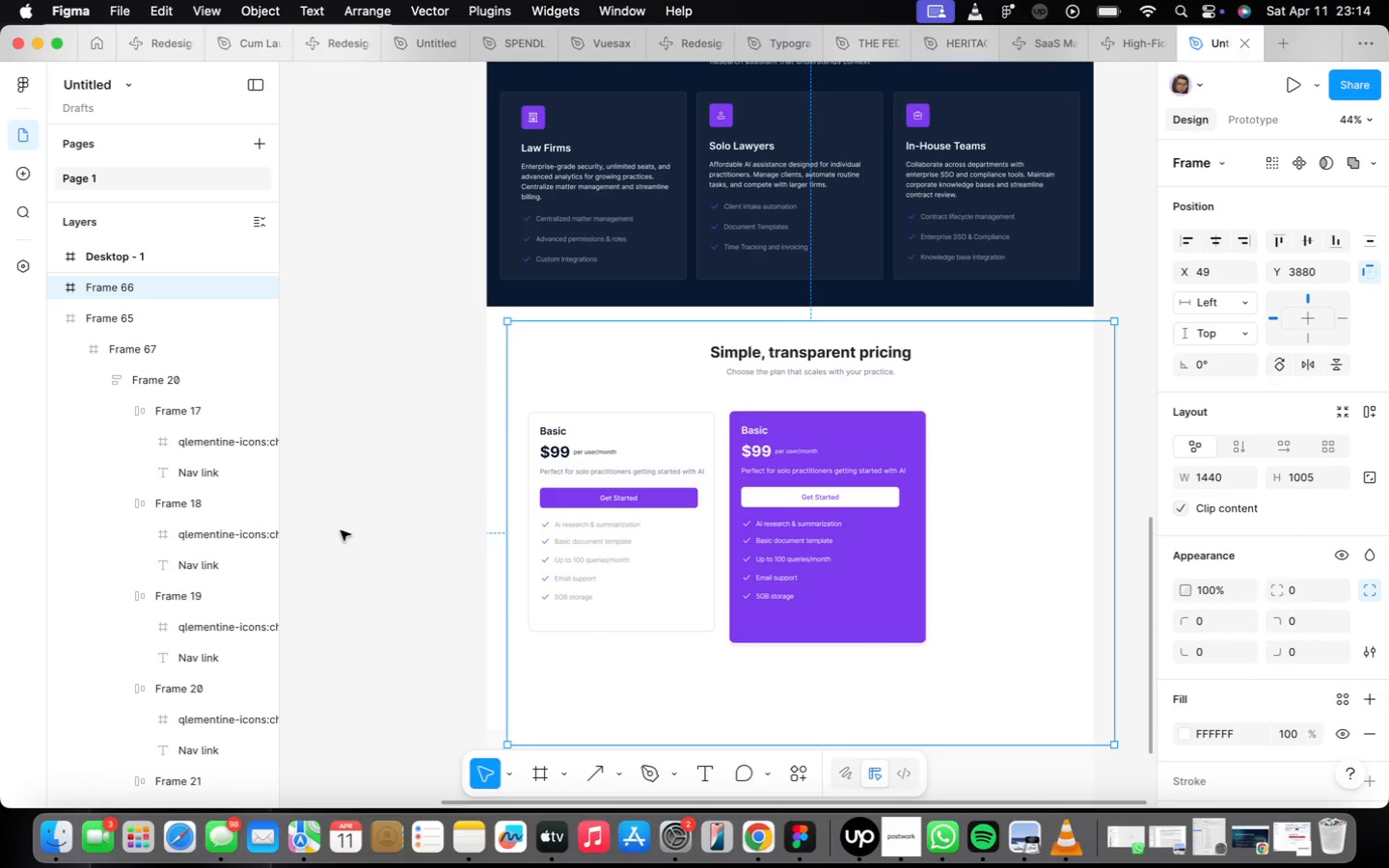 
key(Meta+Z)
 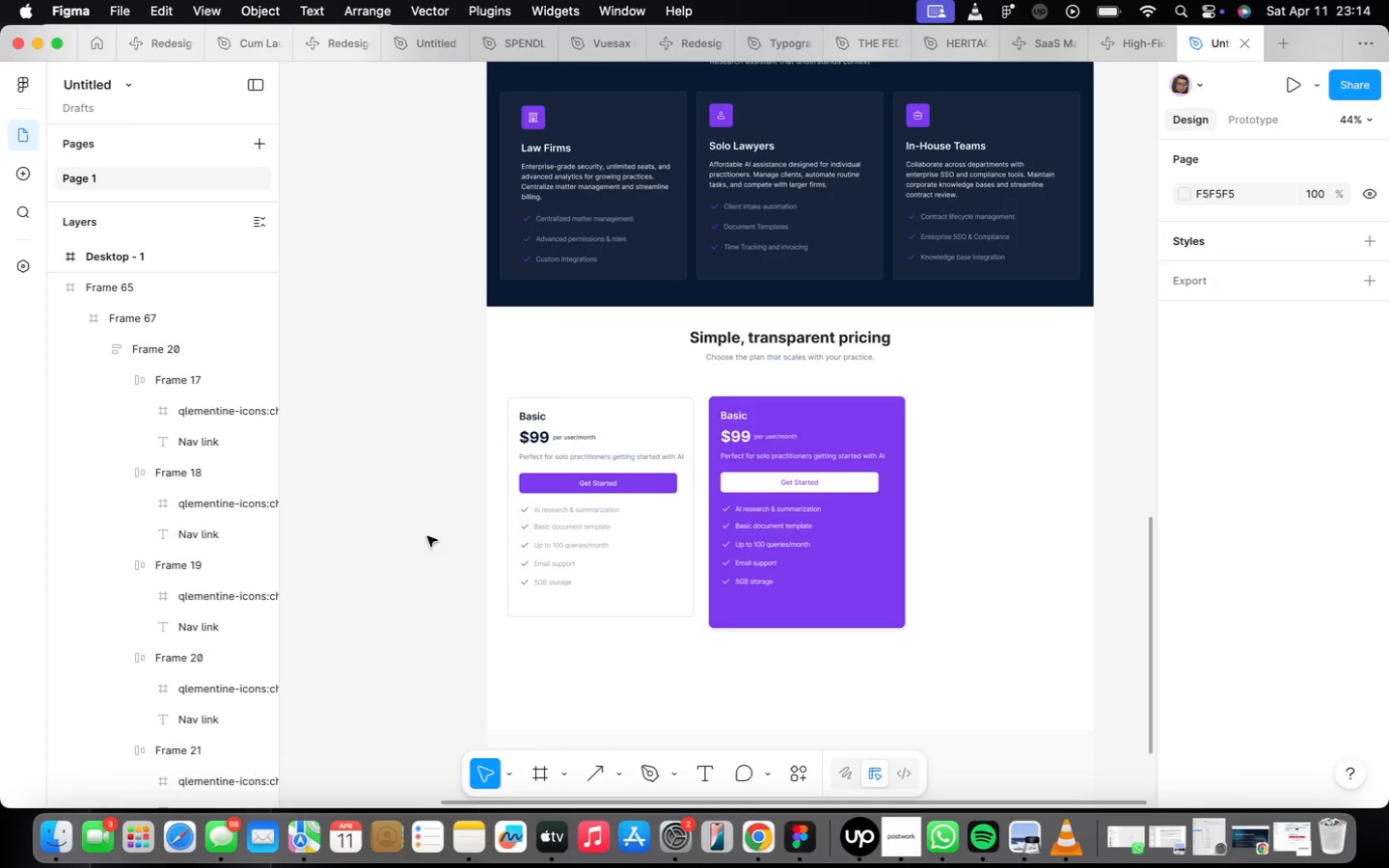 
left_click([597, 607])
 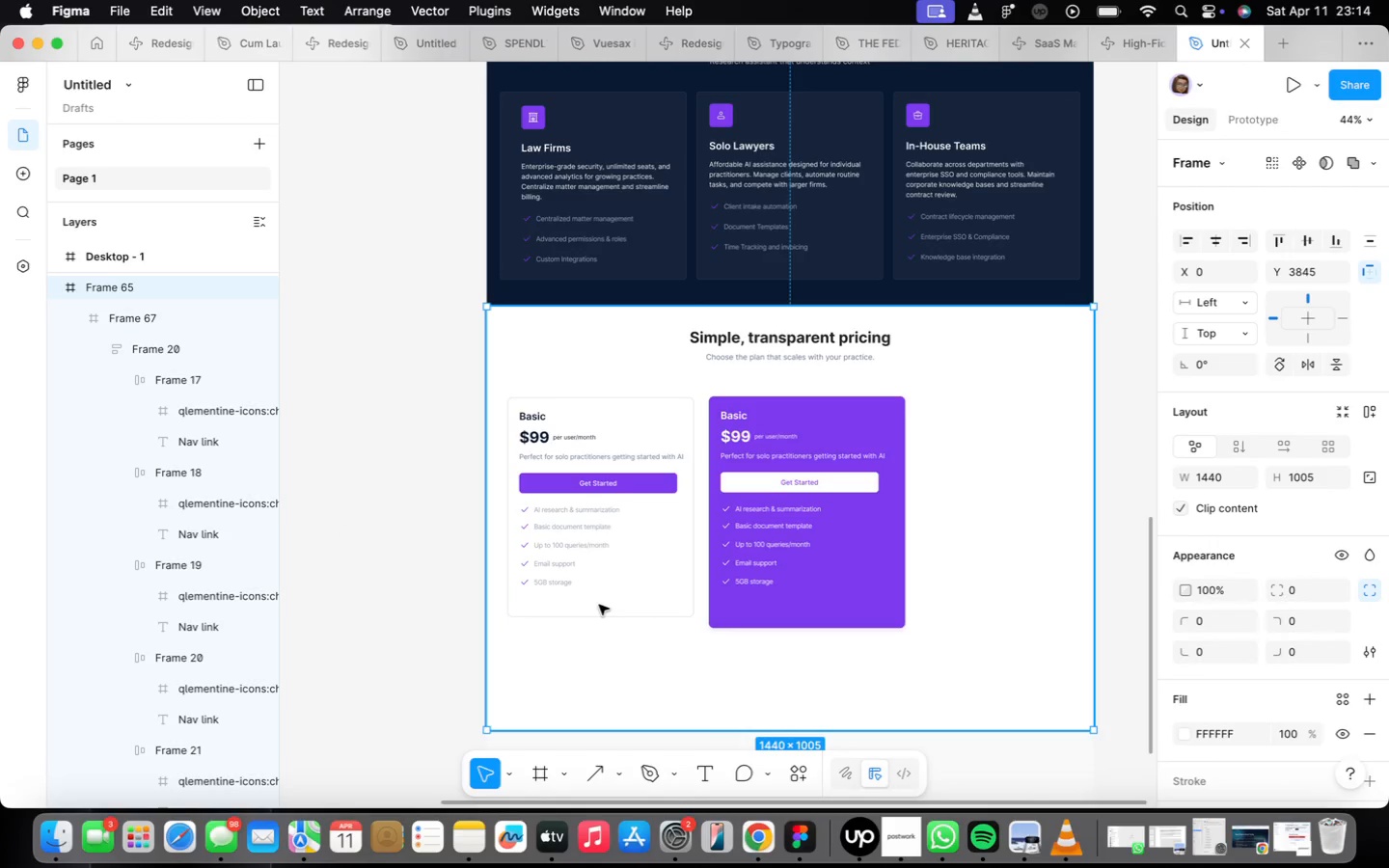 
left_click([599, 603])
 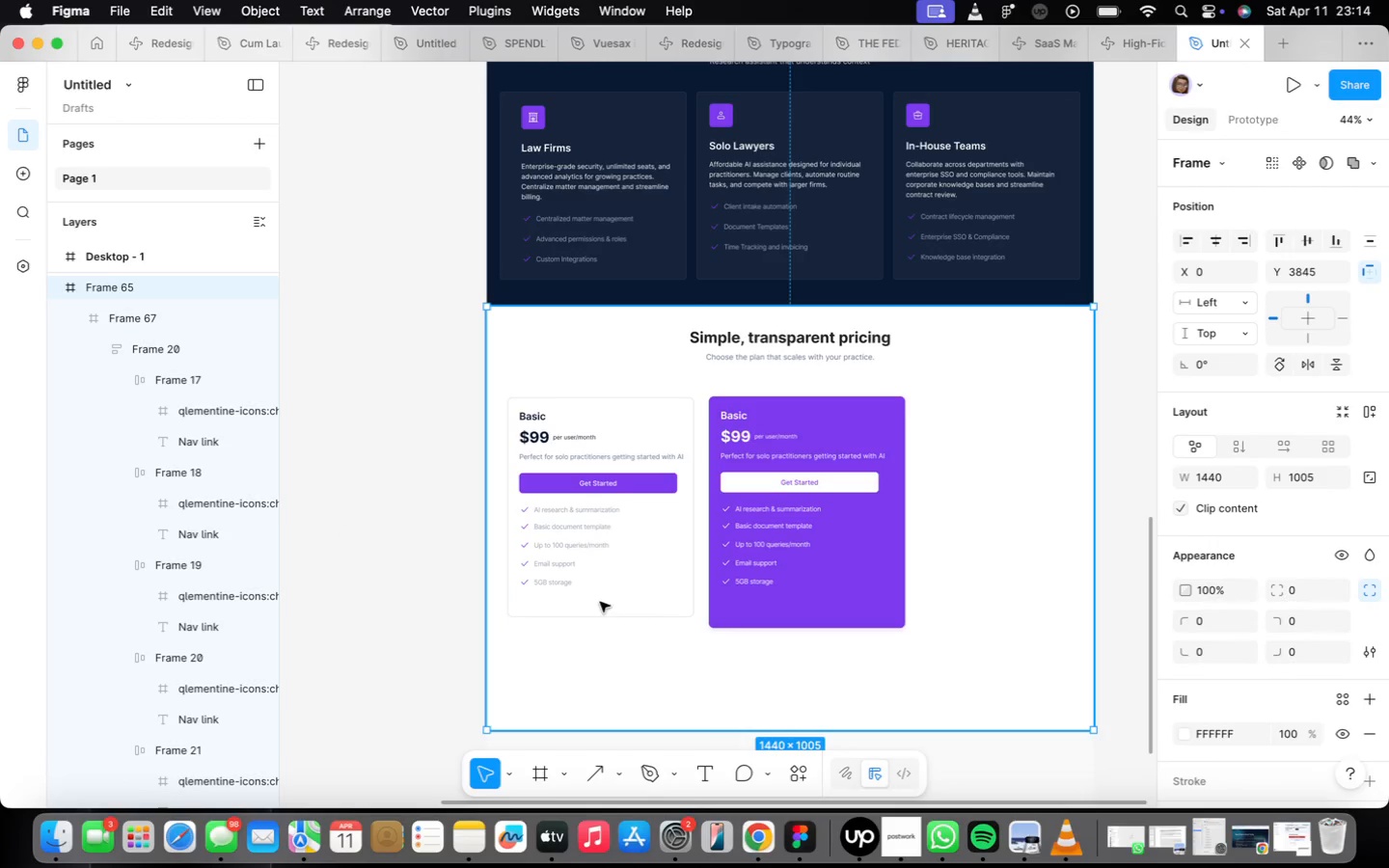 
double_click([600, 602])
 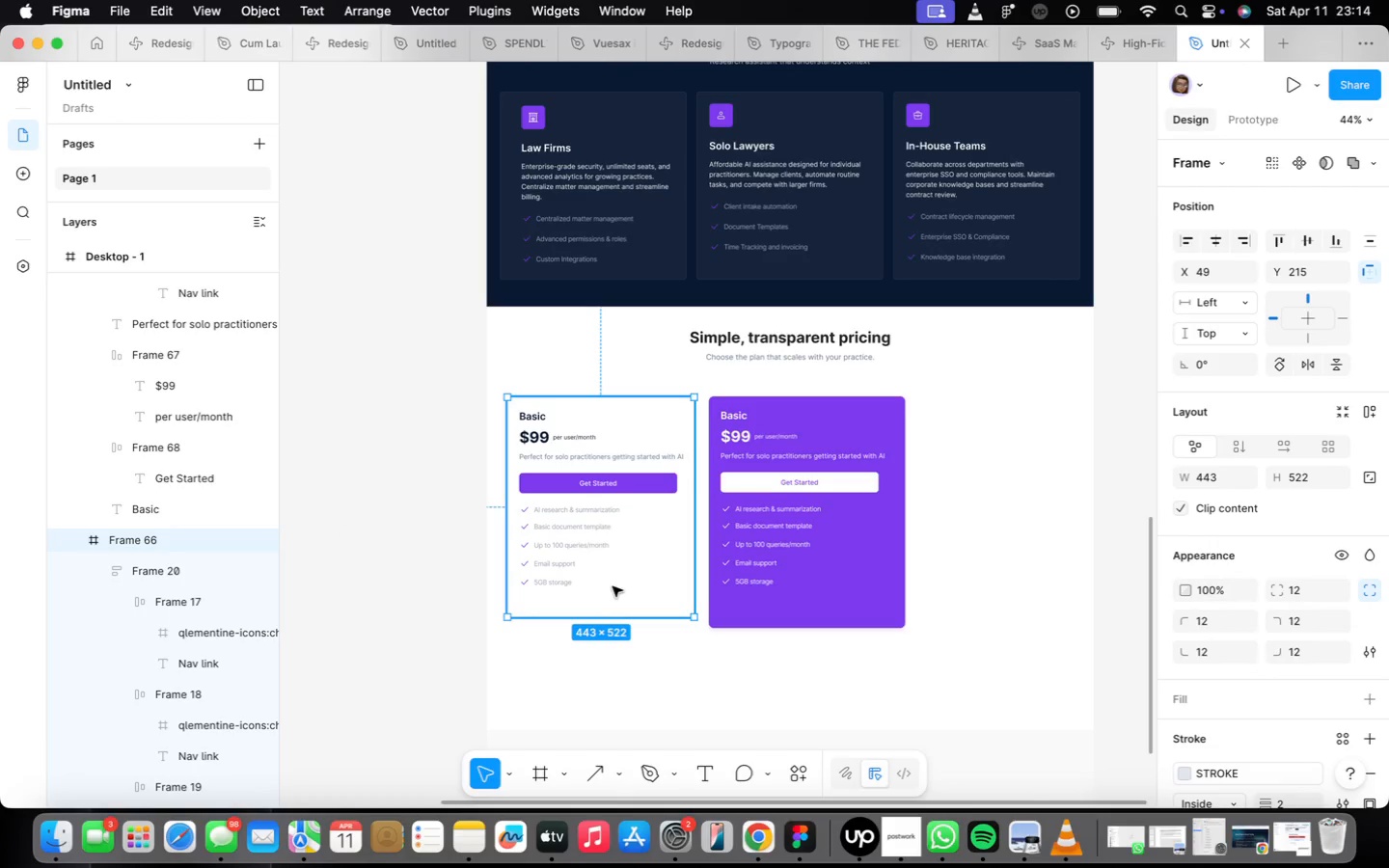 
hold_key(key=OptionLeft, duration=4.78)
left_click_drag(start_coordinate=[619, 573], to_coordinate=[1023, 580])
 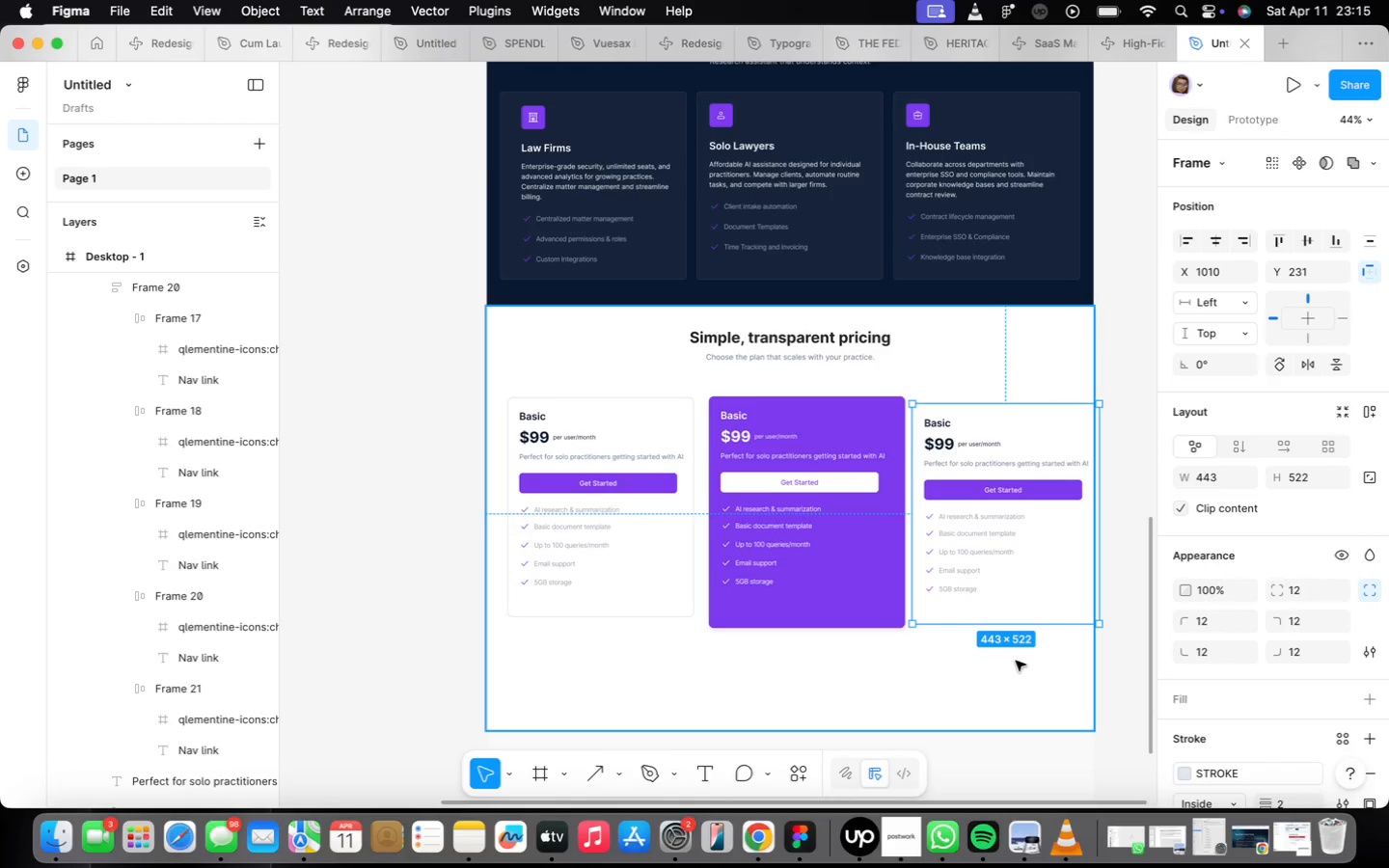 
wait(20.67)
 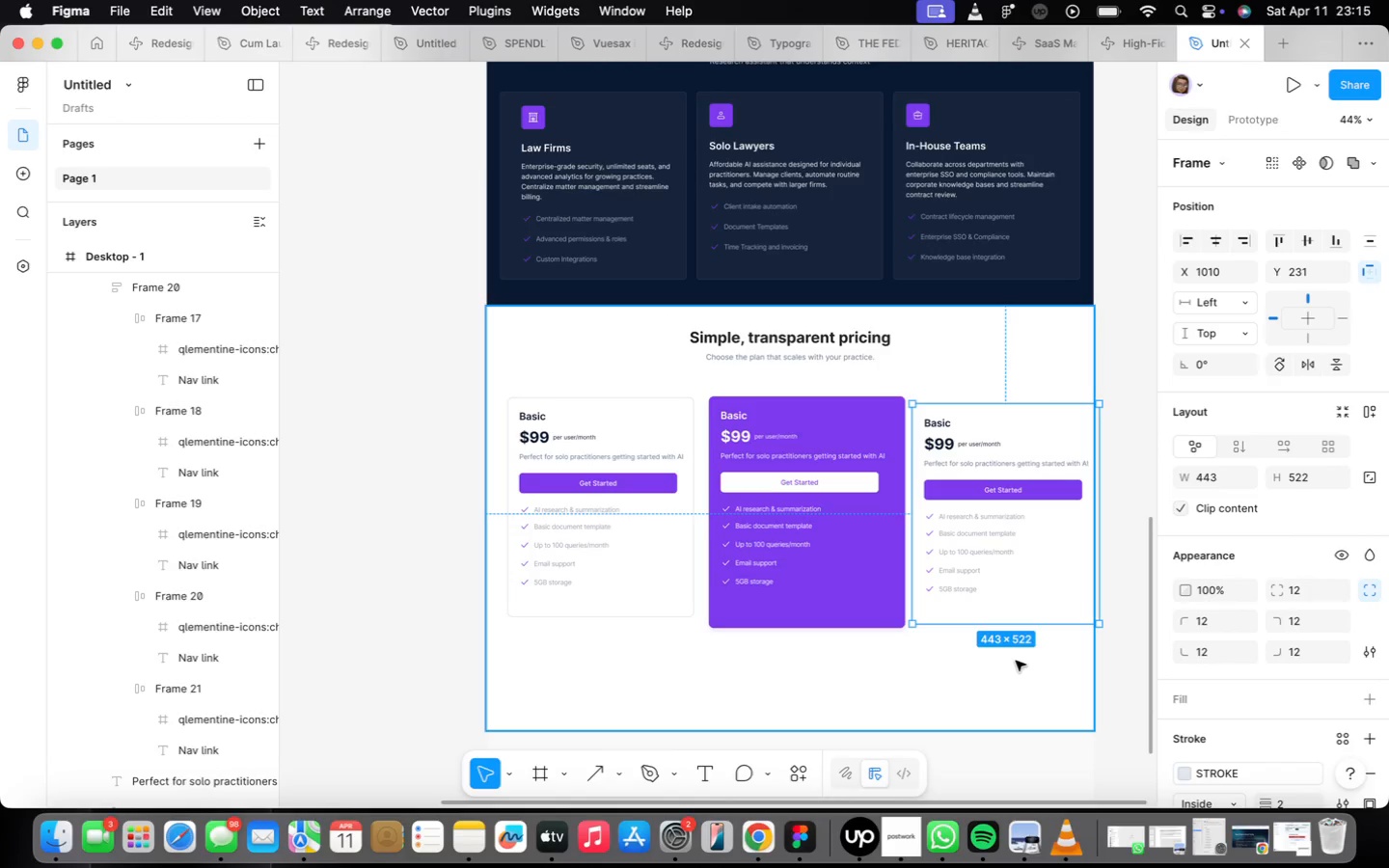 
left_click_drag(start_coordinate=[570, 574], to_coordinate=[570, 567])
 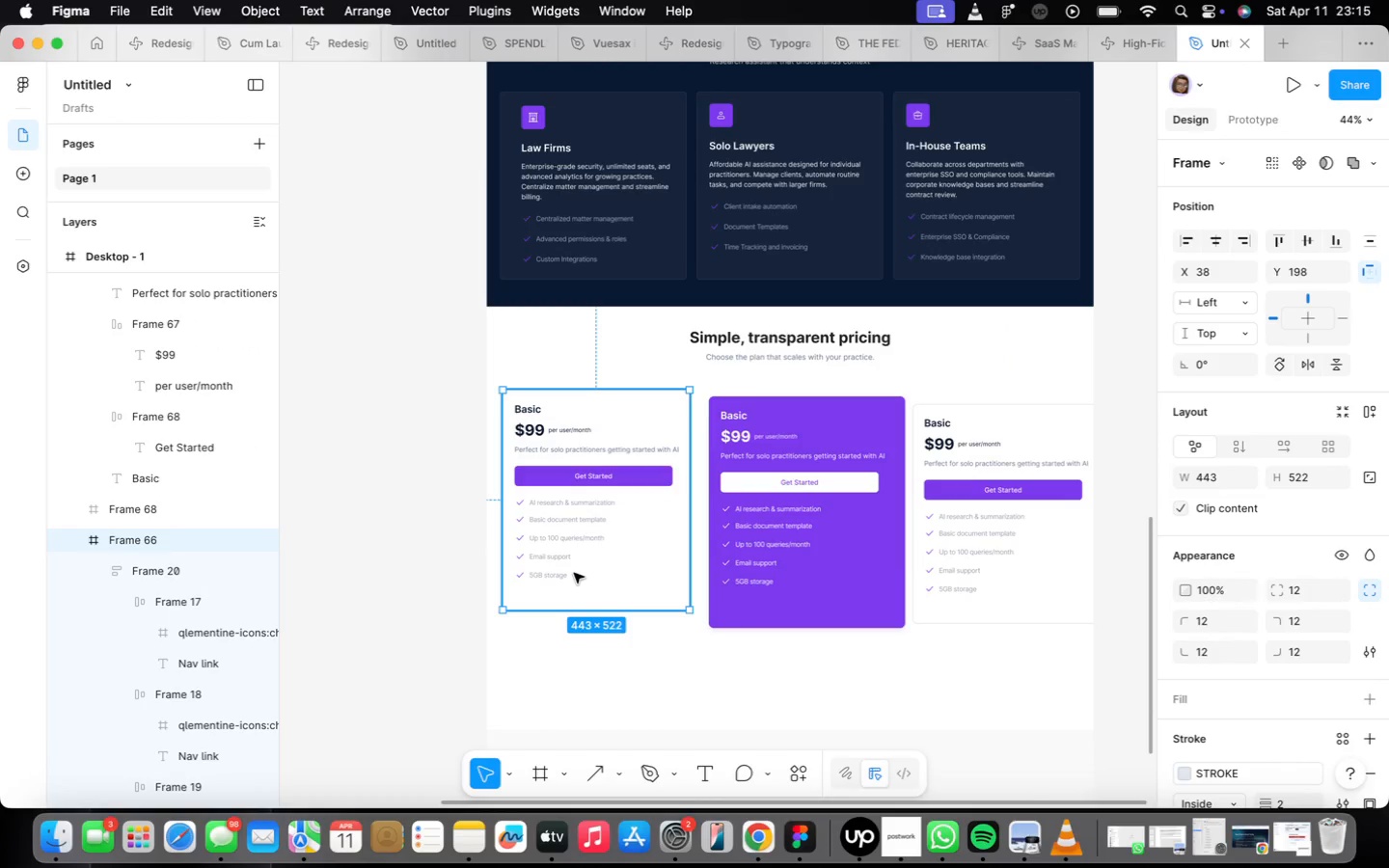 
wait(5.23)
 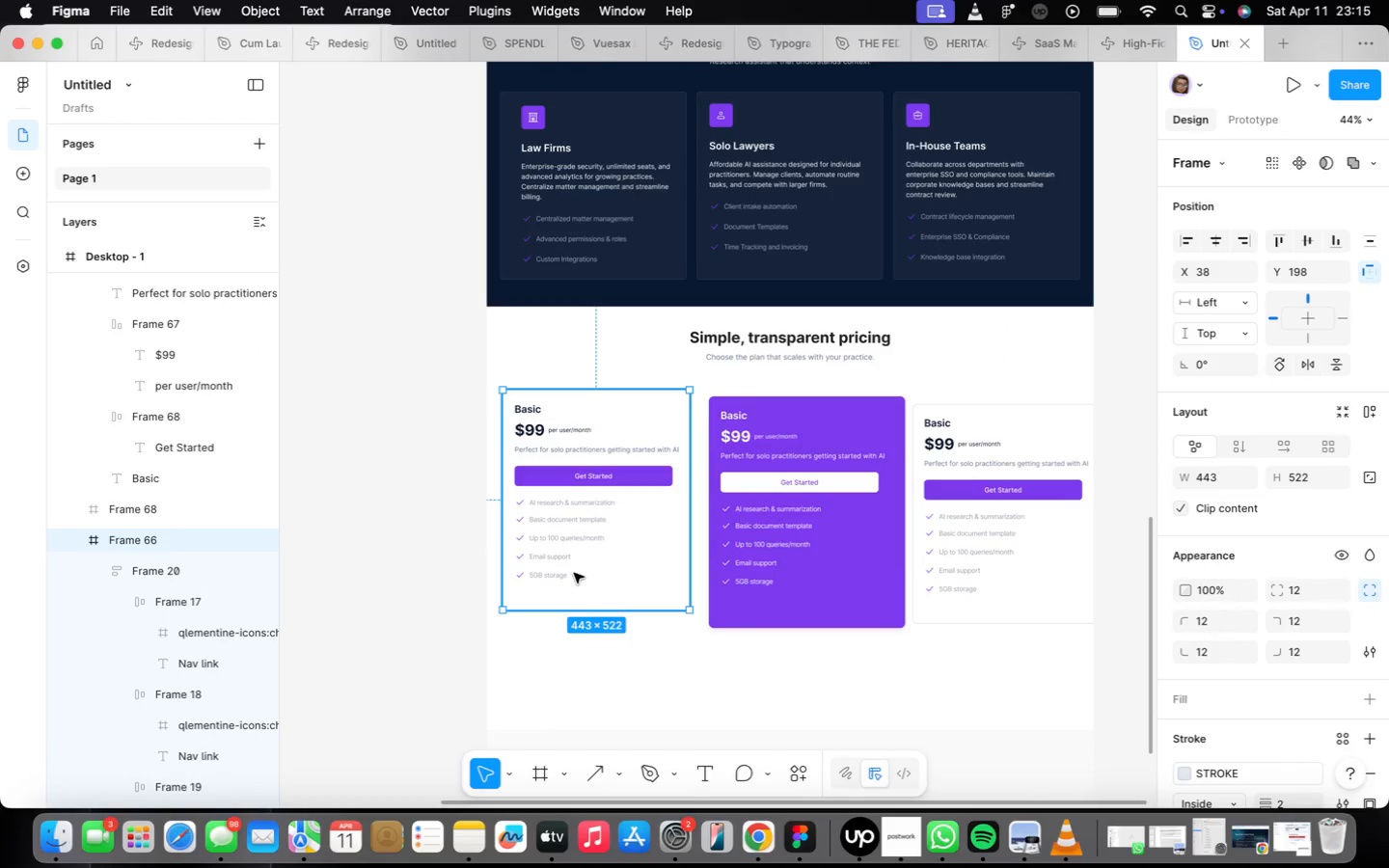 
key(Z)
 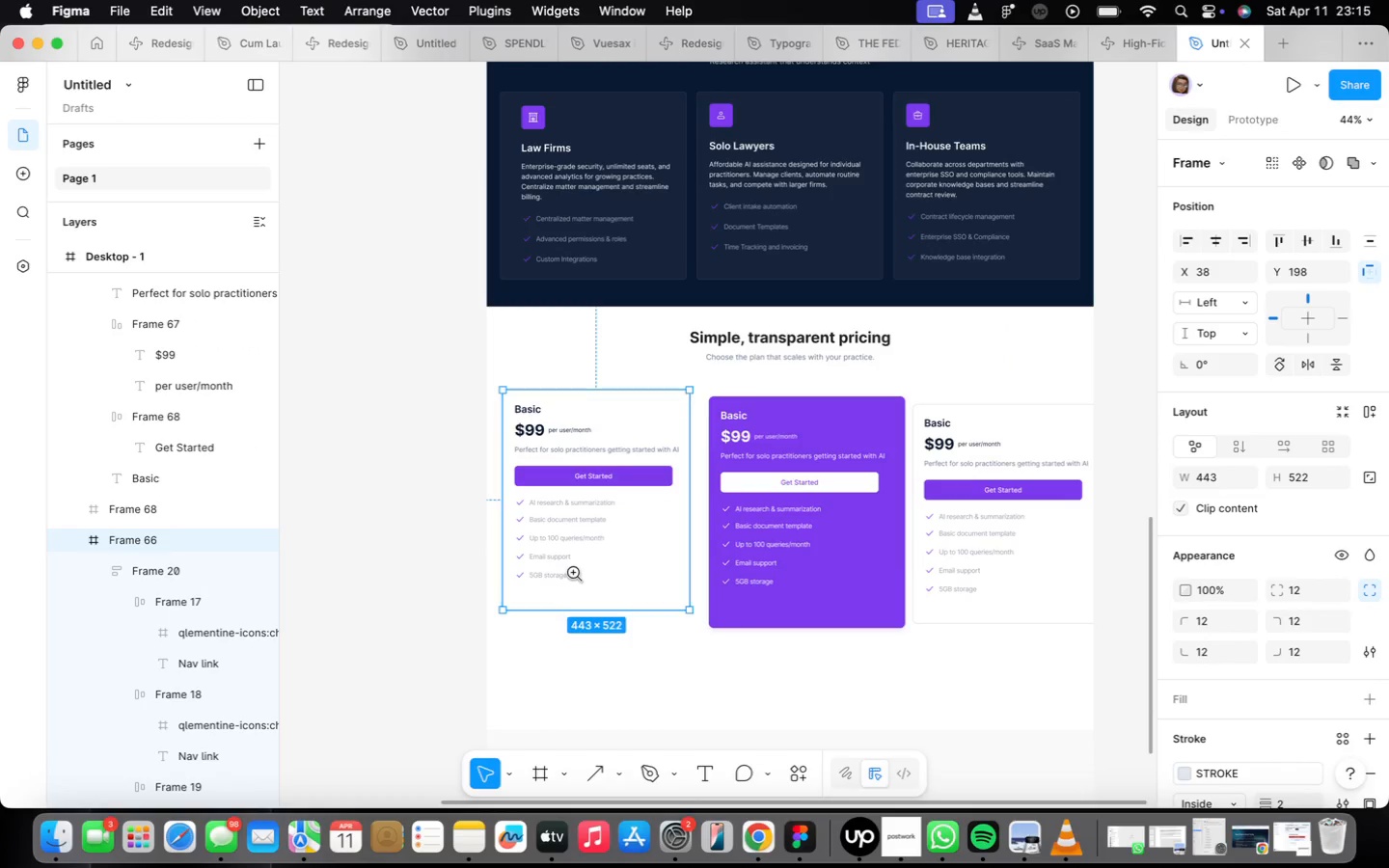 
key(Meta+CommandLeft)
 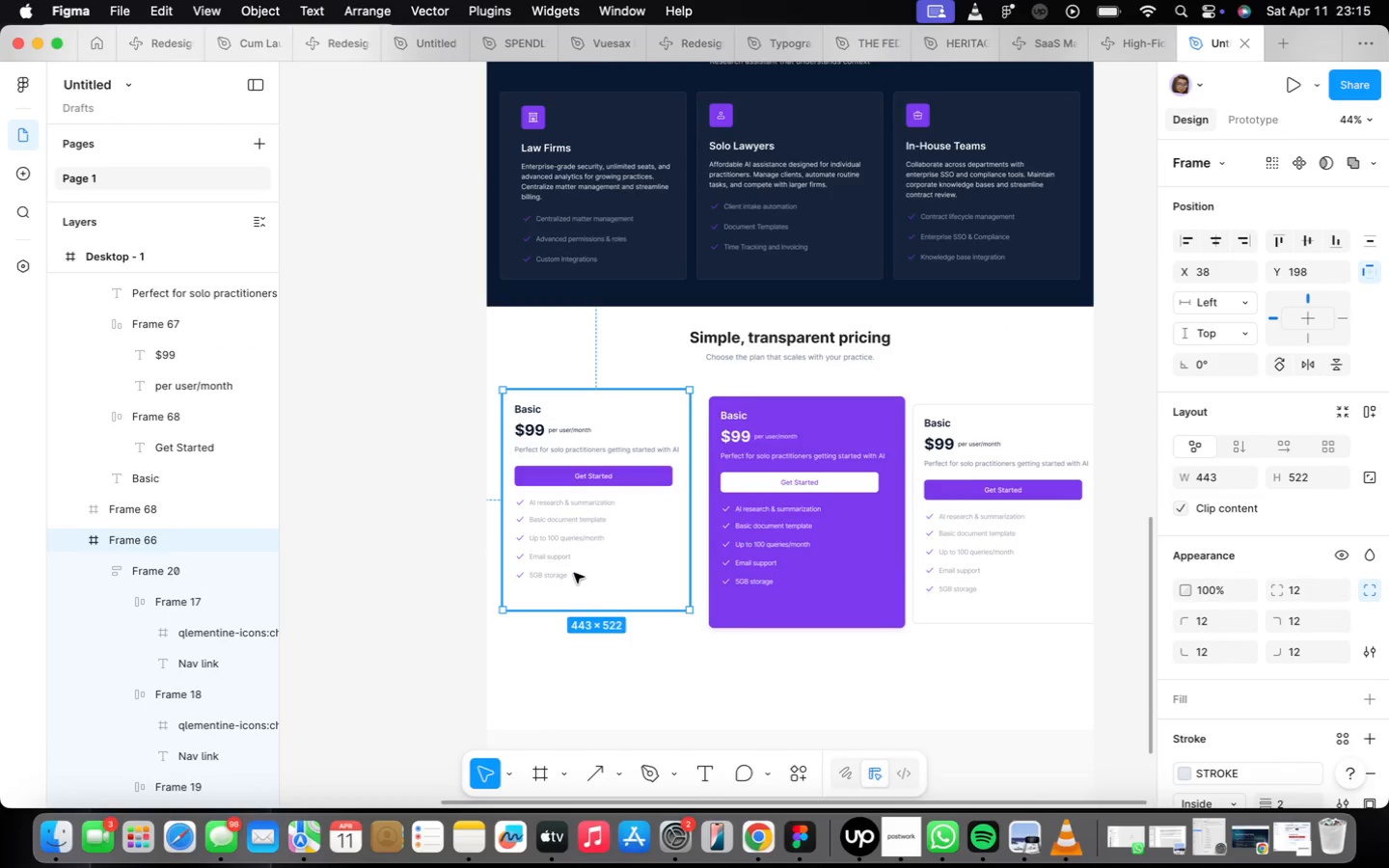 
key(Meta+Z)
 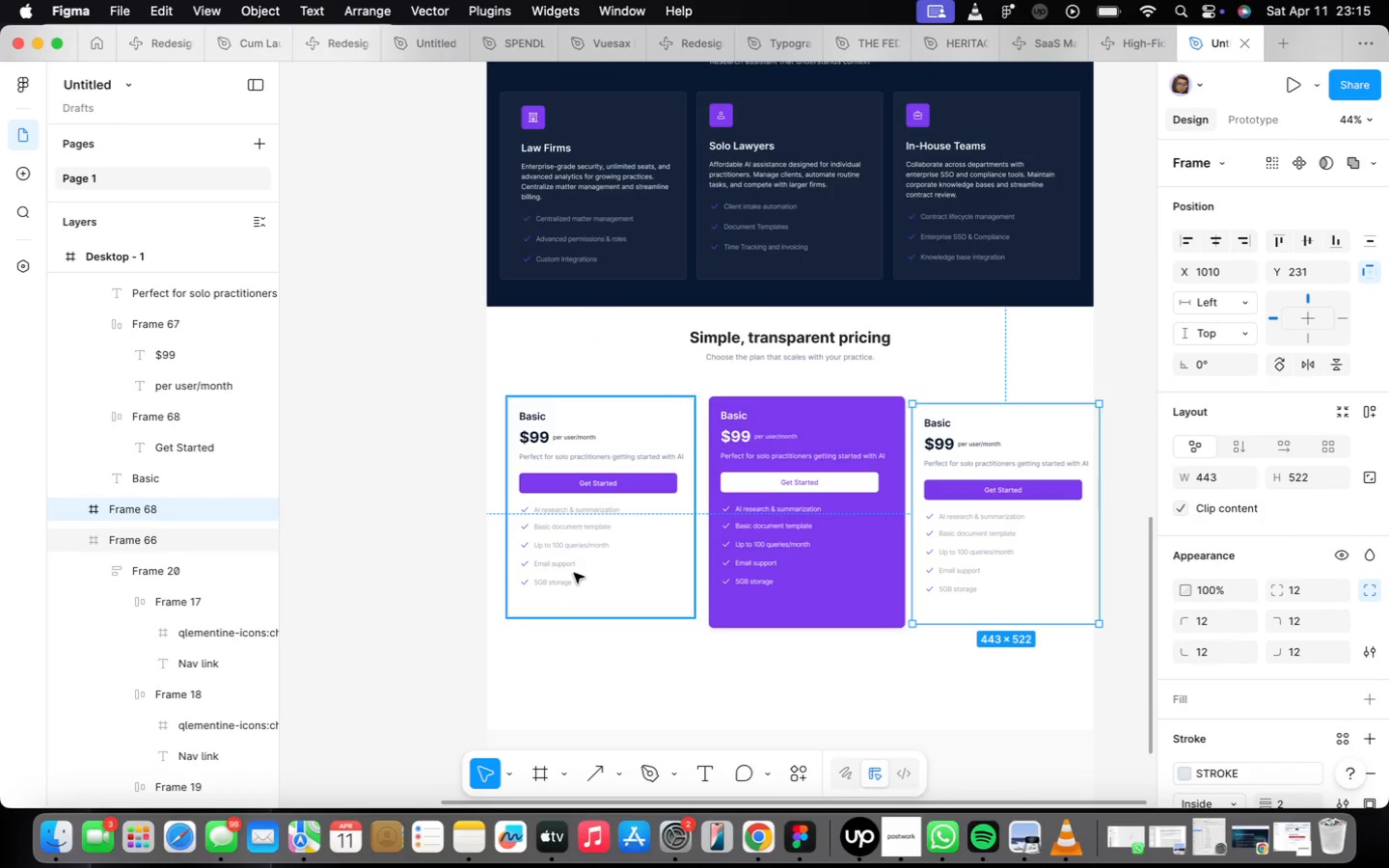 
left_click([605, 553])
 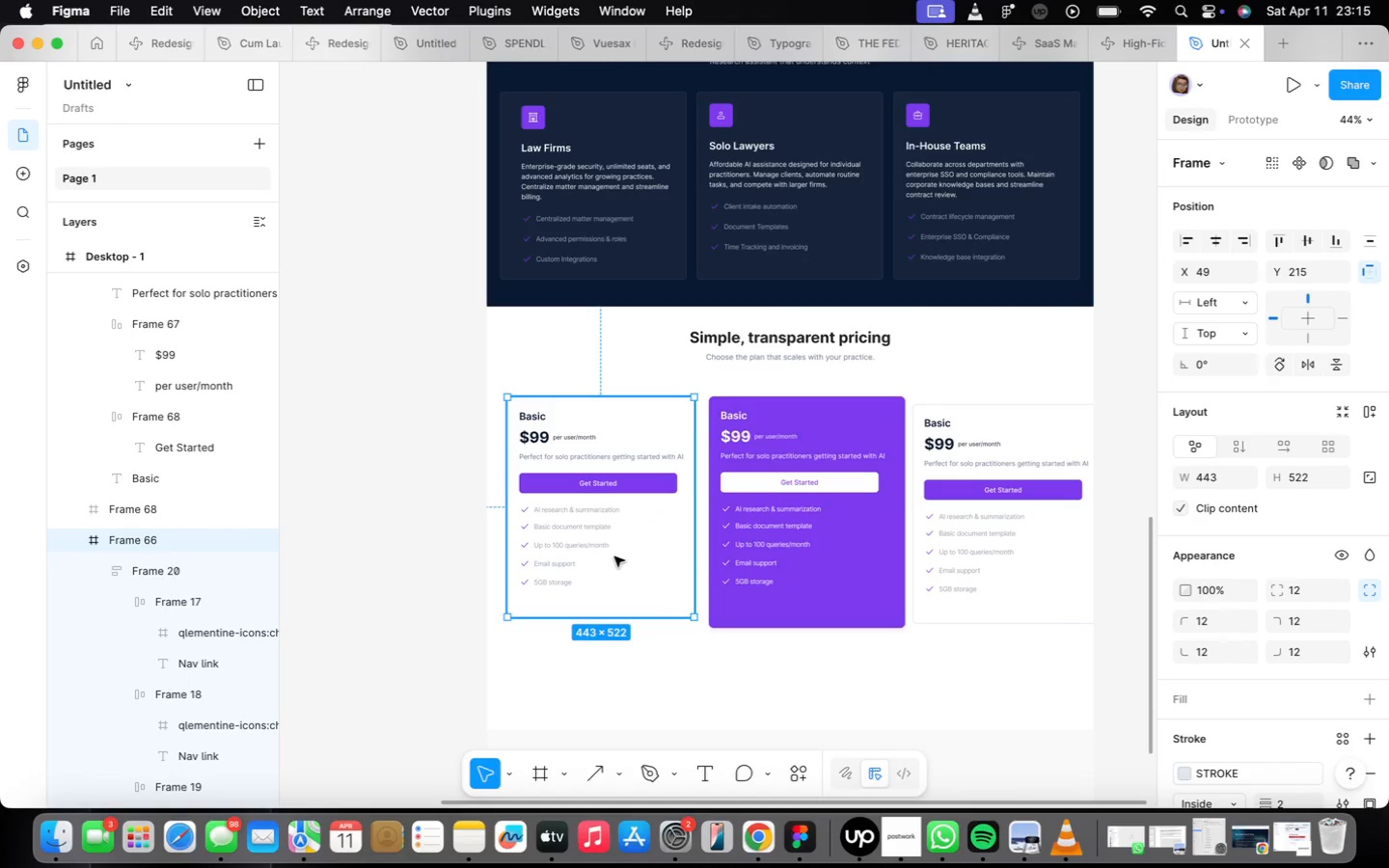 
hold_key(key=OptionLeft, duration=1.7)
 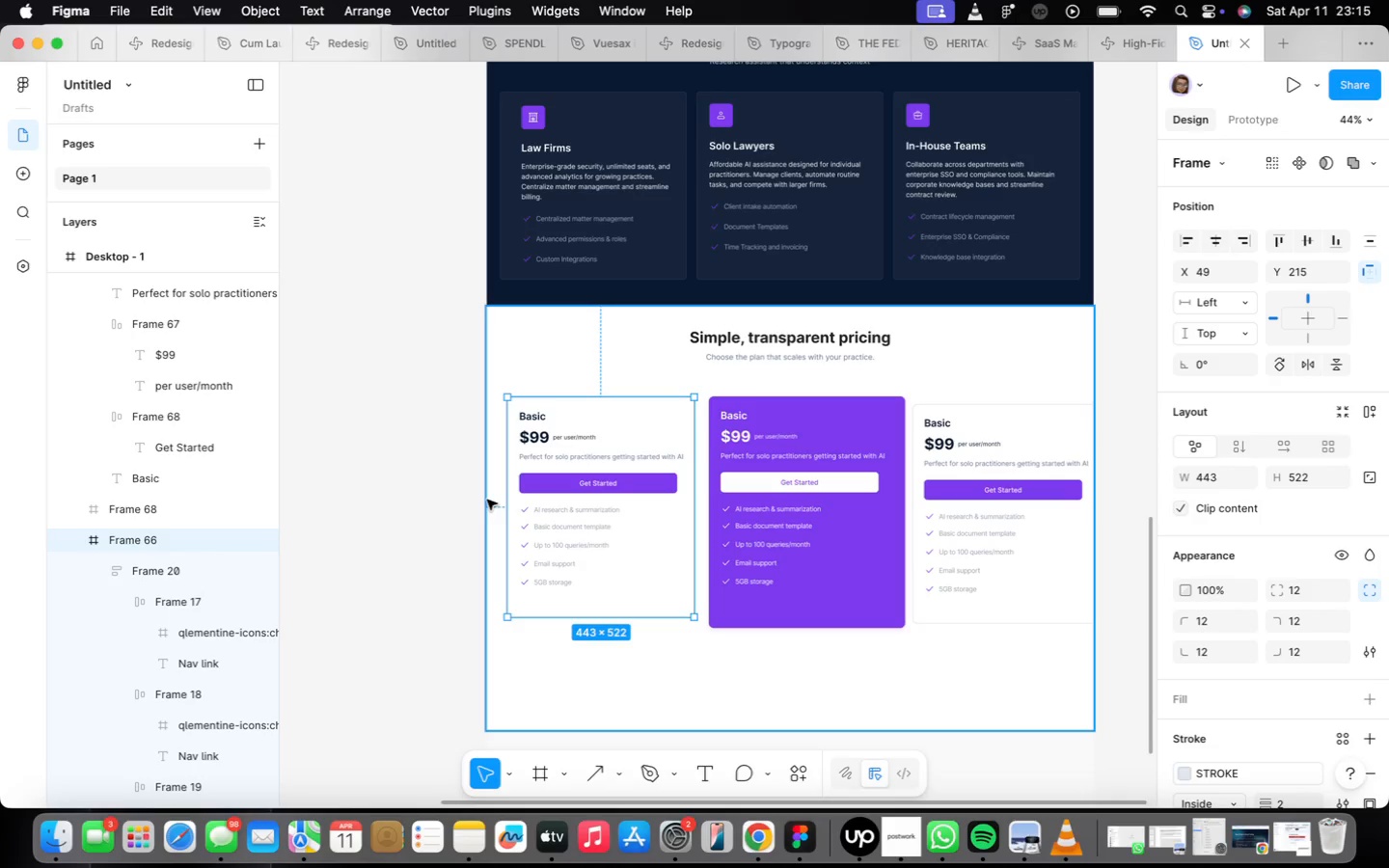 
wait(6.13)
 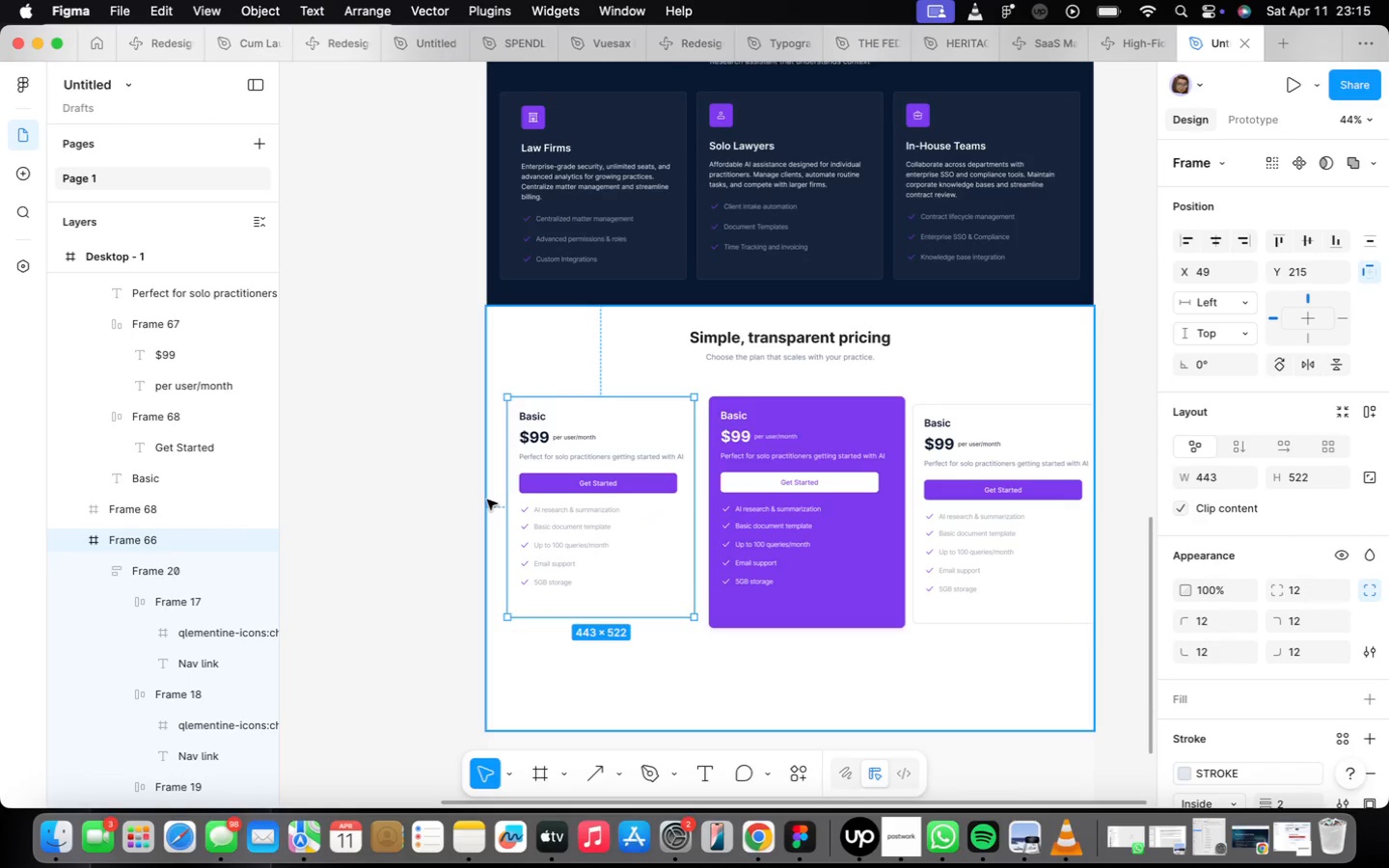 
key(ArrowLeft)
 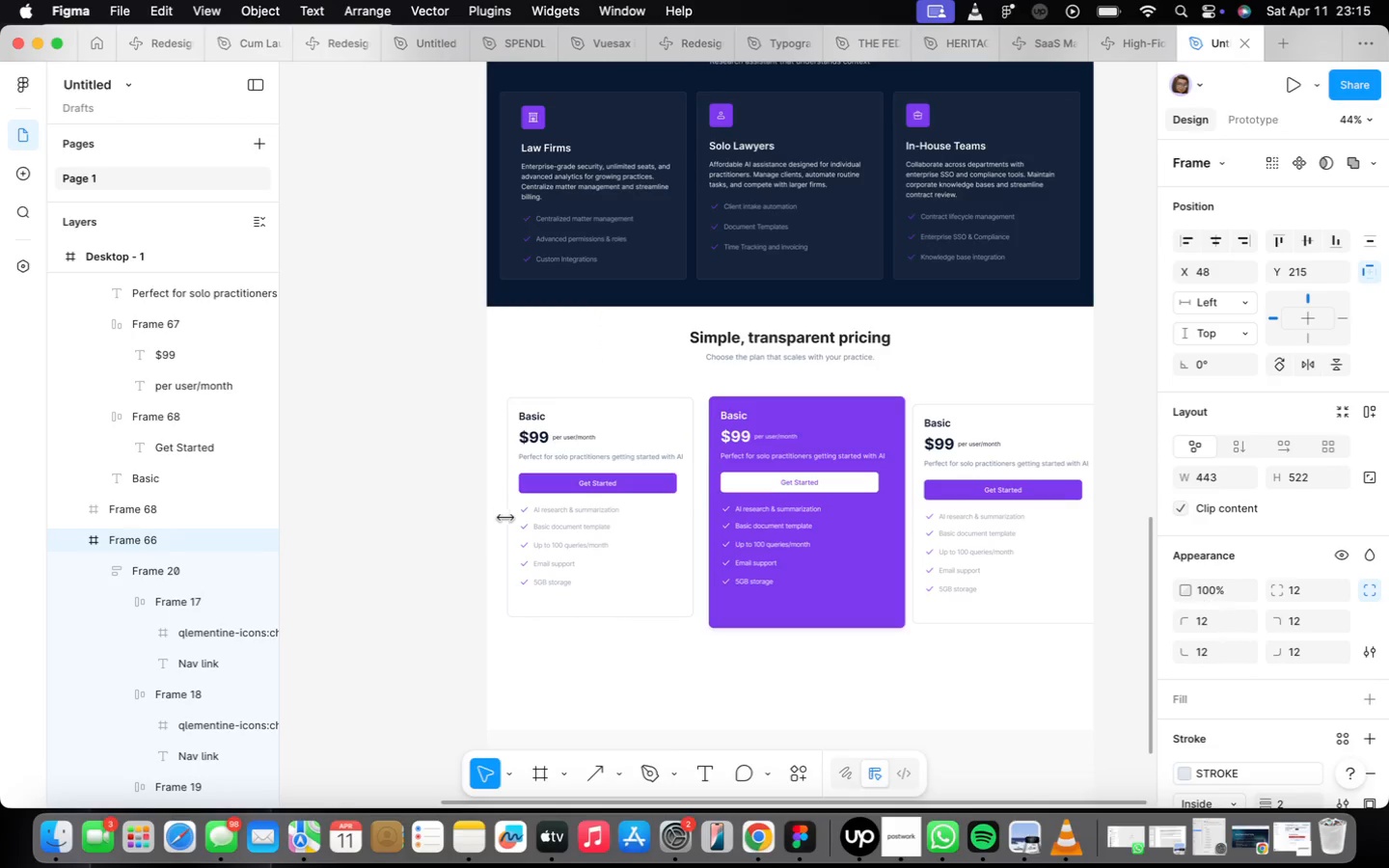 
key(ArrowLeft)
 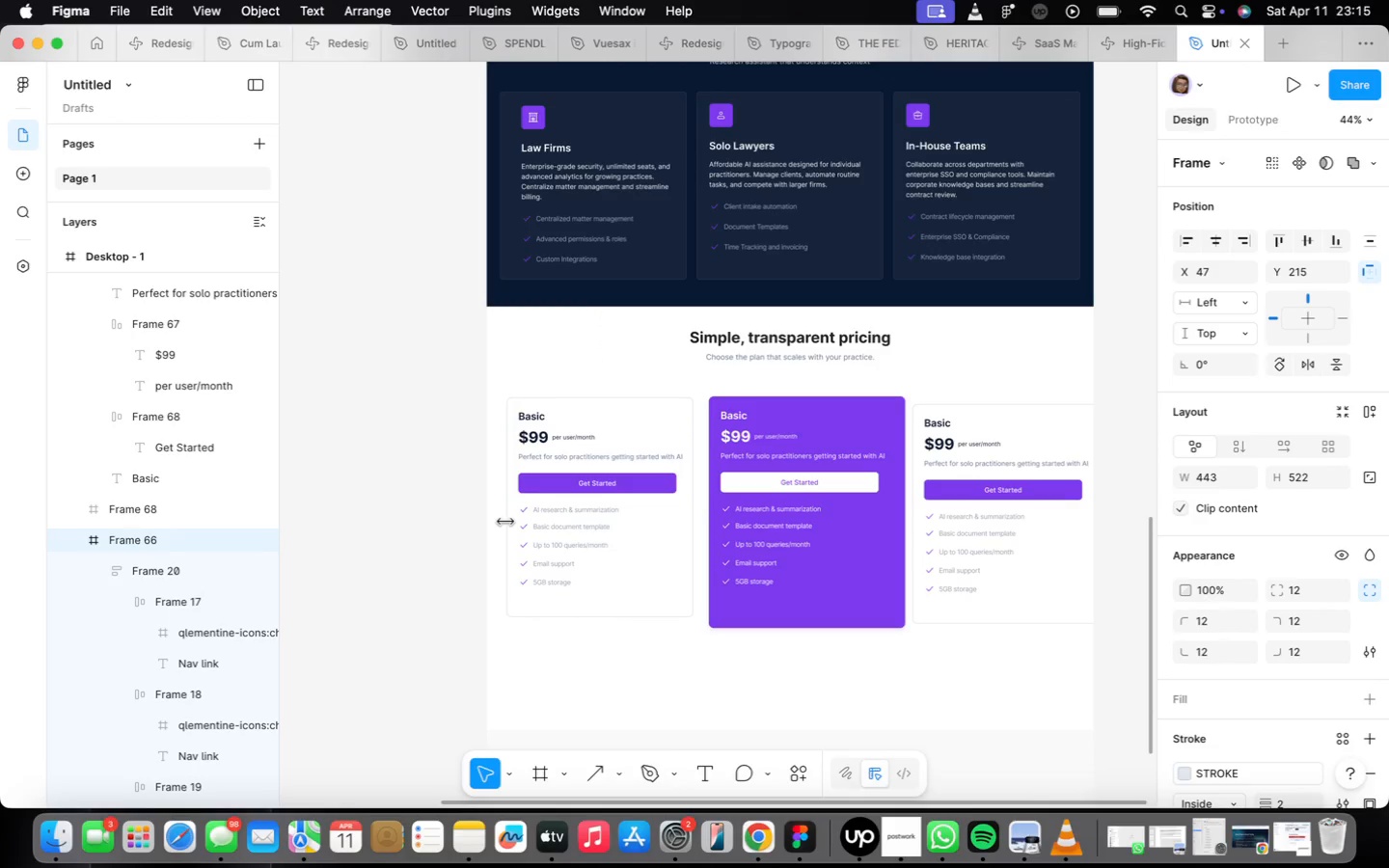 
key(ArrowLeft)
 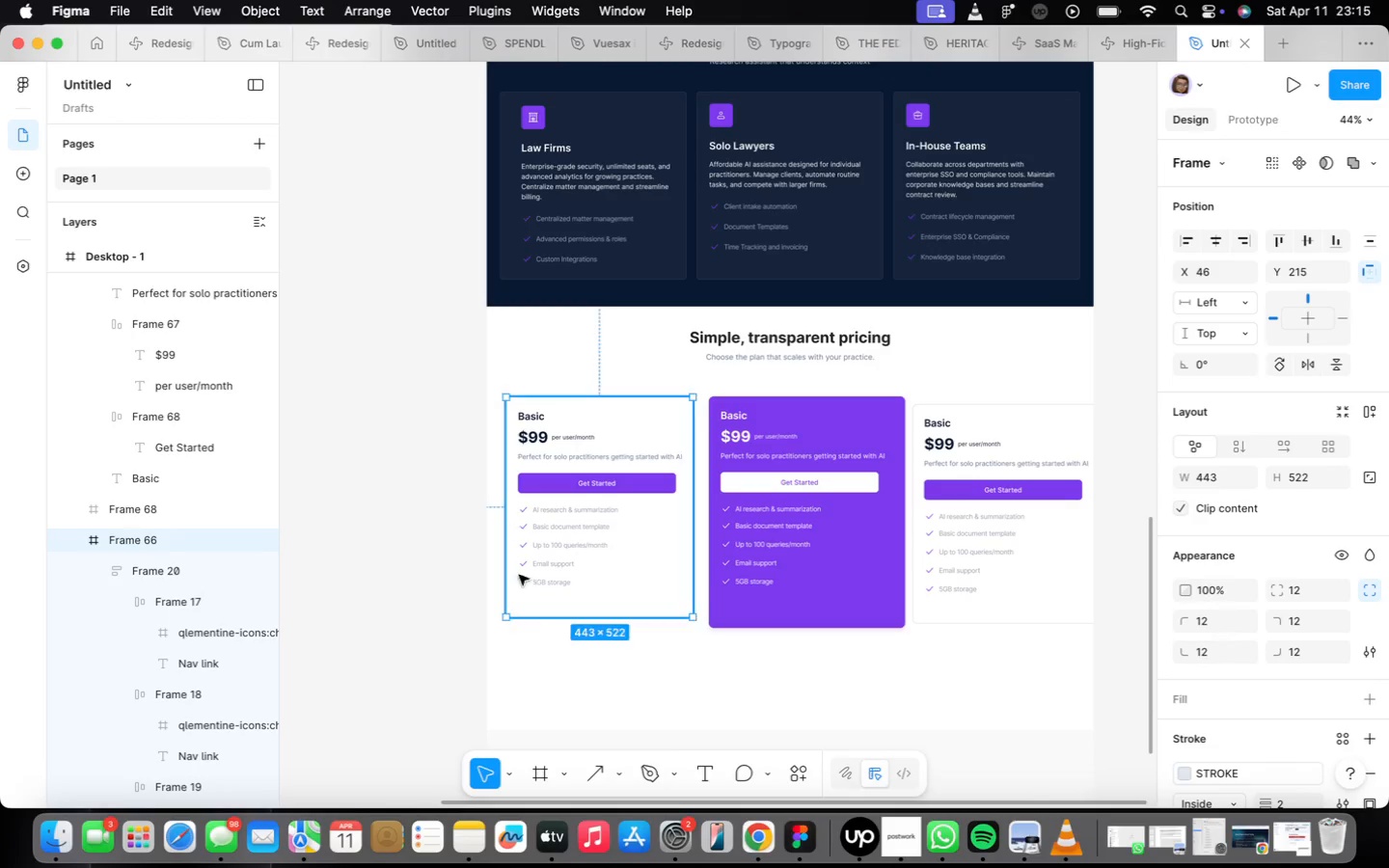 
key(ArrowLeft)
 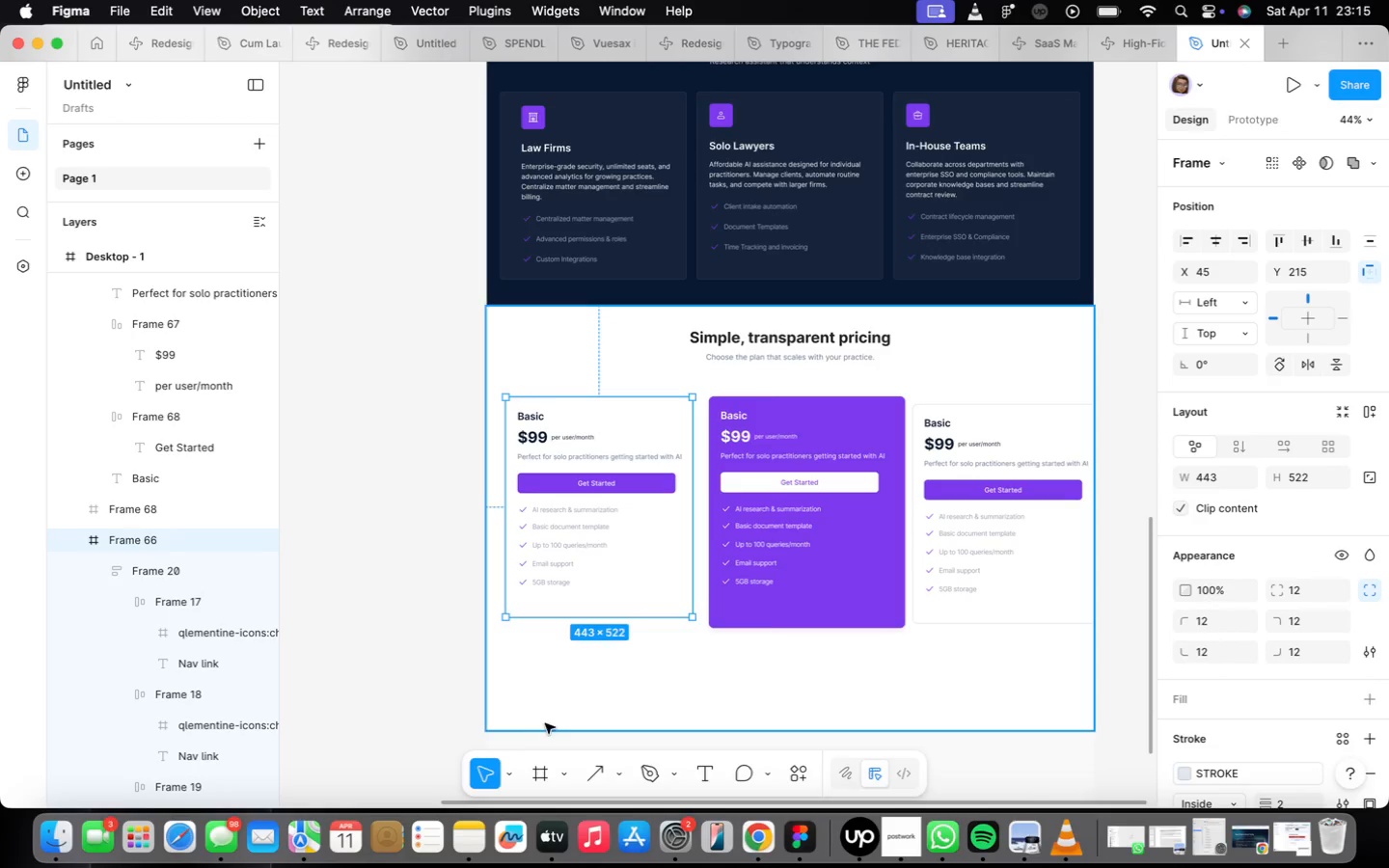 
key(ArrowLeft)
 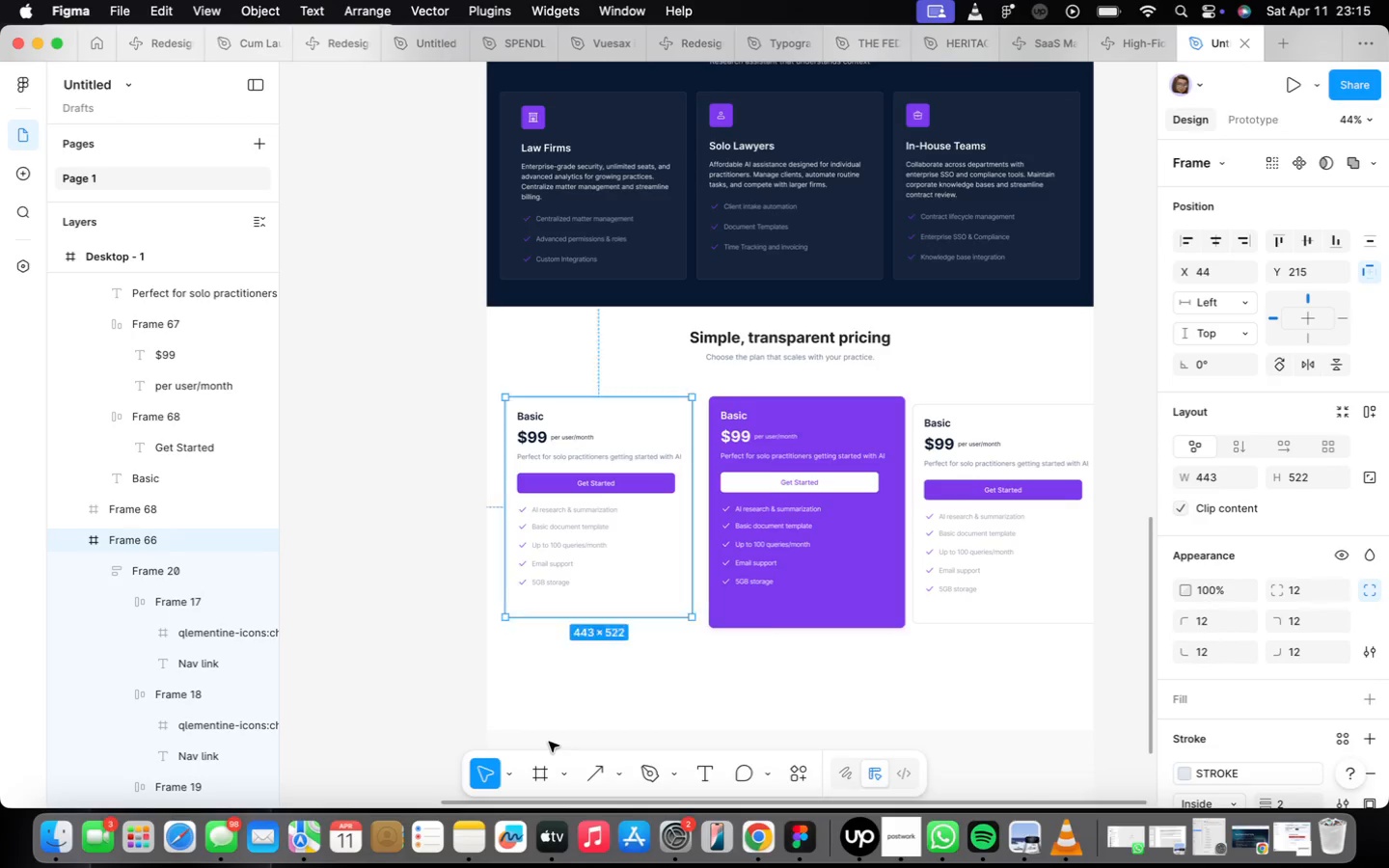 
key(ArrowLeft)
 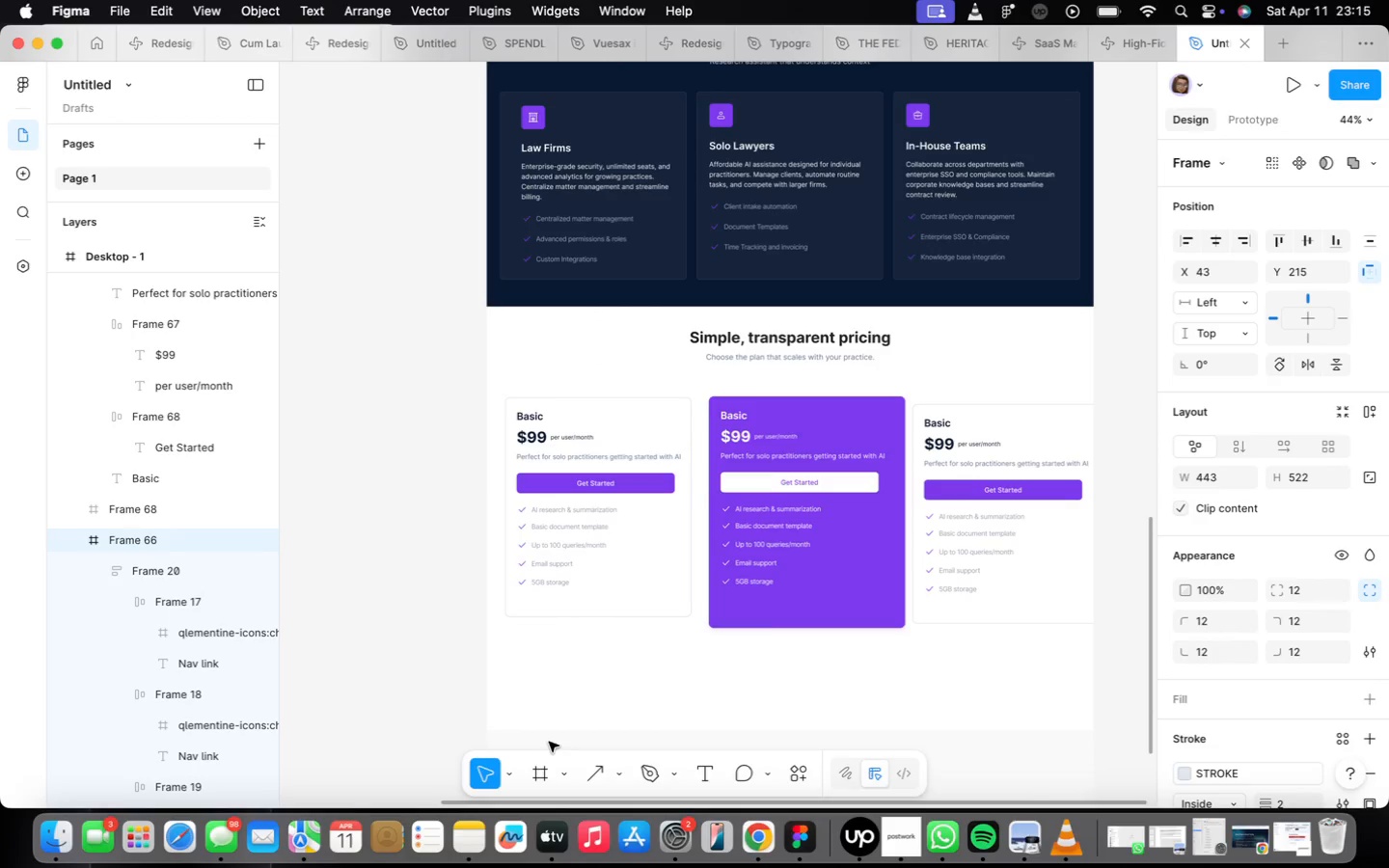 
key(ArrowLeft)
 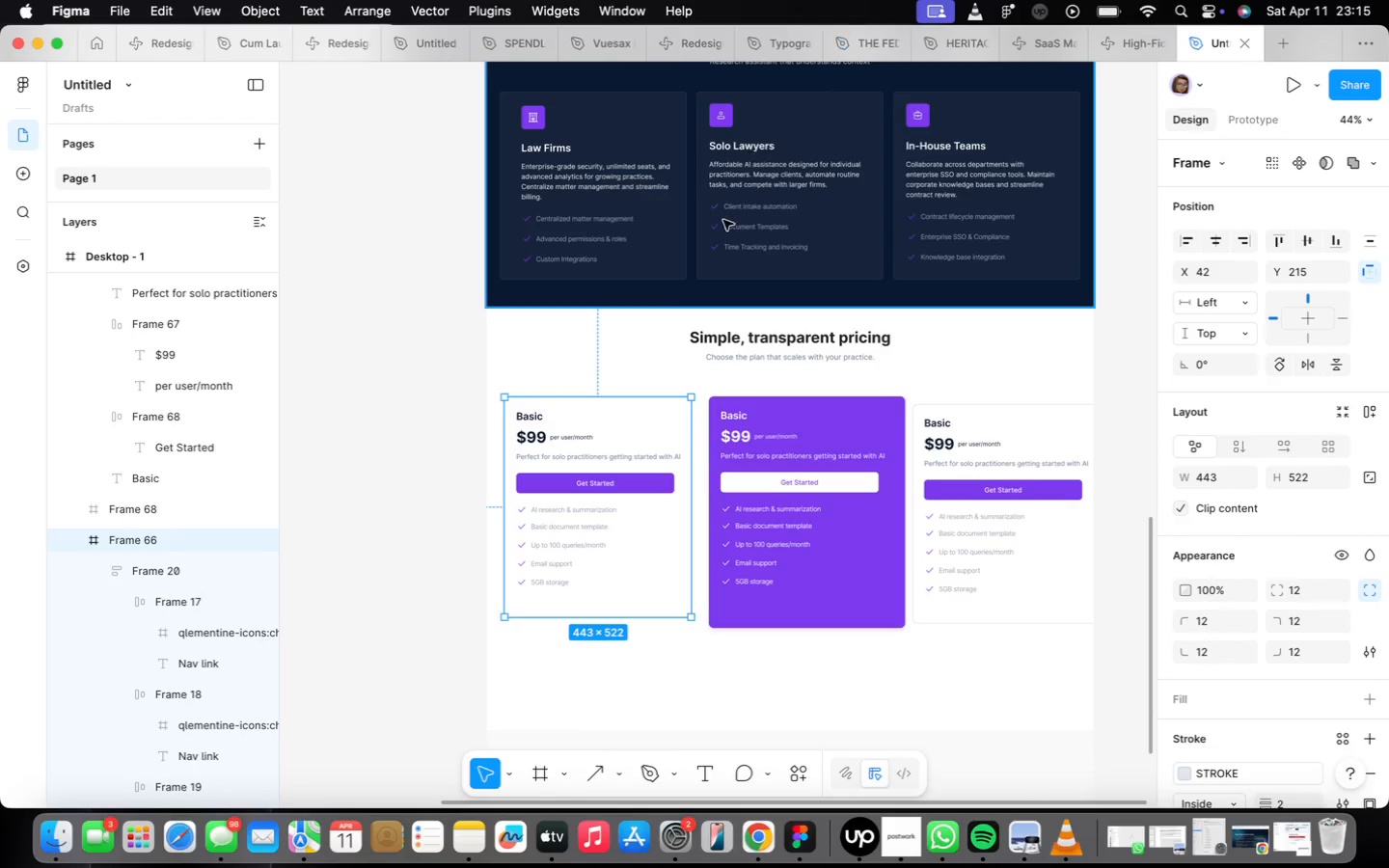 
wait(11.55)
 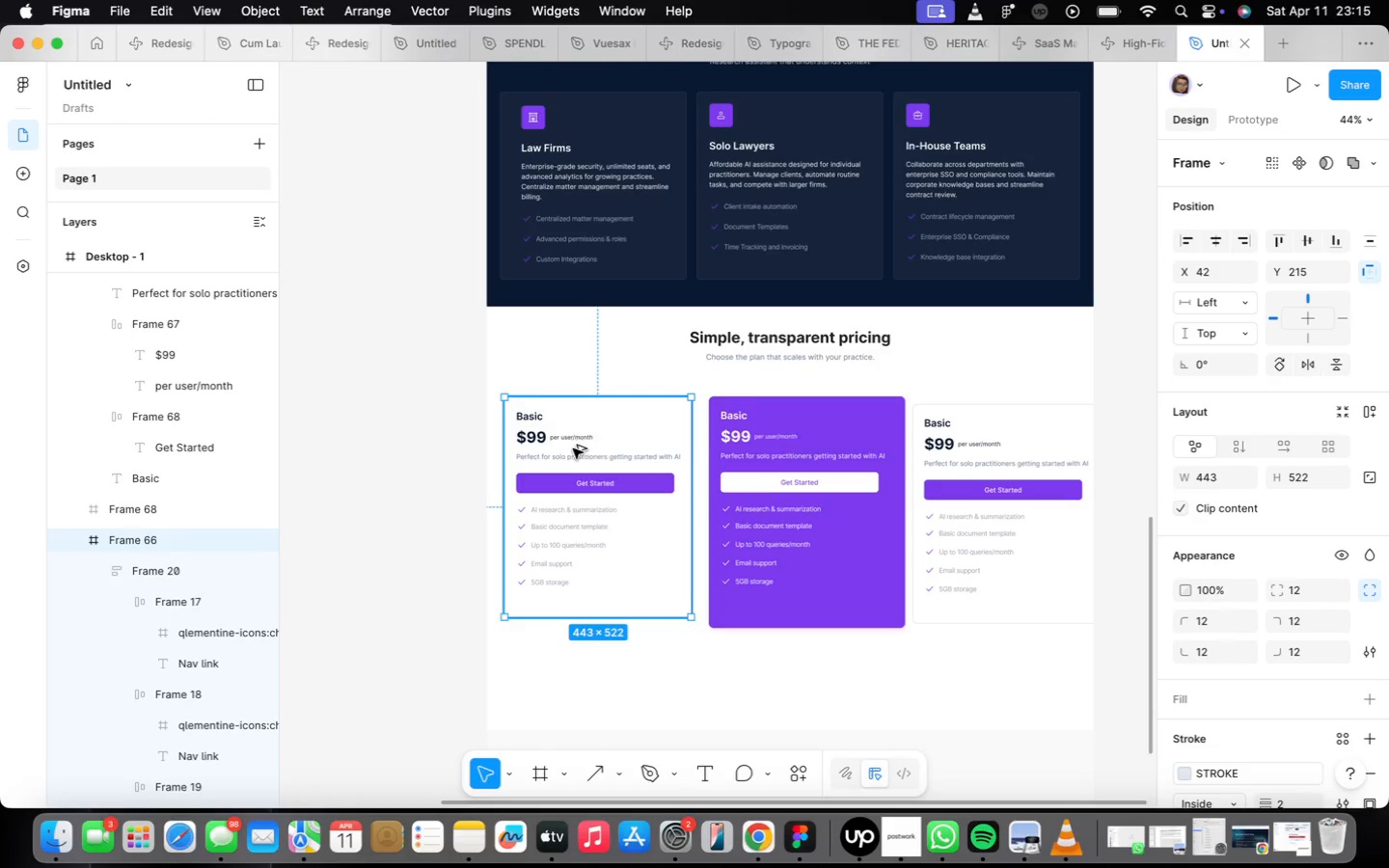 
key(Alt+ArrowLeft)
 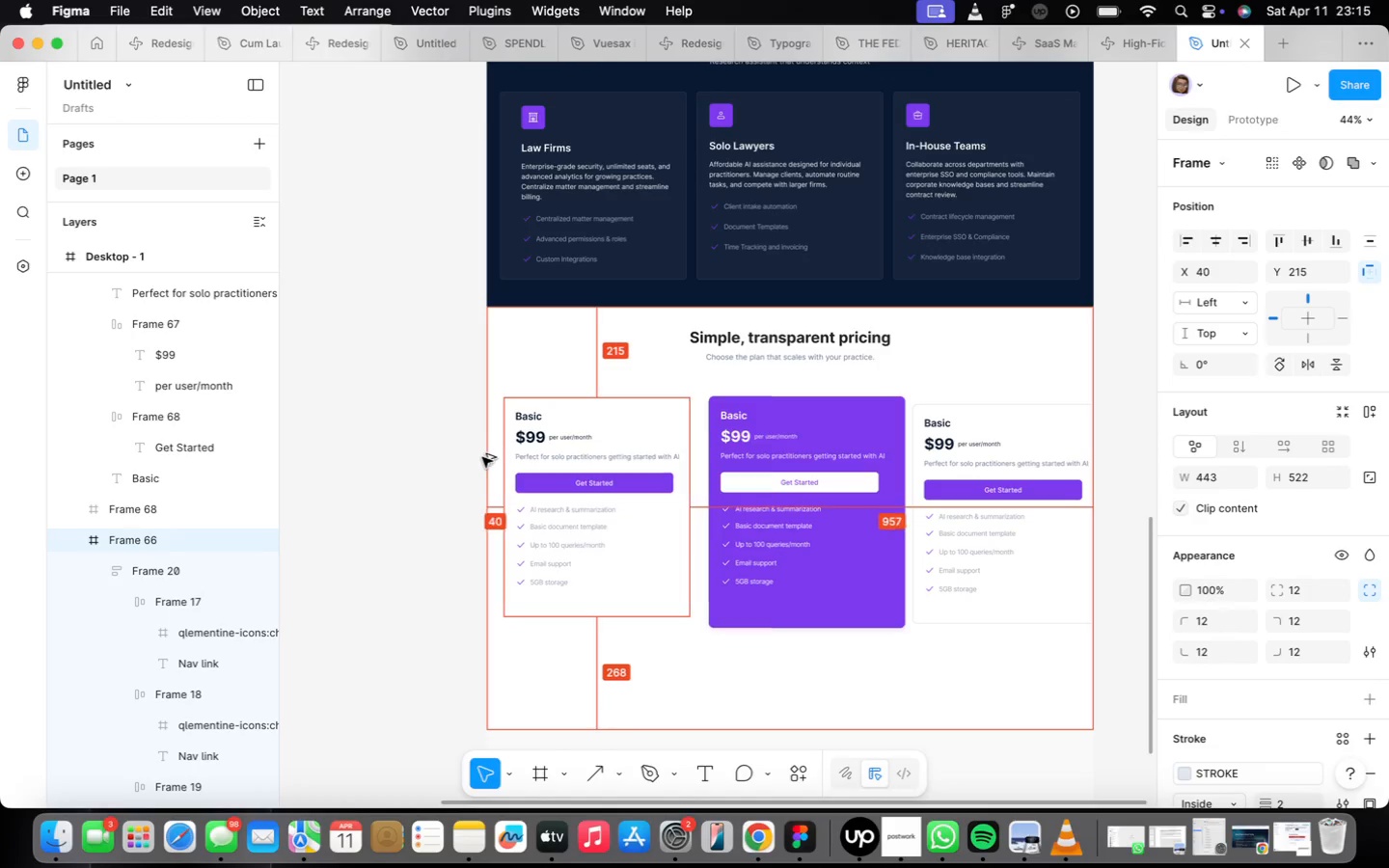 
key(Alt+ArrowLeft)
 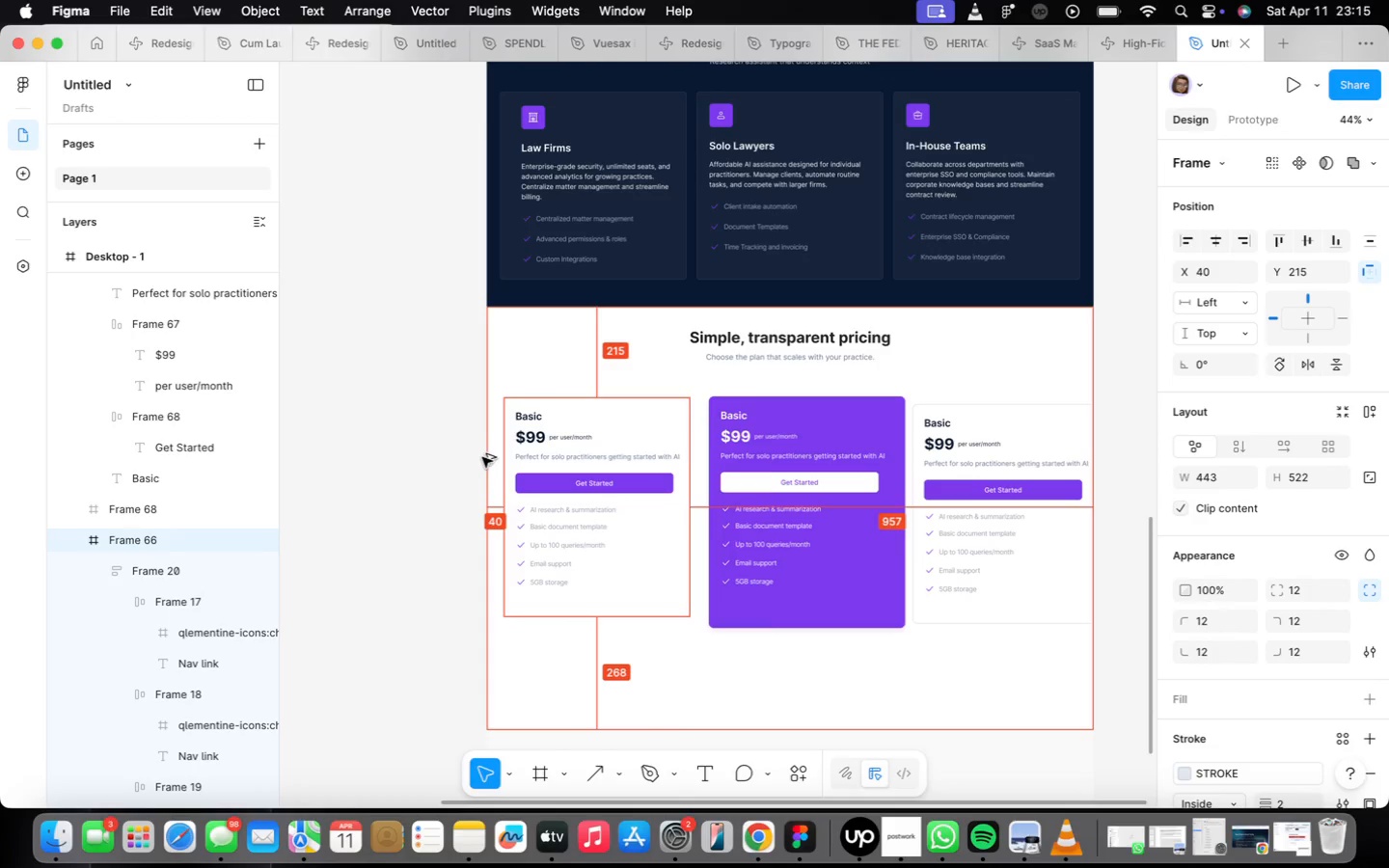 
key(Alt+ArrowLeft)
 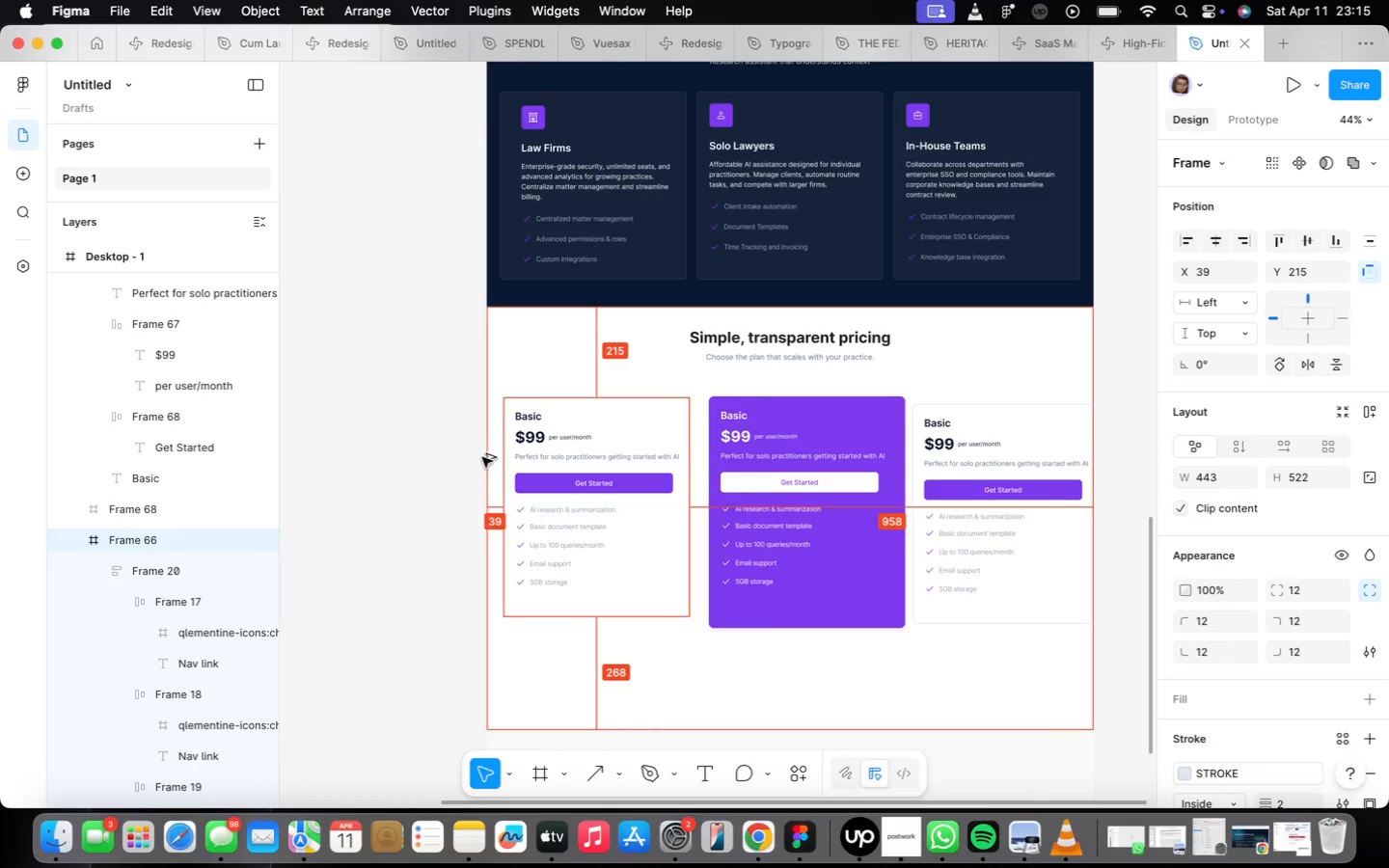 
key(Alt+ArrowLeft)
 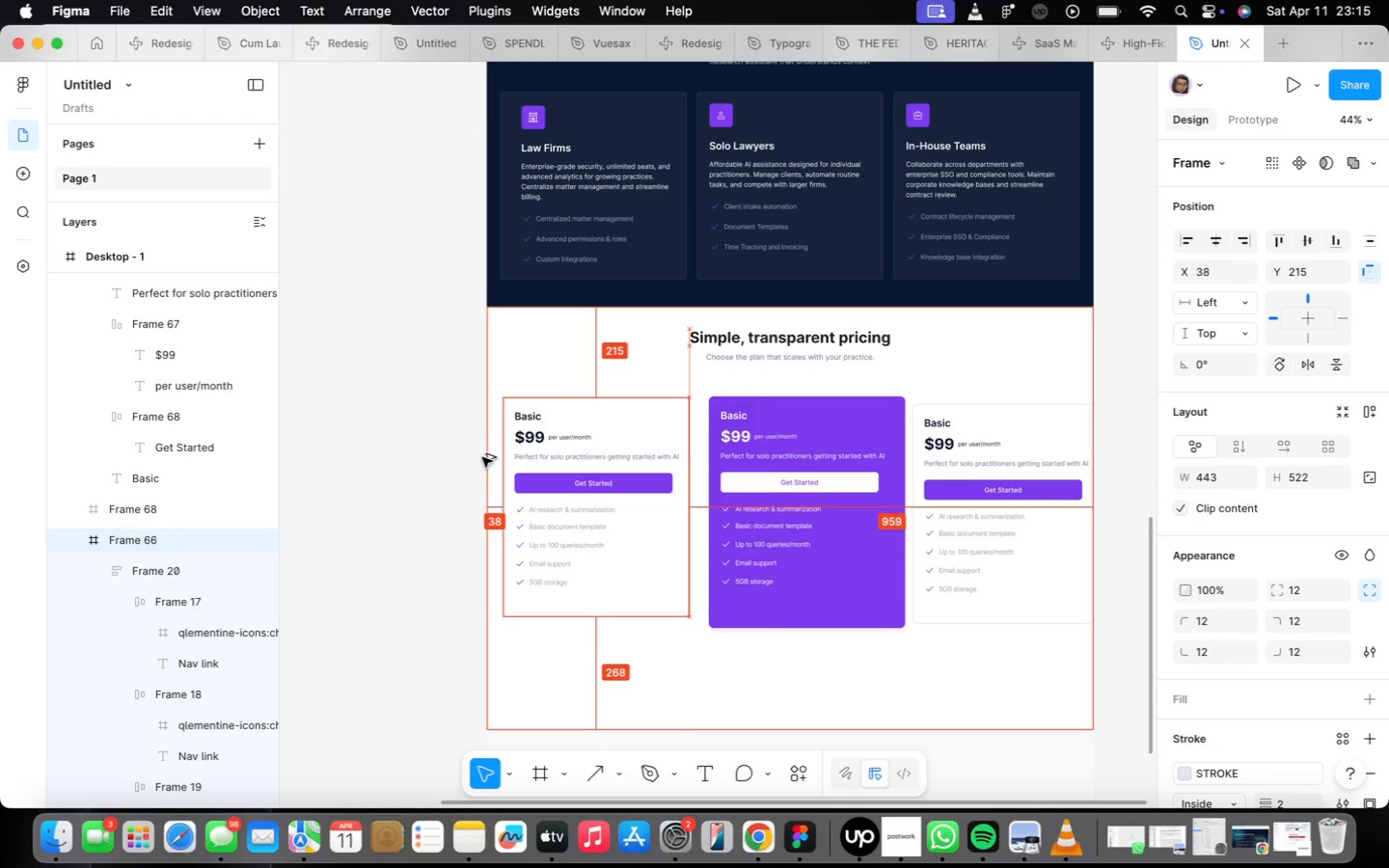 
key(Alt+ArrowLeft)
 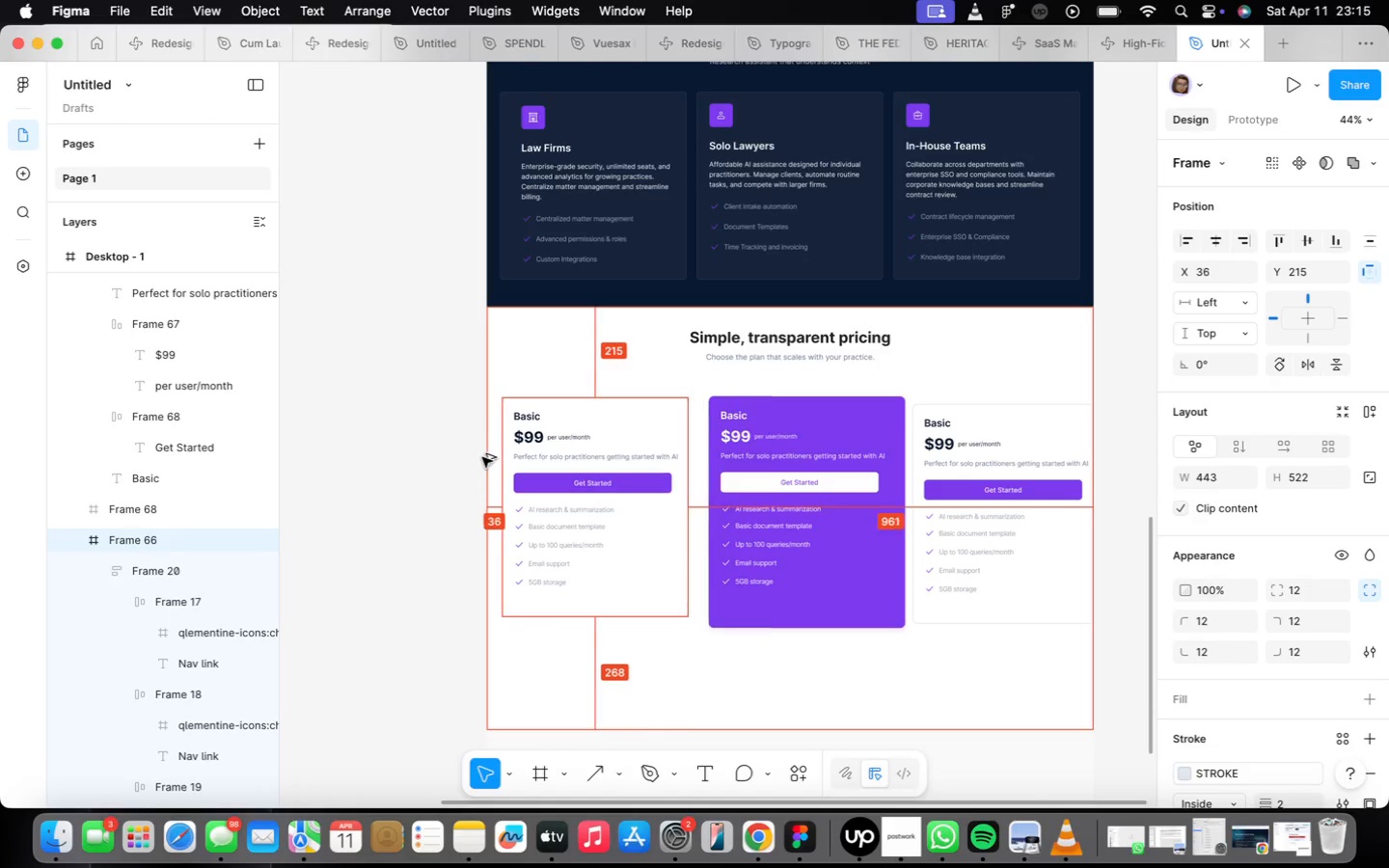 
key(Alt+ArrowLeft)
 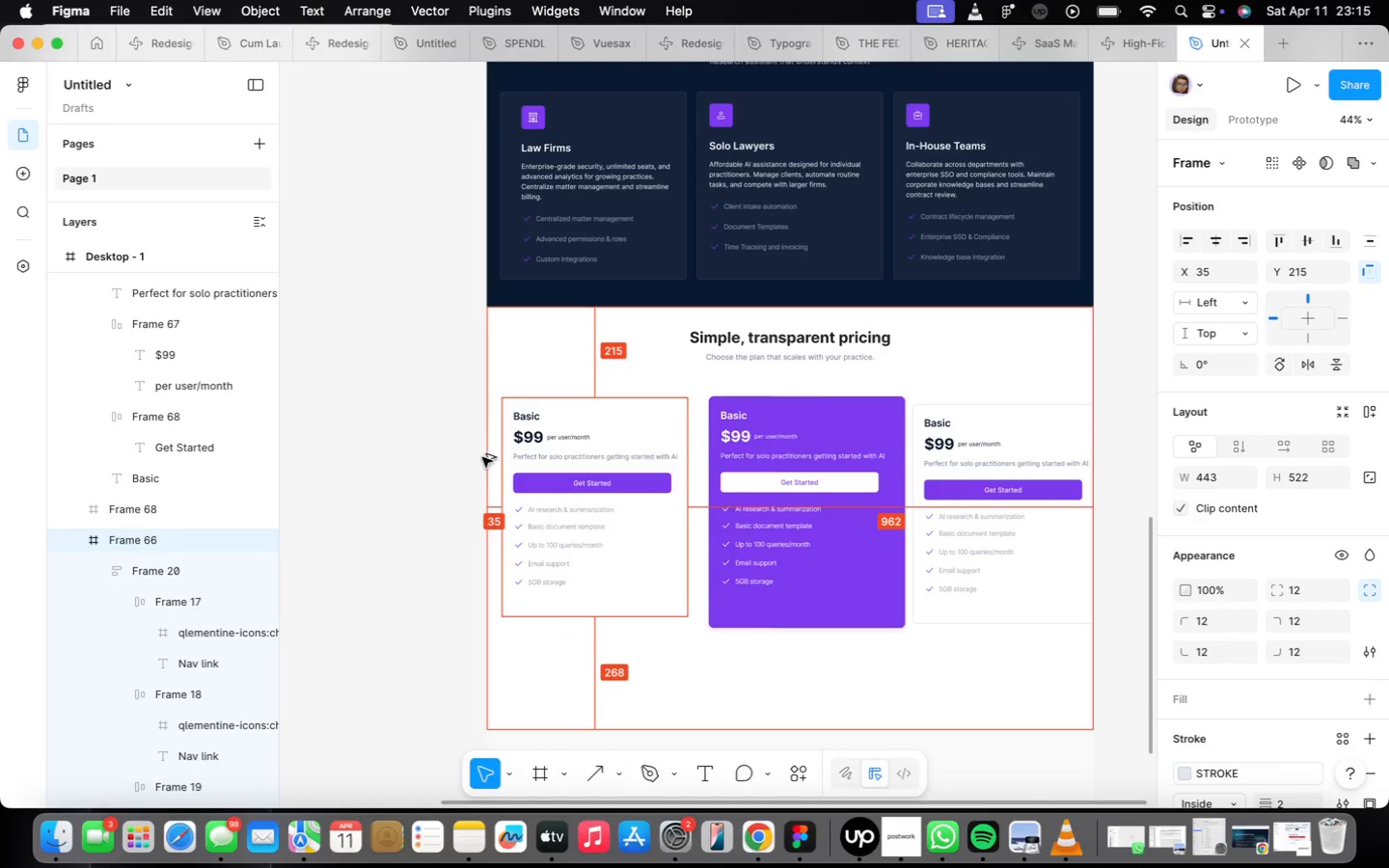 
key(Alt+ArrowLeft)
 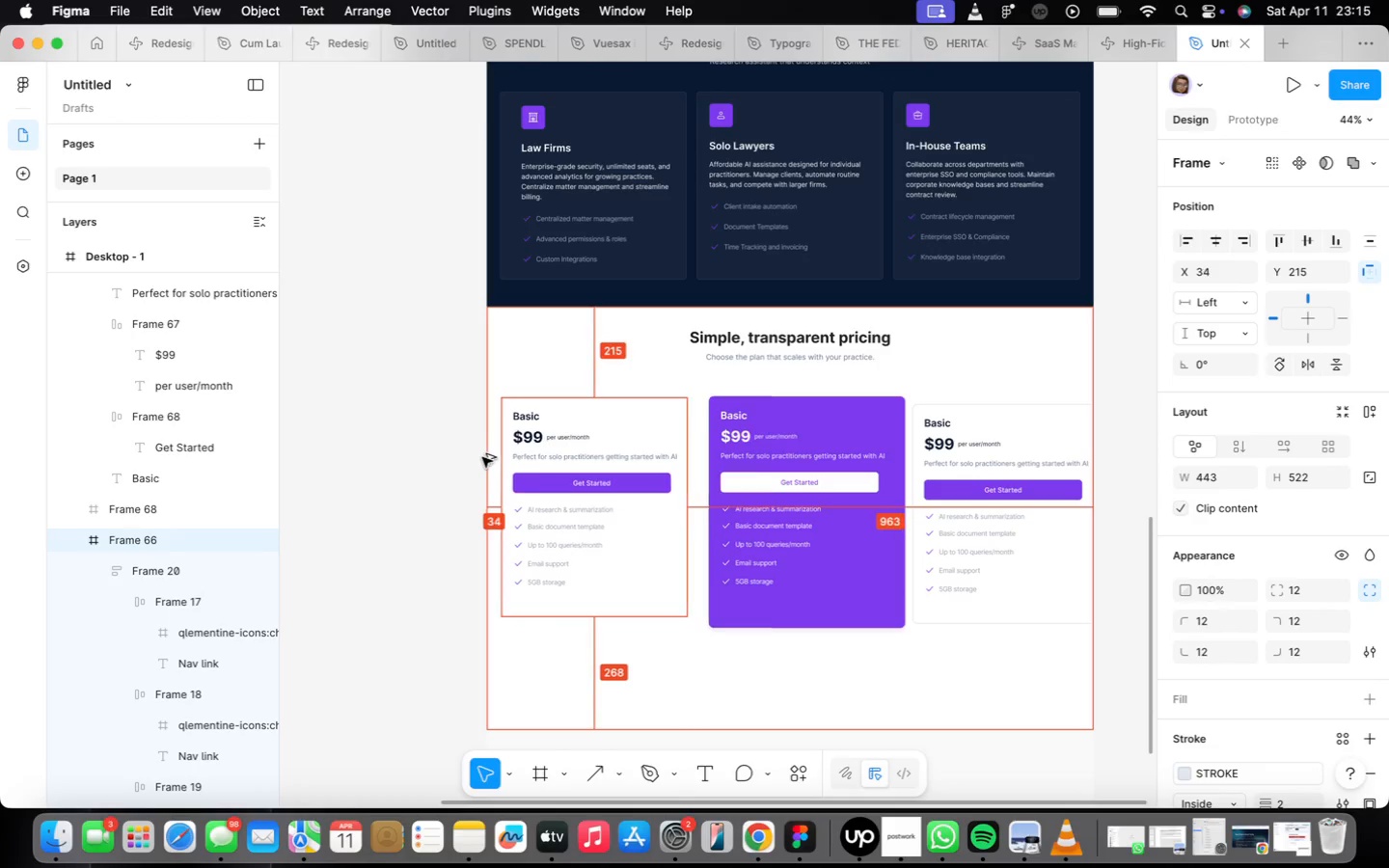 
key(Alt+ArrowLeft)
 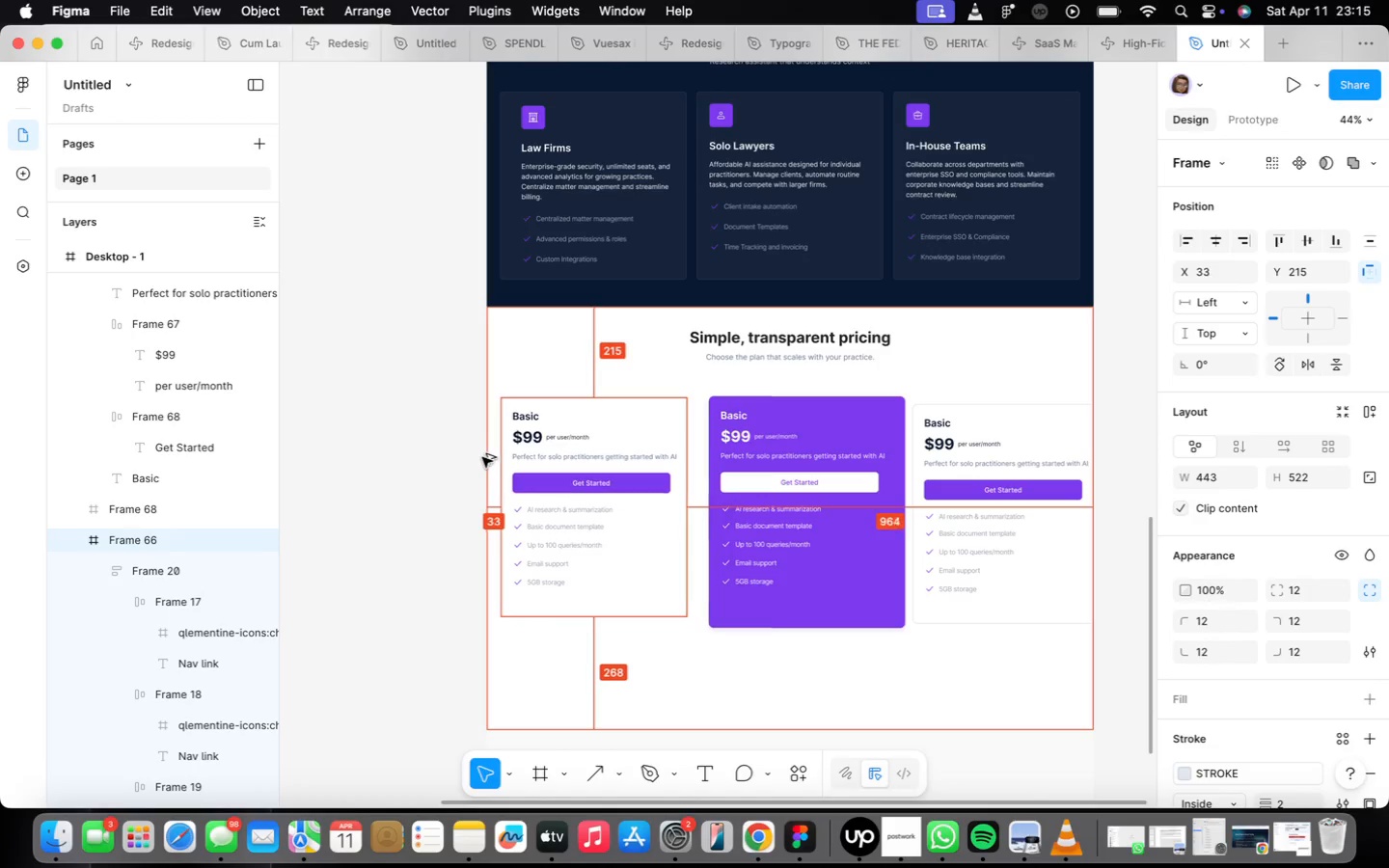 
key(Alt+ArrowLeft)
 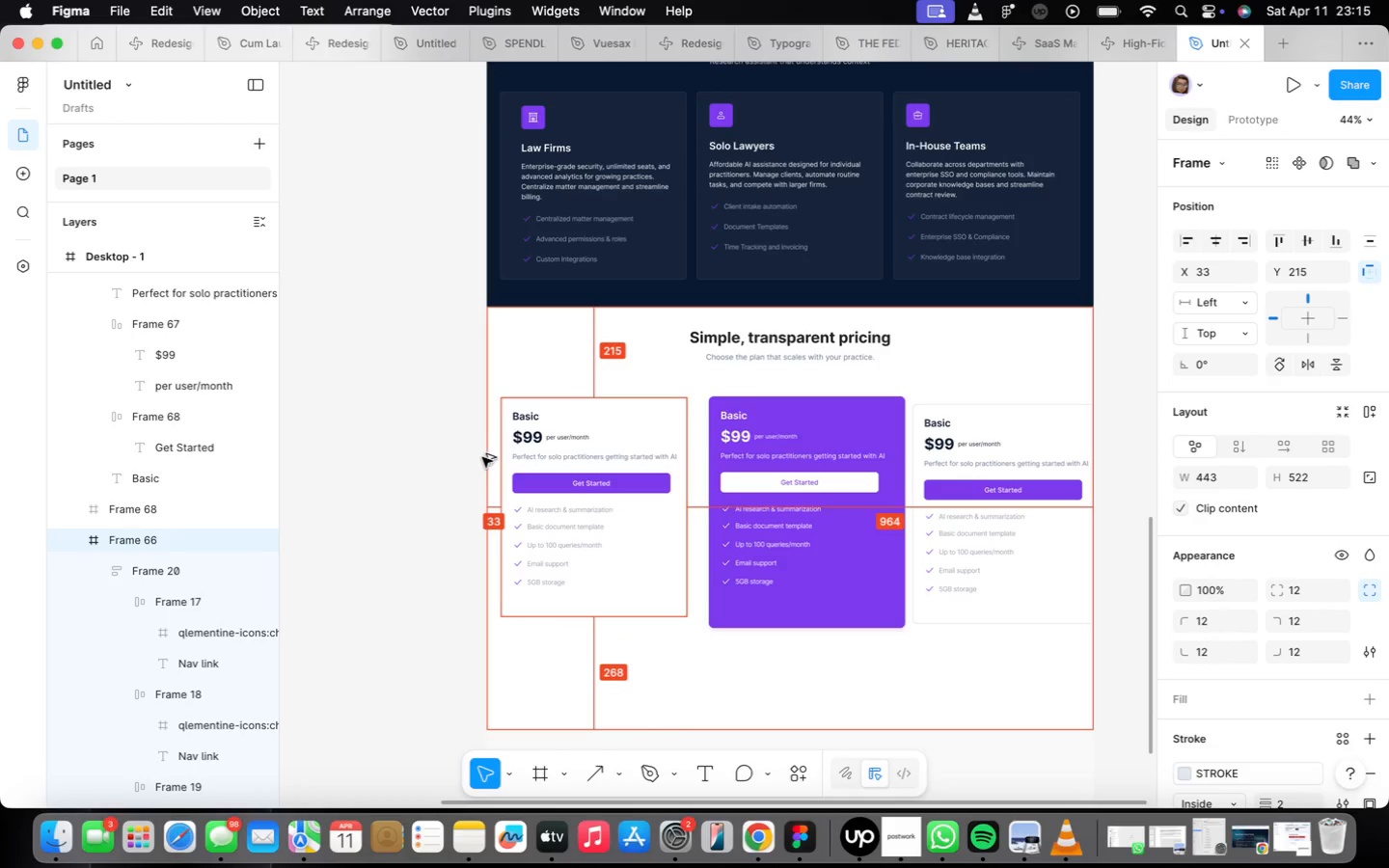 
key(Alt+ArrowLeft)
 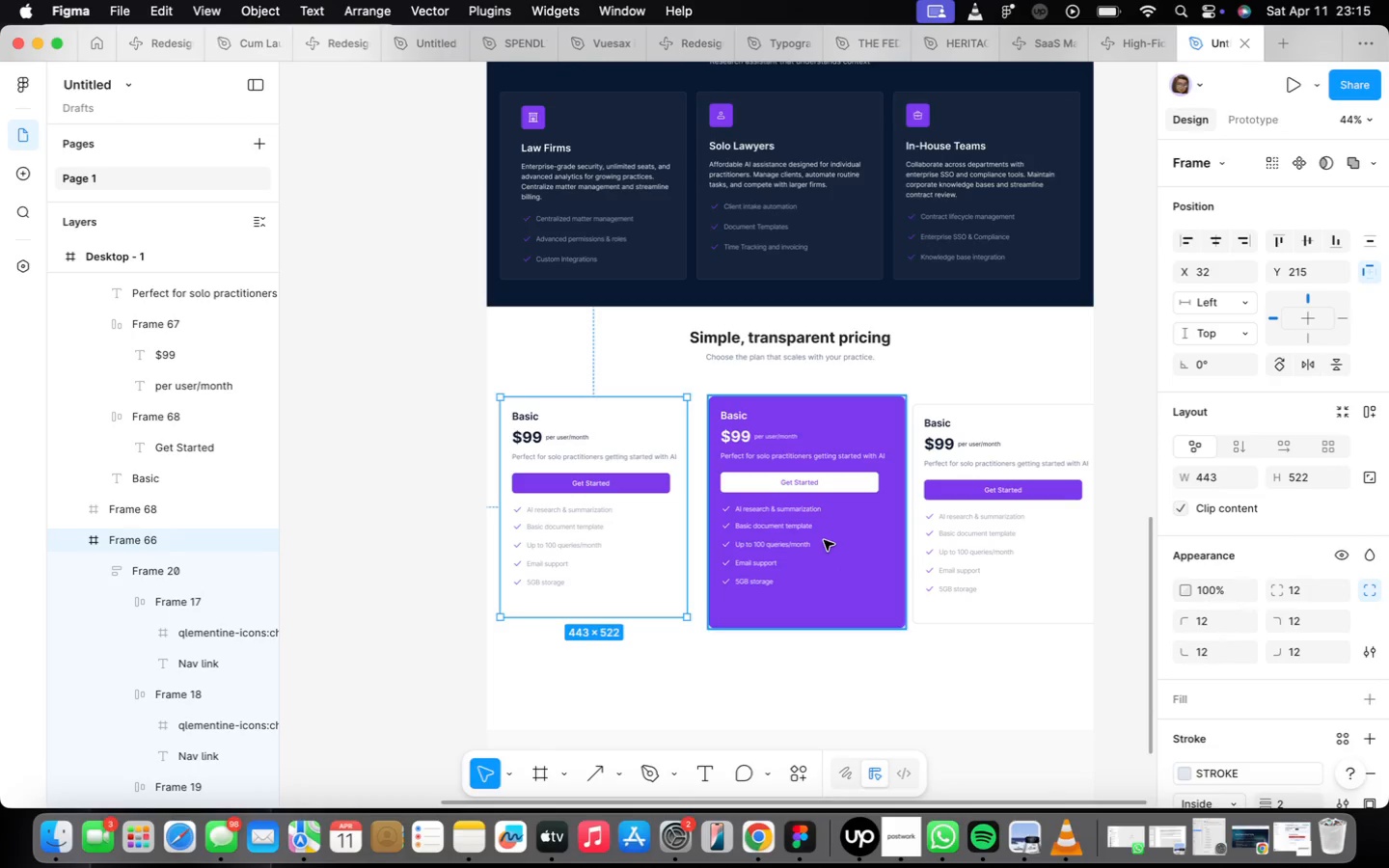 
wait(7.37)
 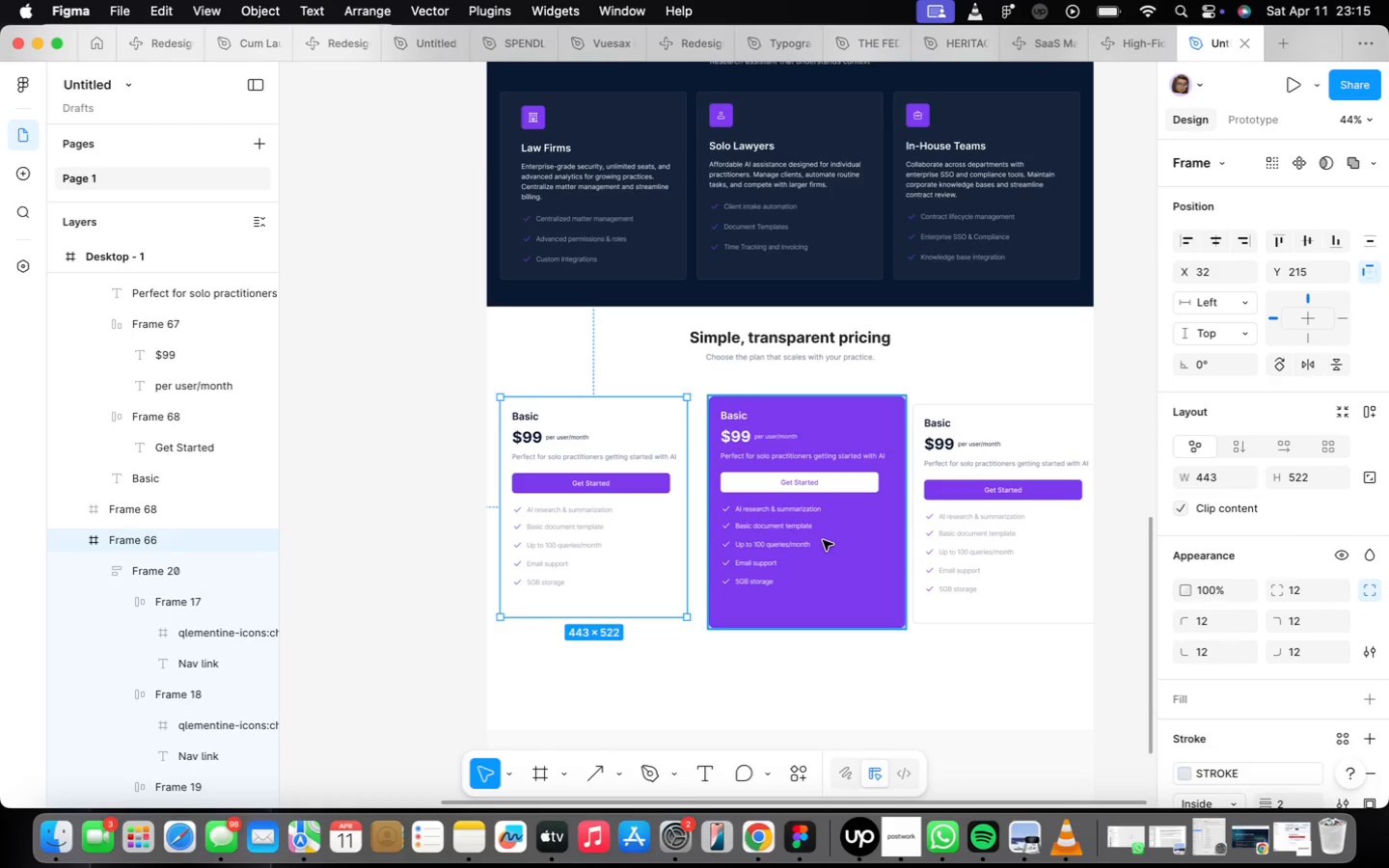 
left_click_drag(start_coordinate=[827, 539], to_coordinate=[812, 535])
 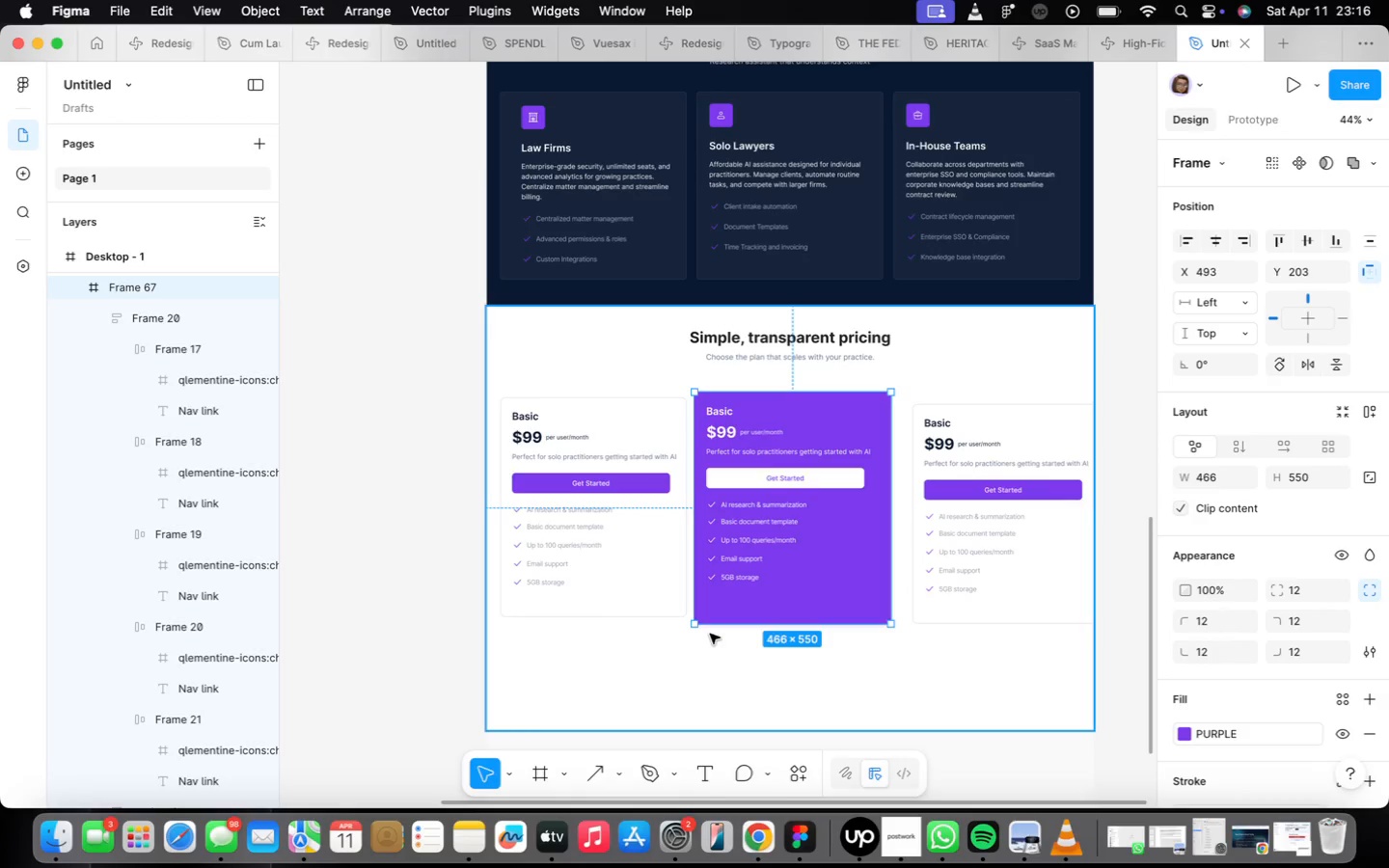 
wait(10.61)
 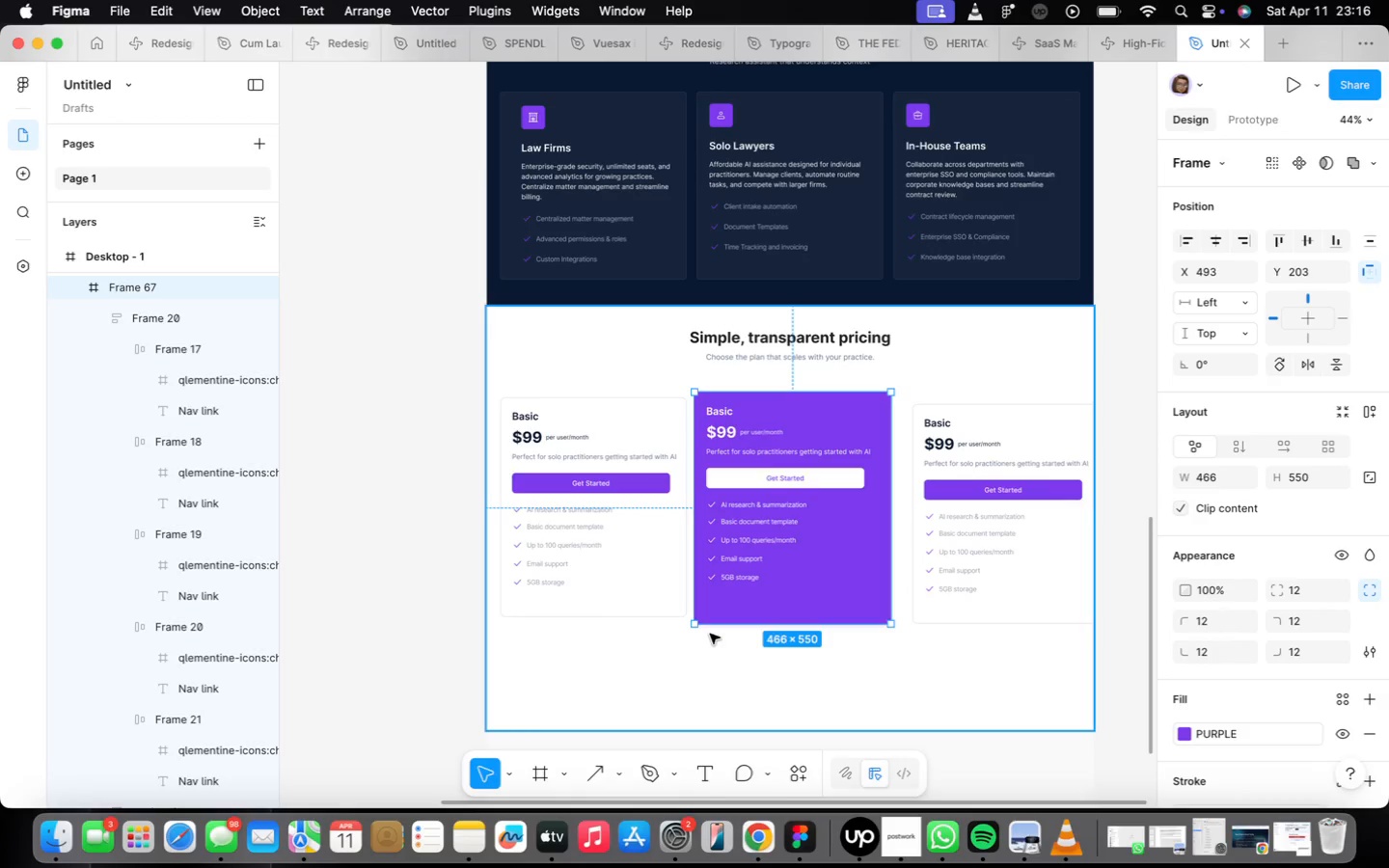 
hold_key(key=OptionLeft, duration=1.83)
left_click_drag(start_coordinate=[725, 610], to_coordinate=[719, 608])
 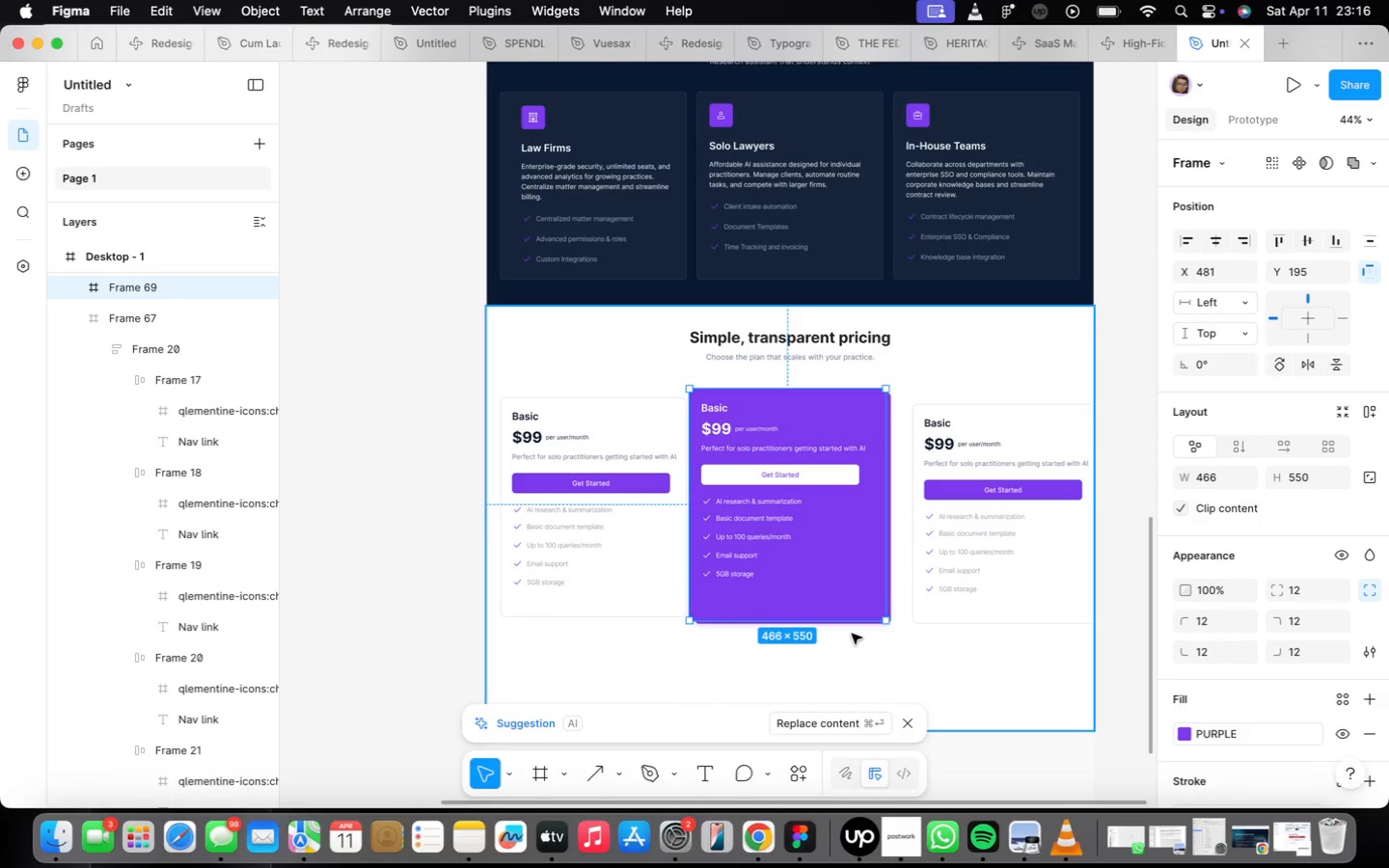 
key(Backspace)
 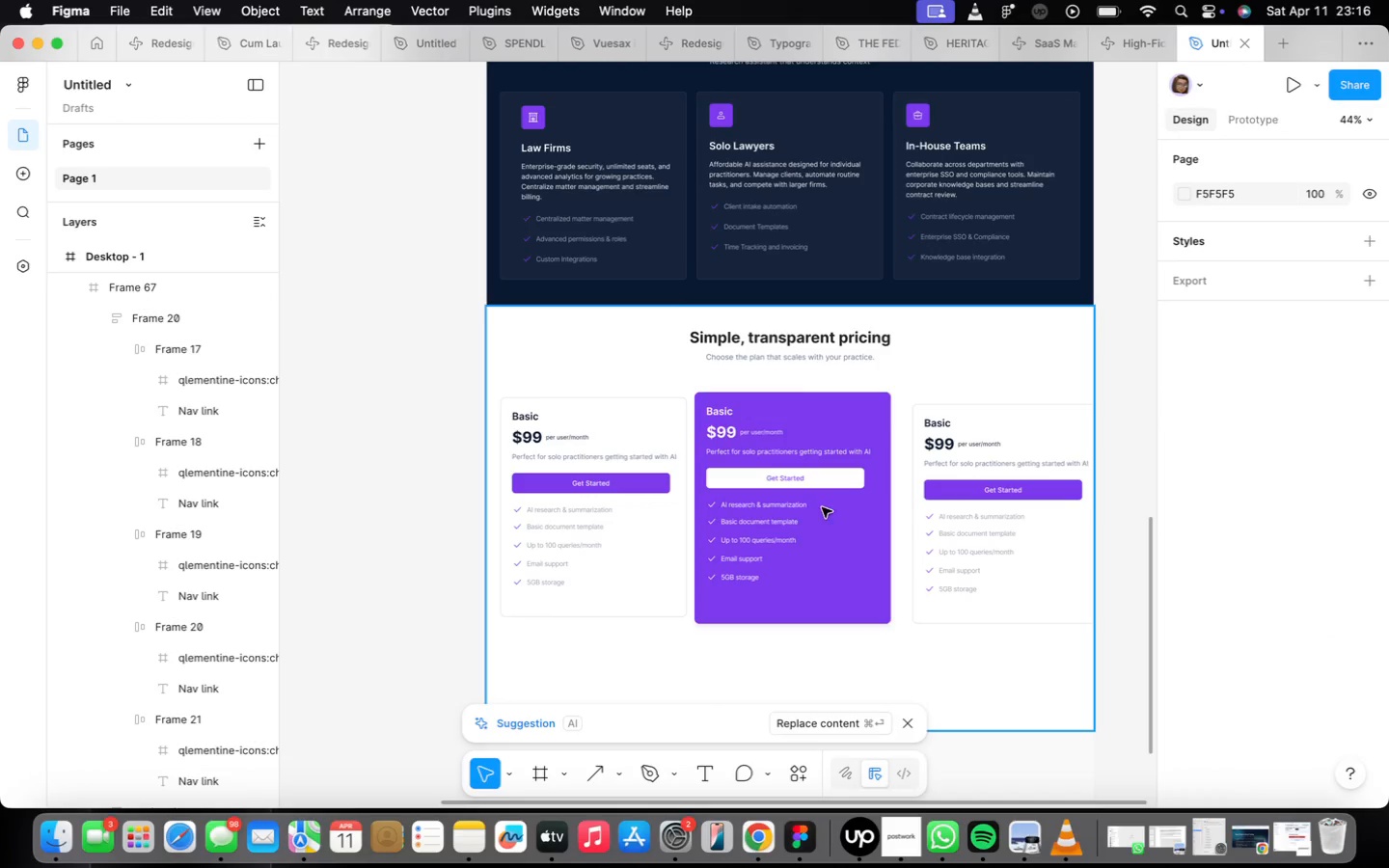 
left_click([796, 491])
 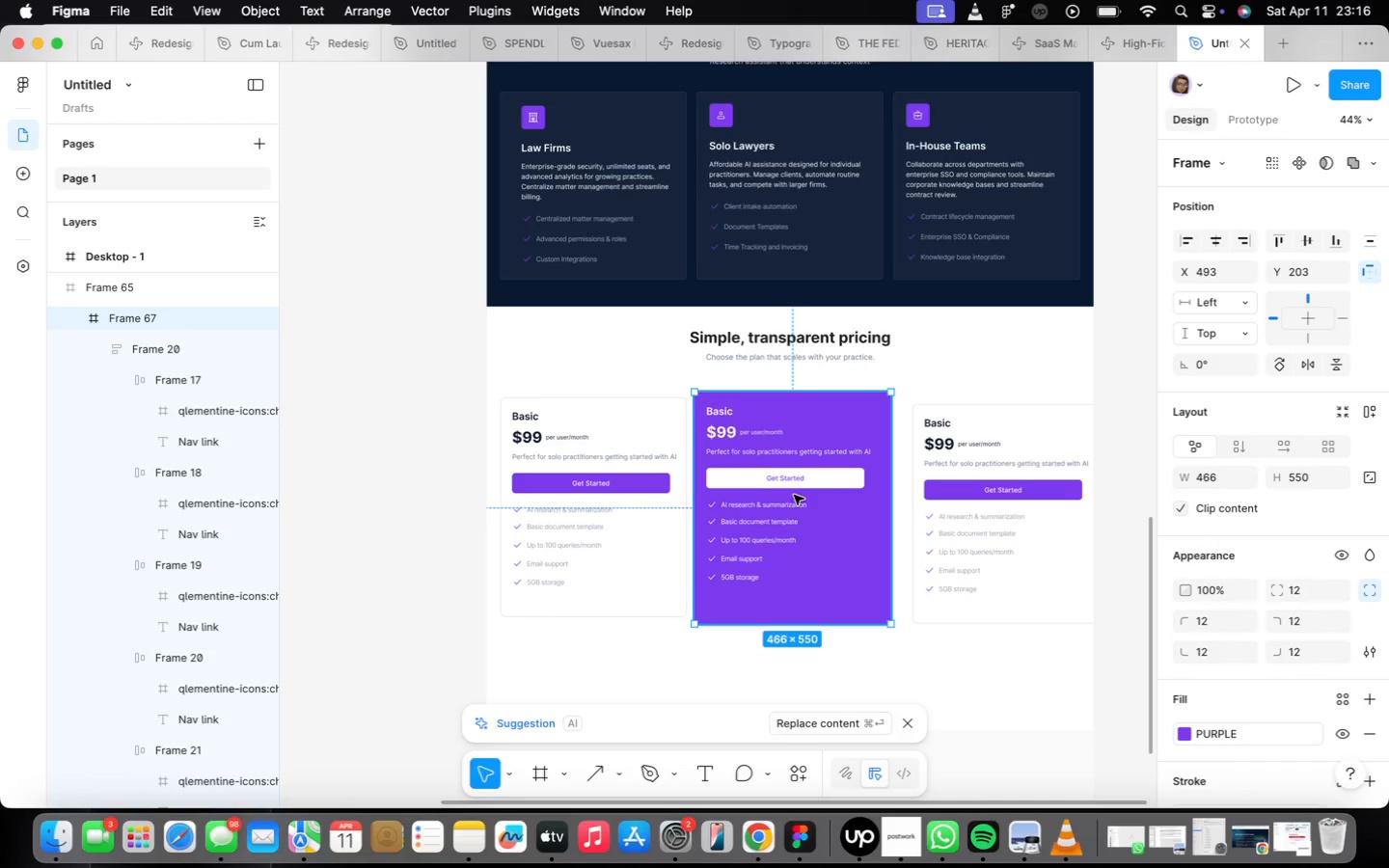 
hold_key(key=OptionLeft, duration=1.53)
 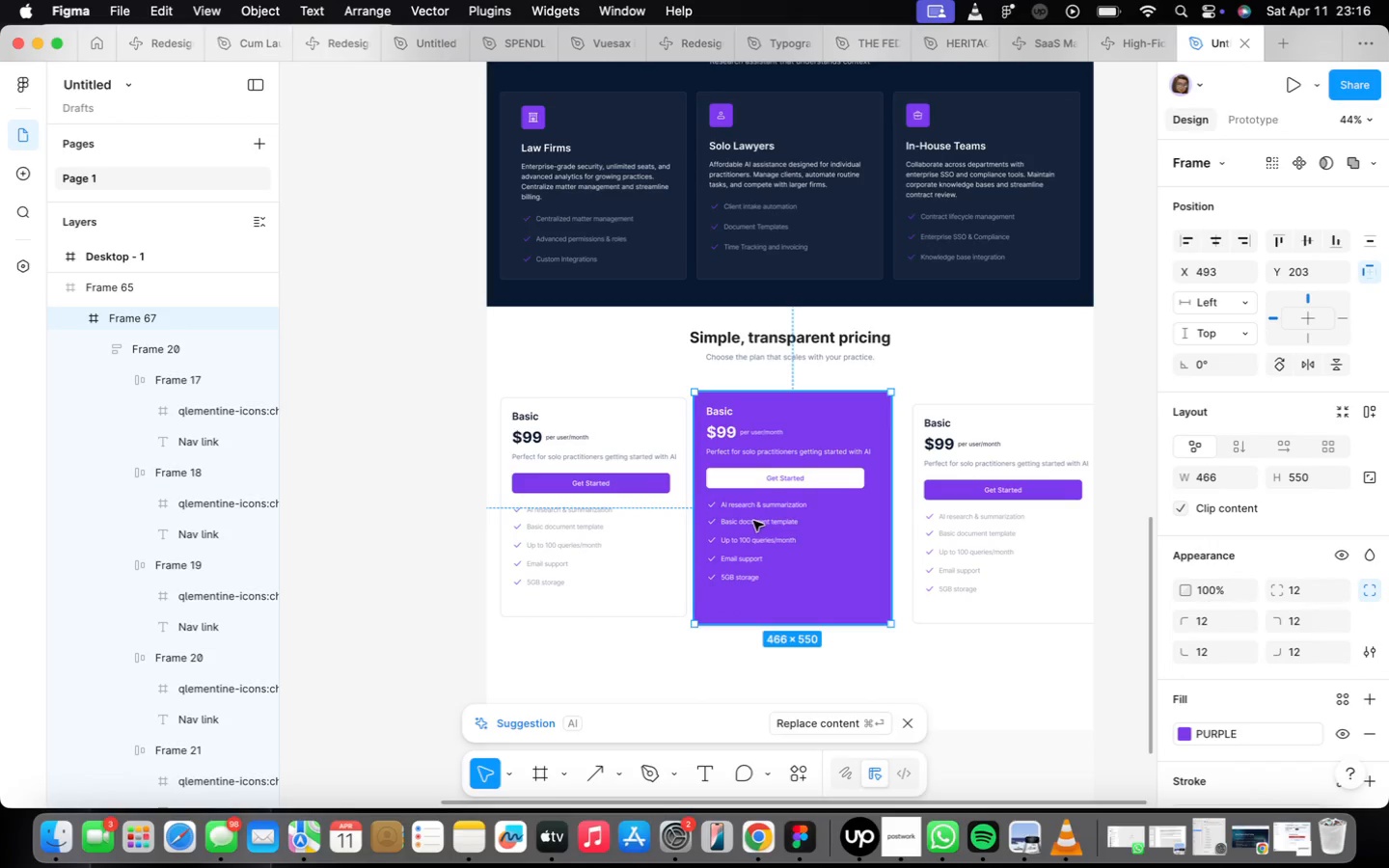 
hold_key(key=OptionLeft, duration=3.18)
 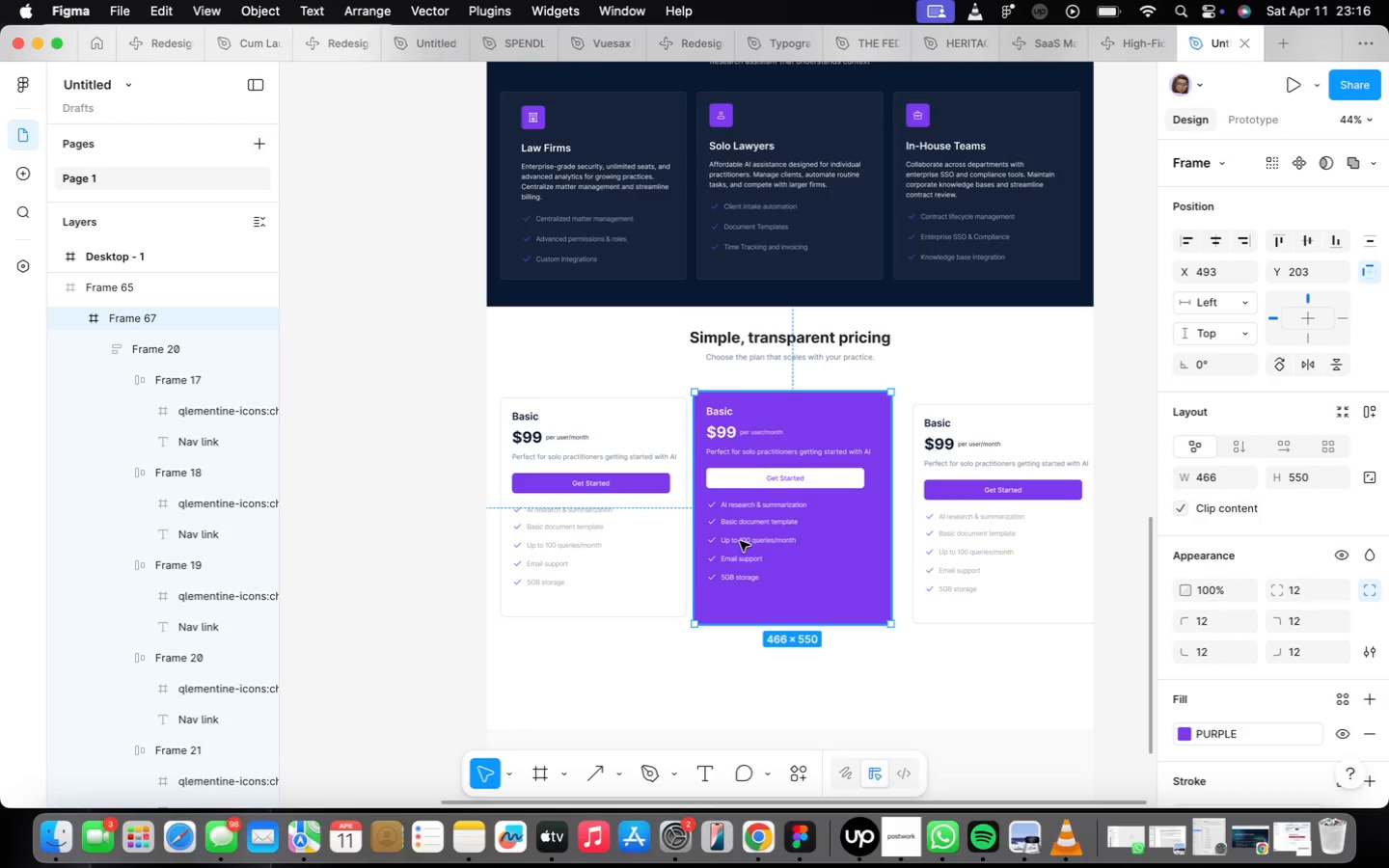 
wait(5.9)
 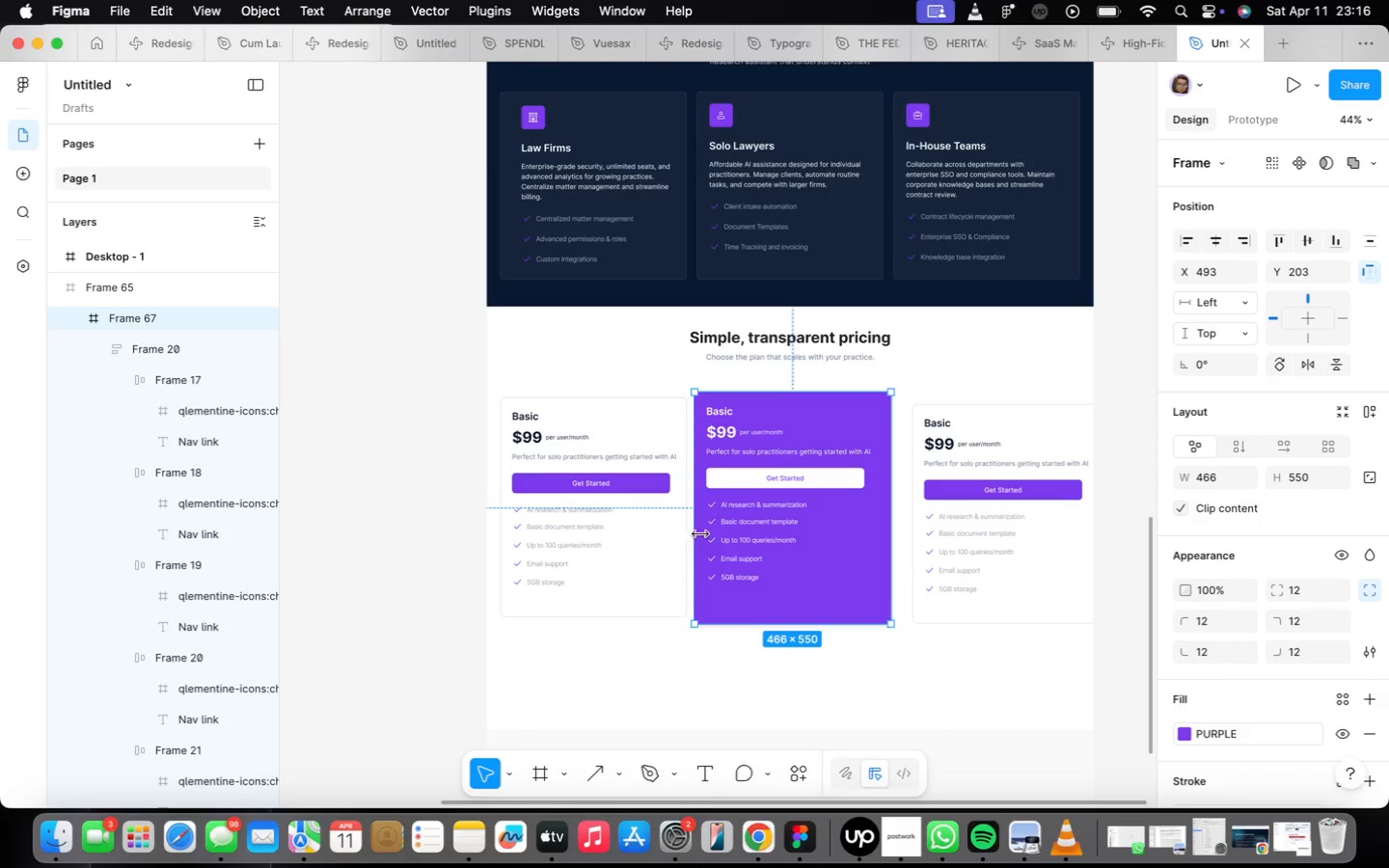 
hold_key(key=OptionLeft, duration=4.83)
 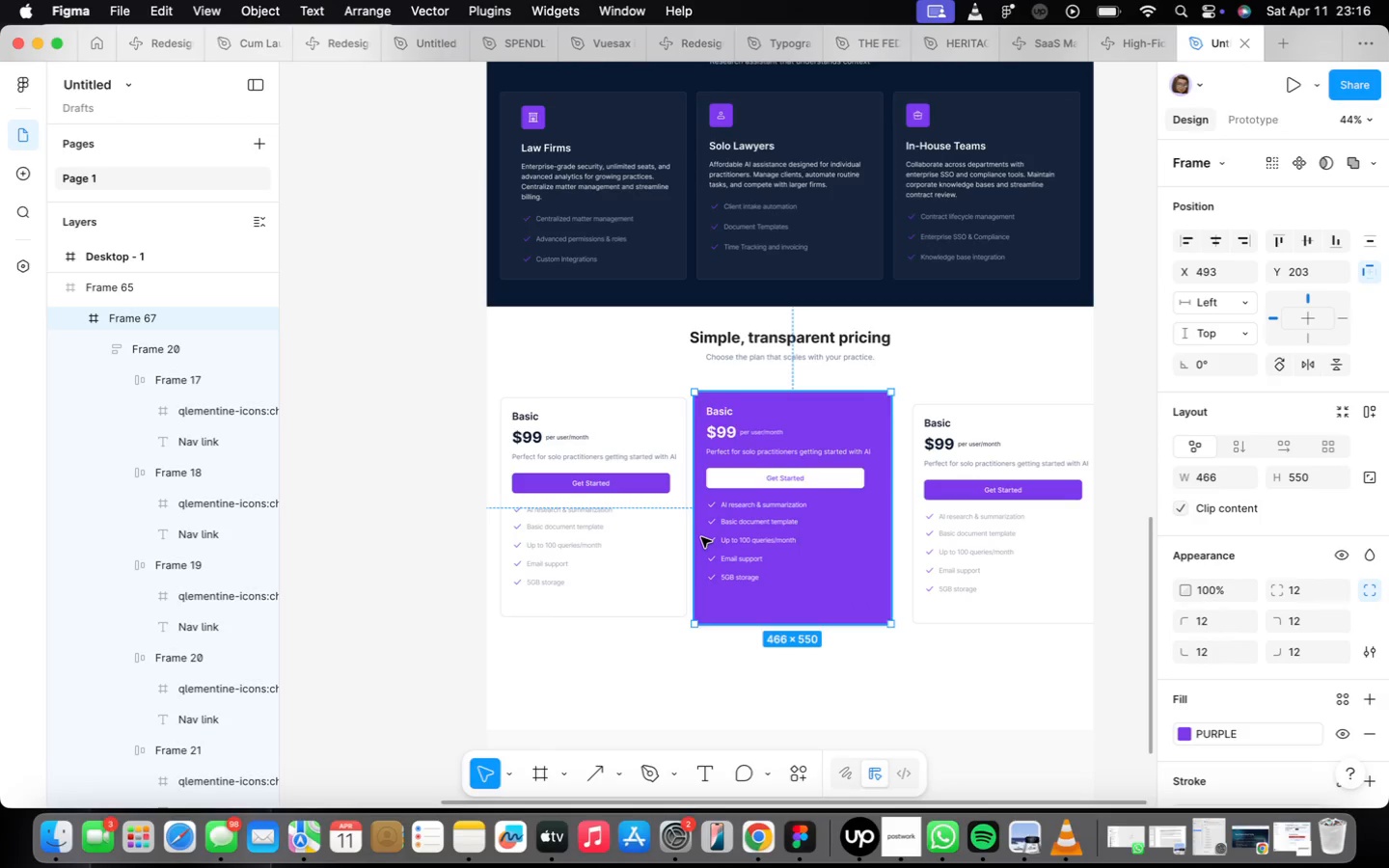 
wait(7.71)
 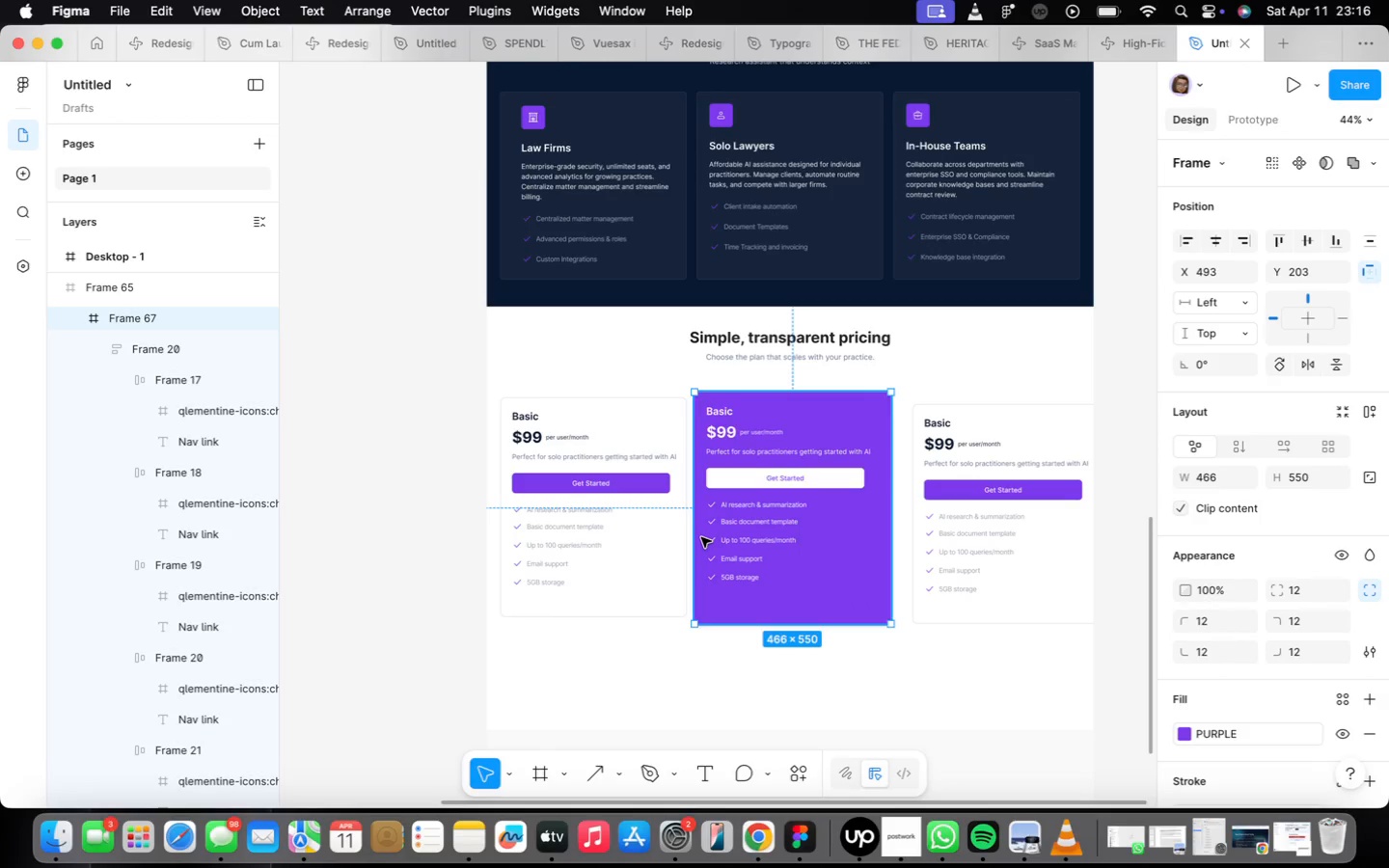 
hold_key(key=OptionLeft, duration=5.81)
 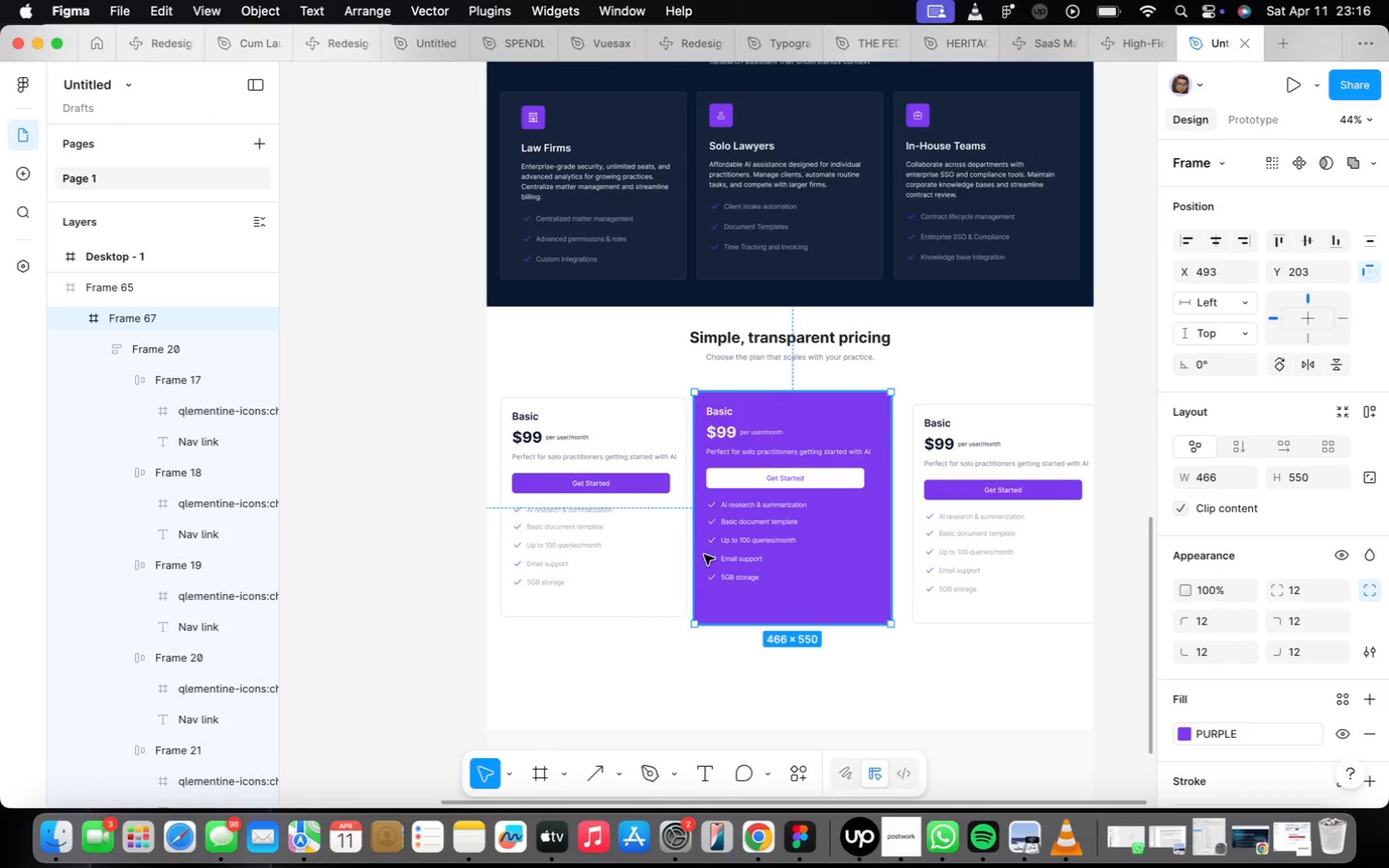 
wait(10.74)
 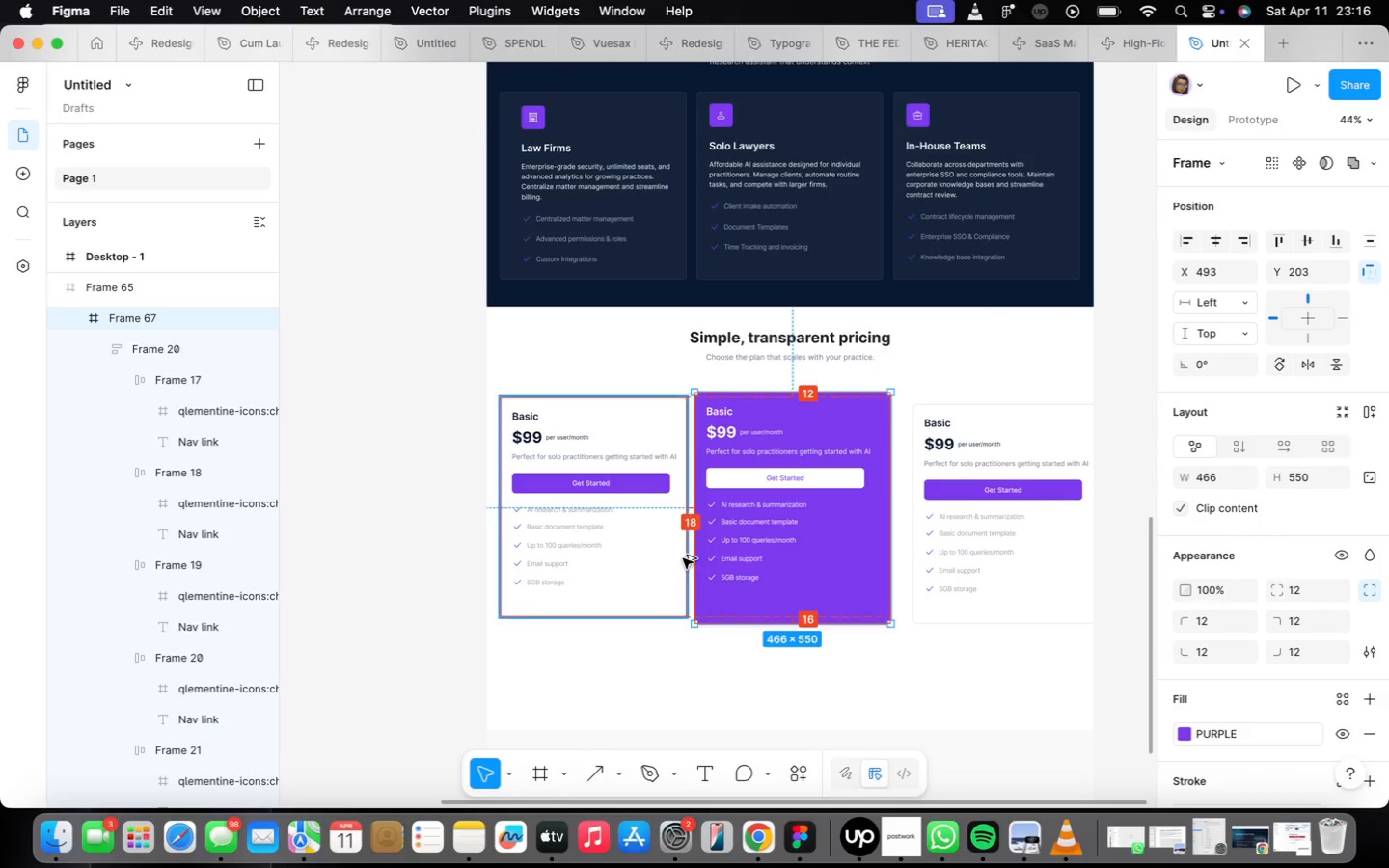 
key(Alt+ArrowLeft)
 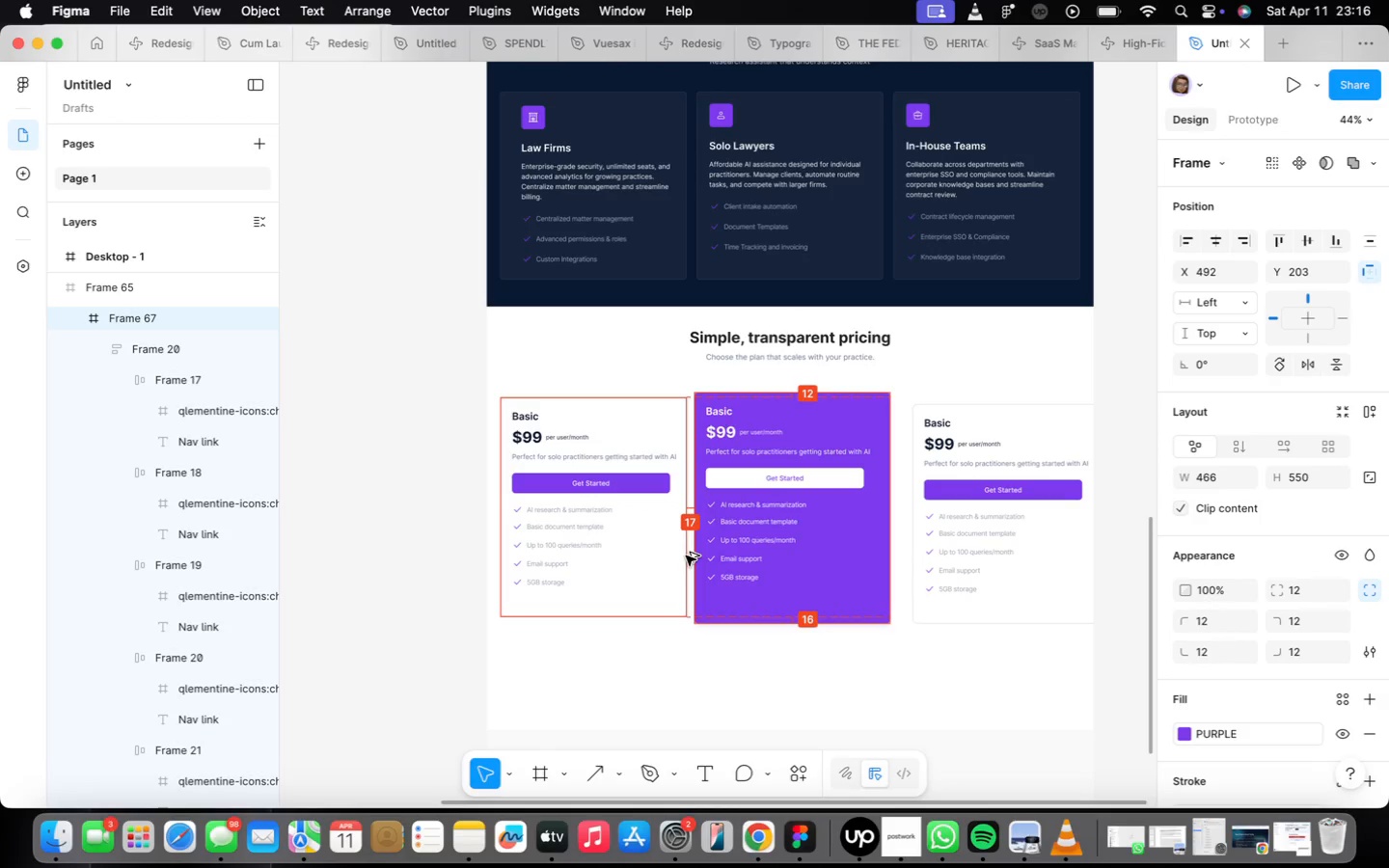 
key(Alt+ArrowLeft)
 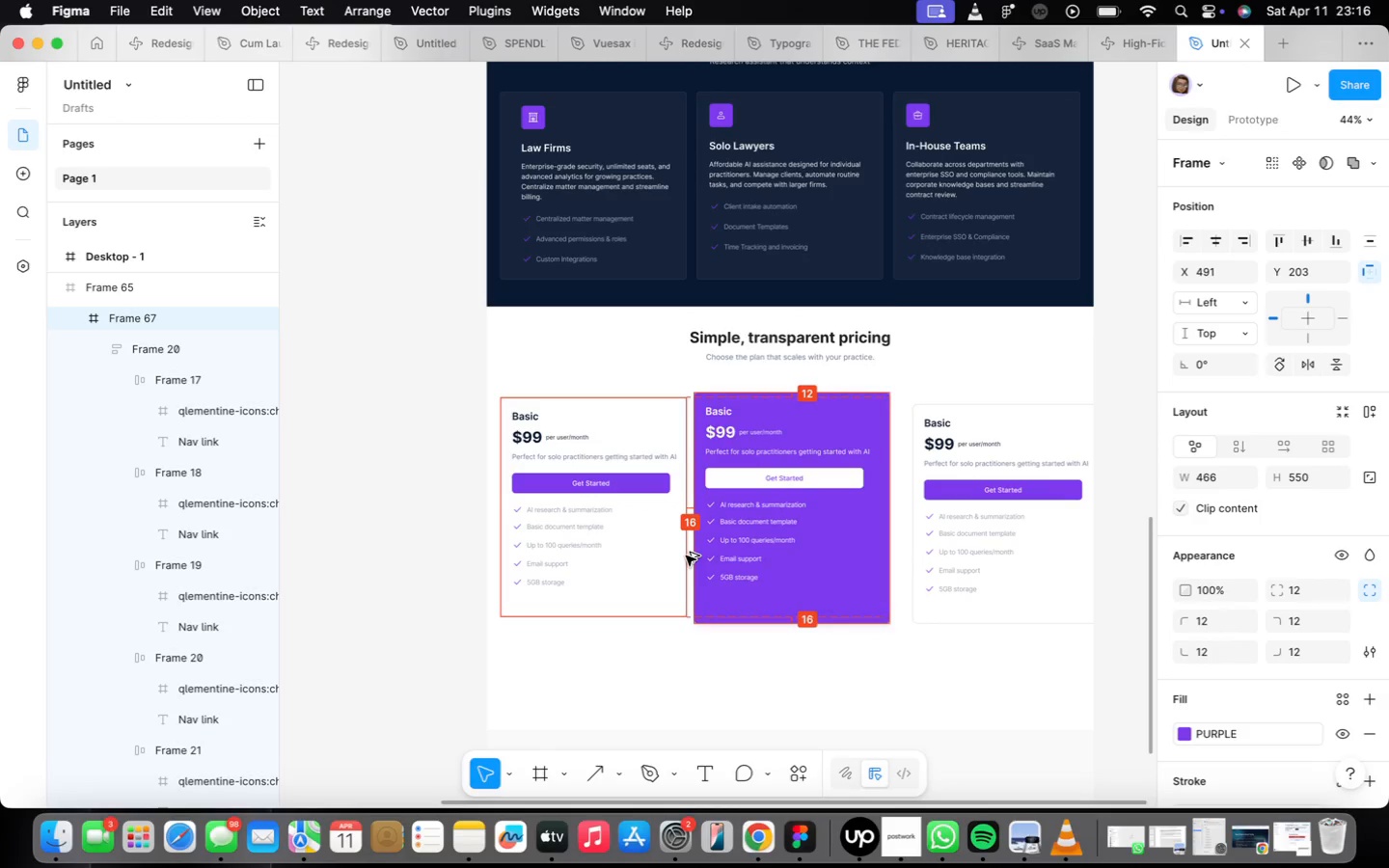 
key(Alt+ArrowLeft)
 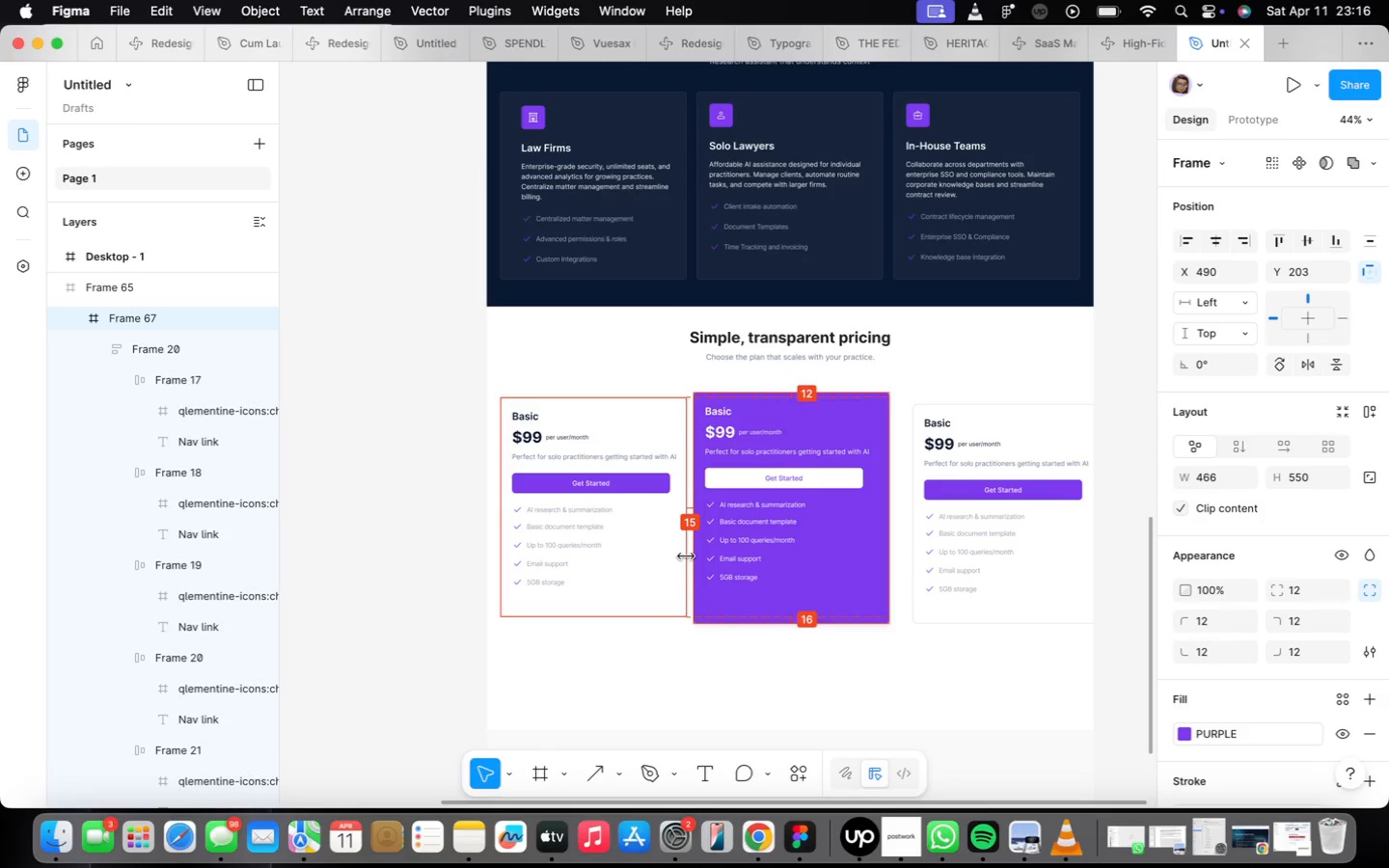 
key(Alt+ArrowLeft)
 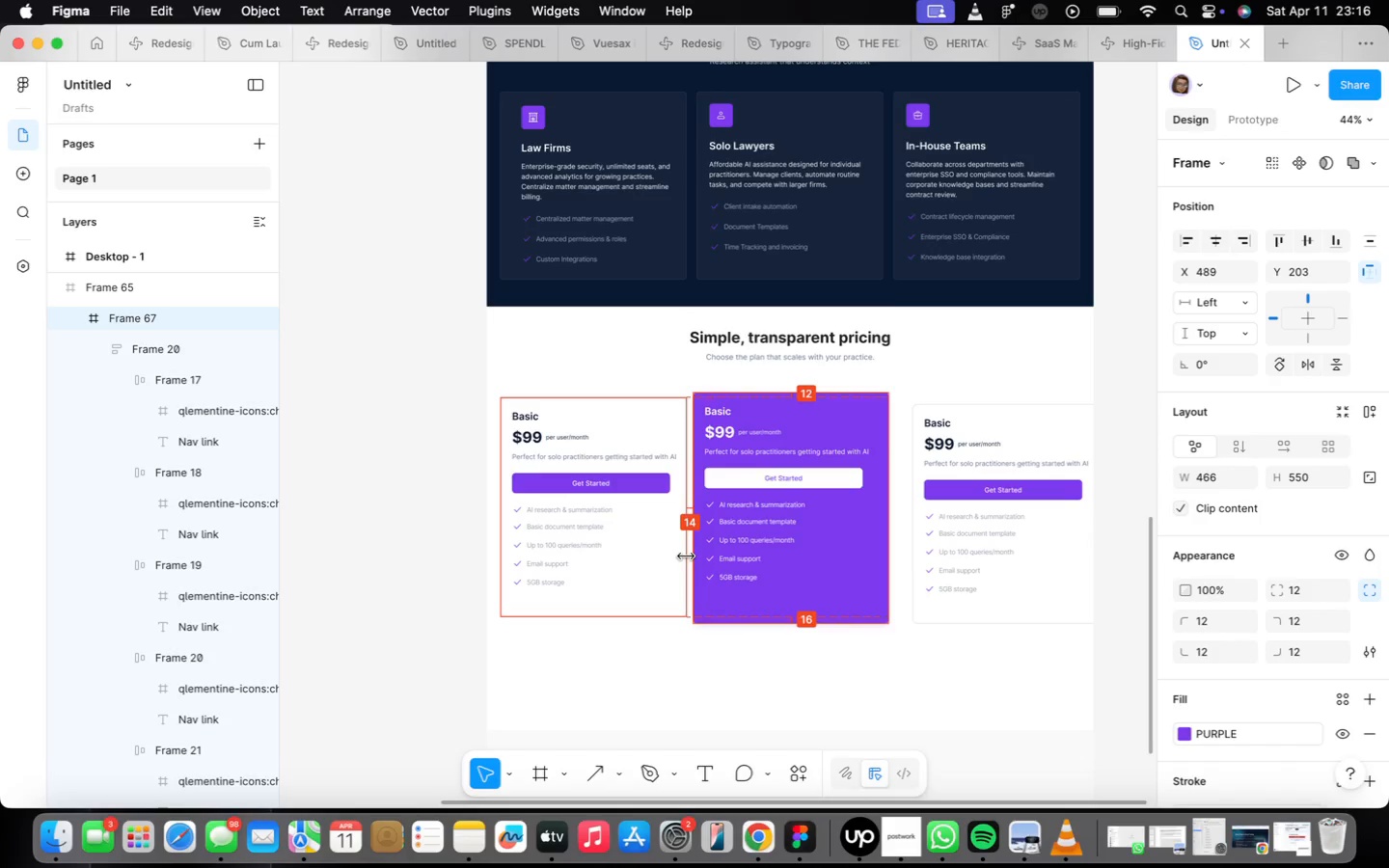 
key(Alt+ArrowLeft)
 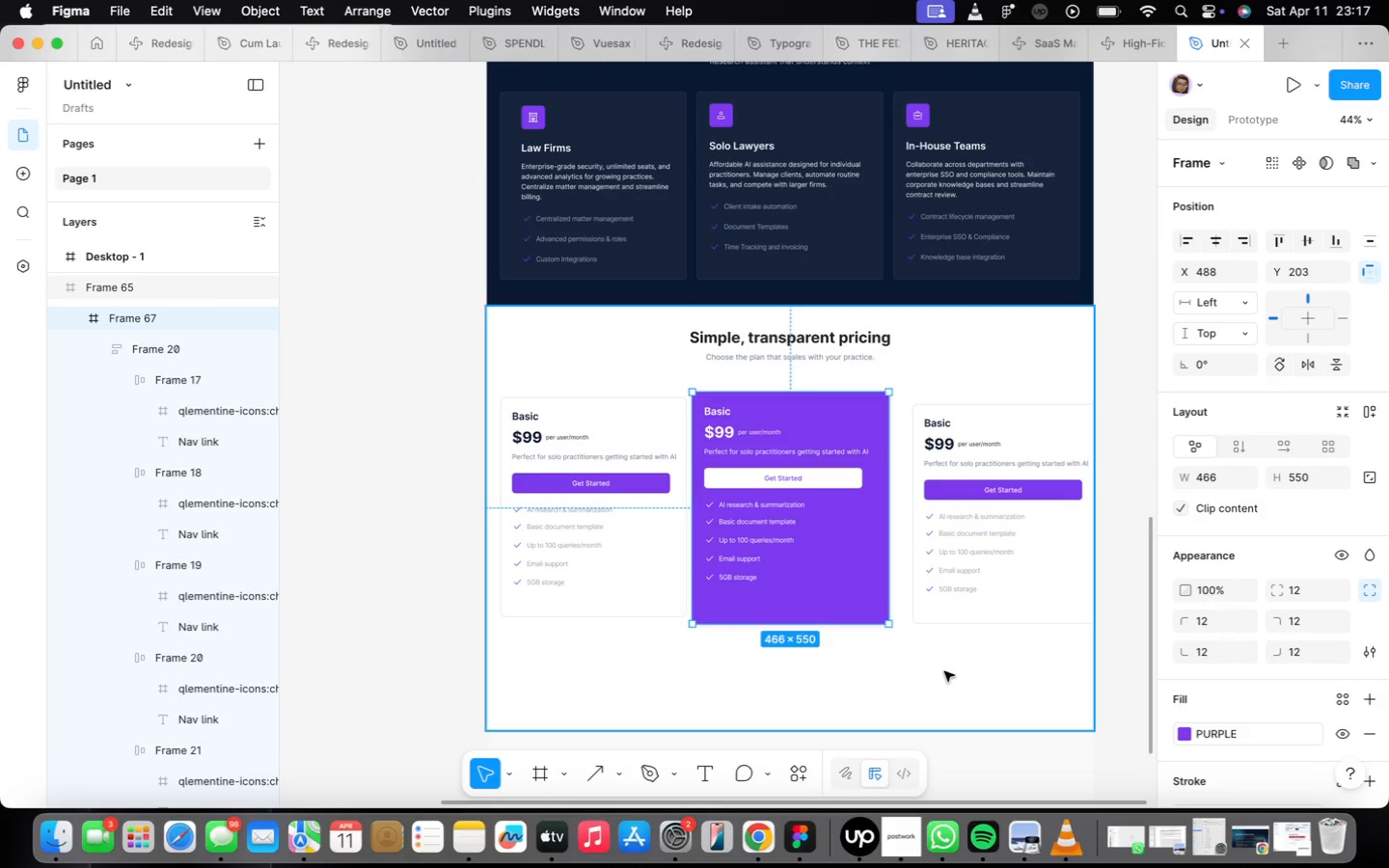 
wait(13.6)
 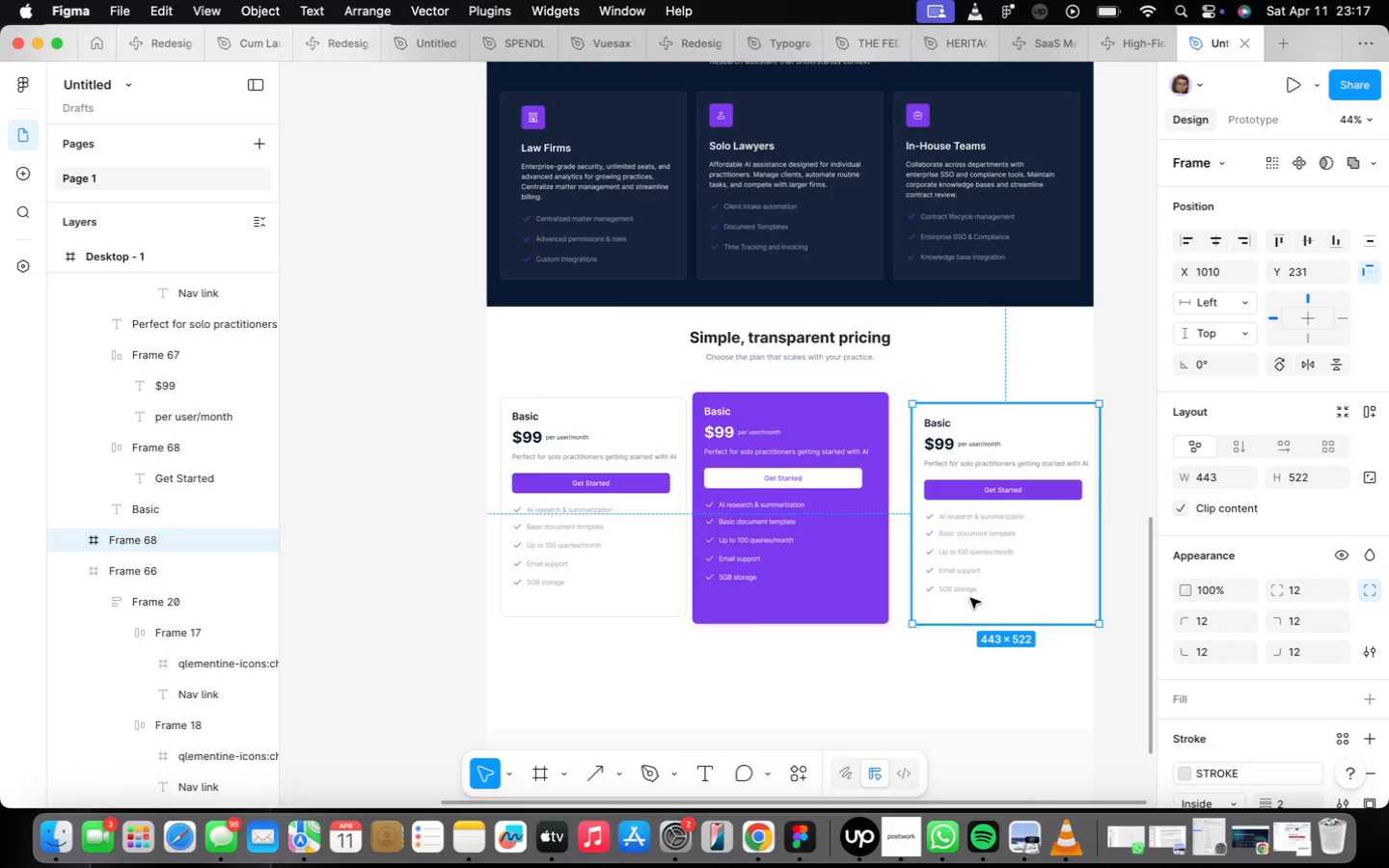 
key(Alt+ArrowLeft)
 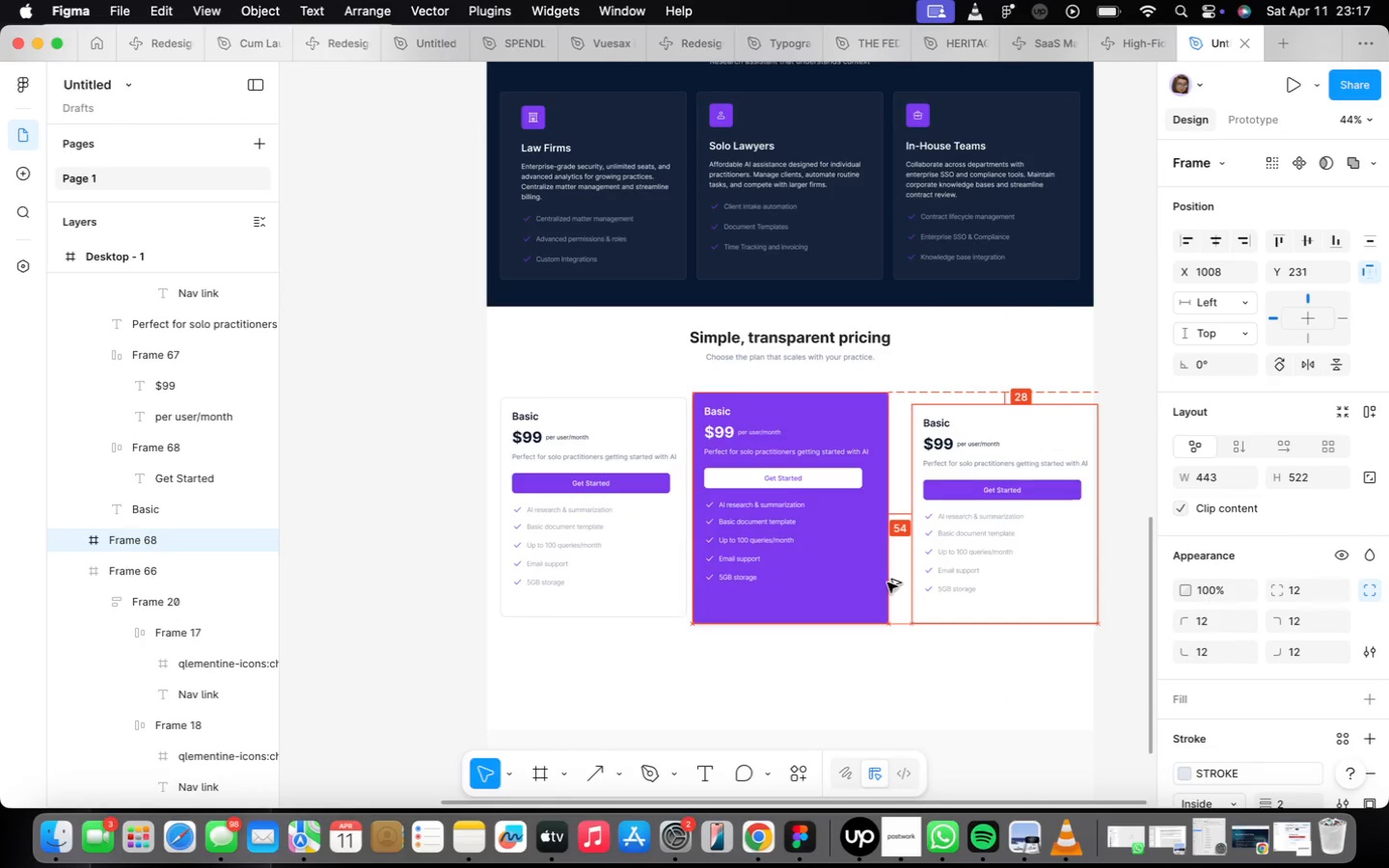 
key(Alt+ArrowLeft)
 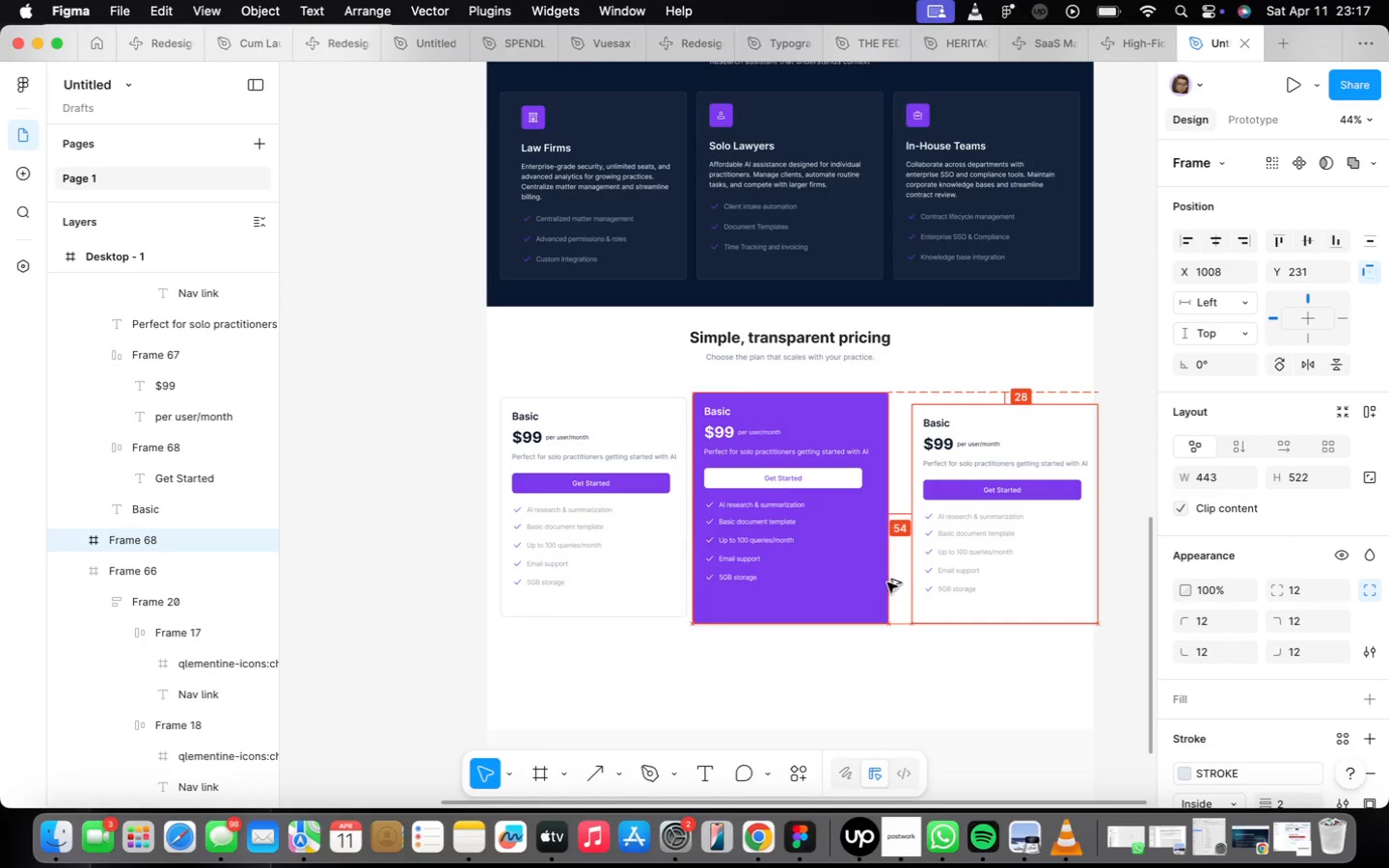 
key(Alt+ArrowLeft)
 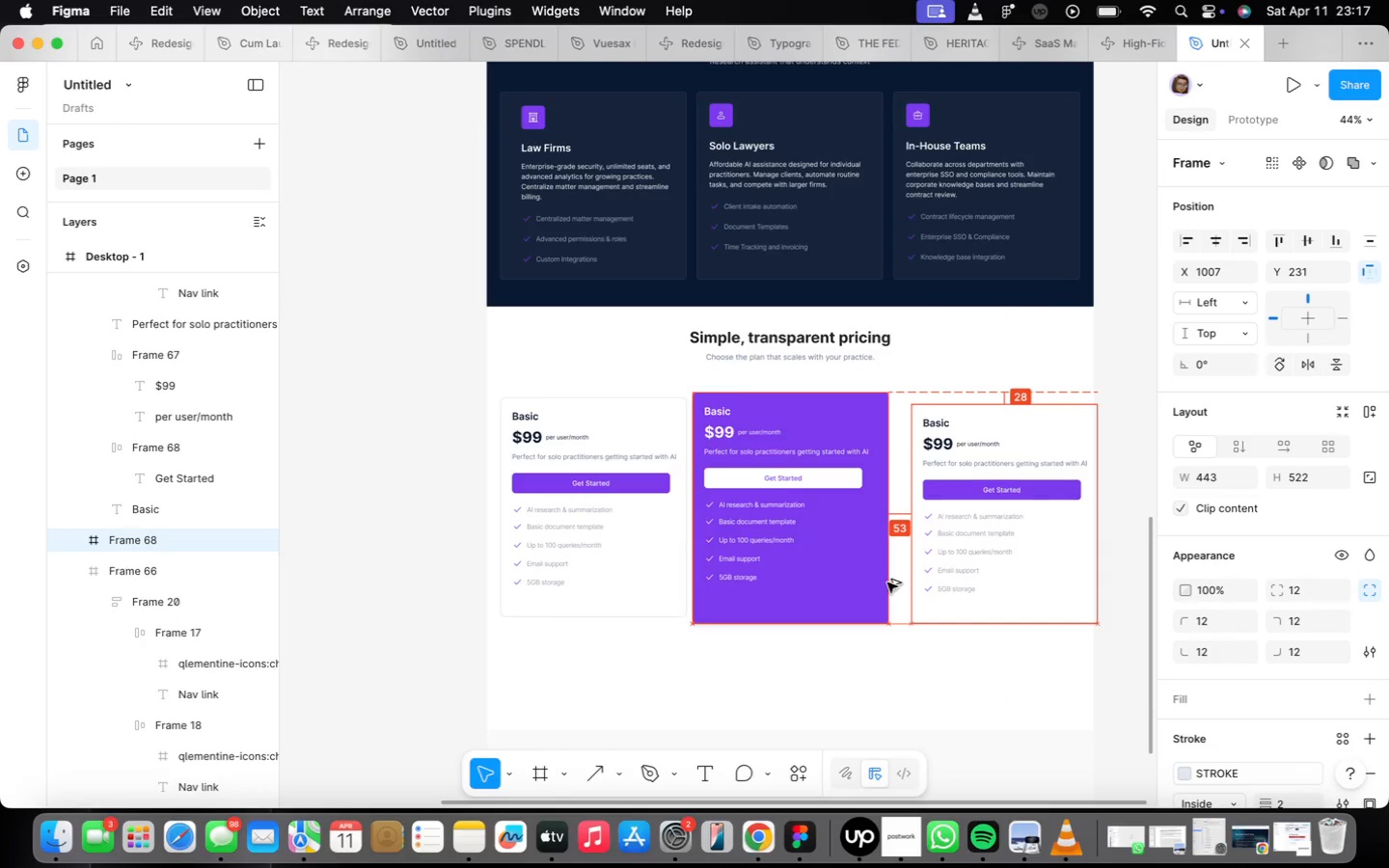 
key(Alt+ArrowLeft)
 